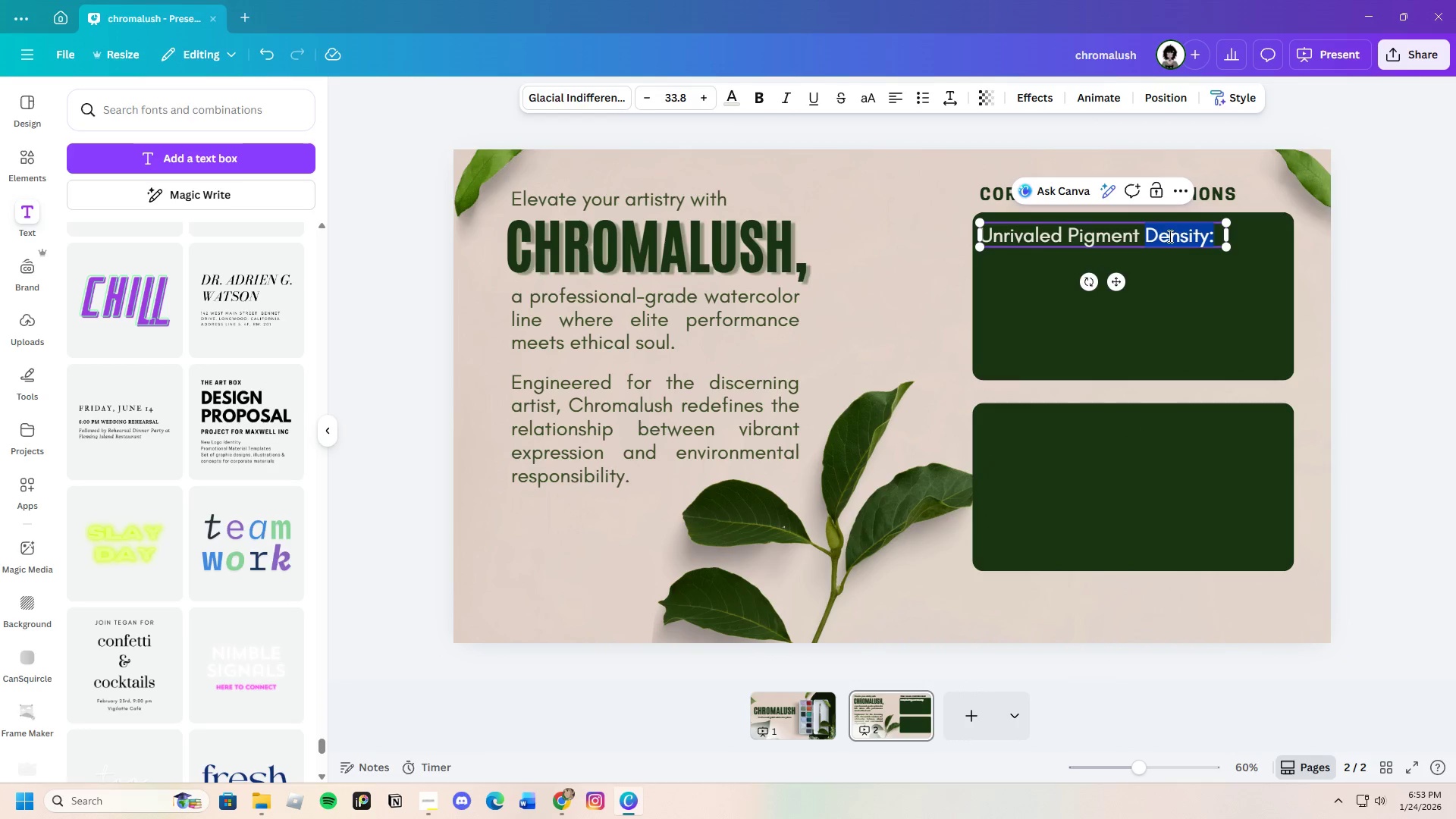 
left_click_drag(start_coordinate=[1218, 234], to_coordinate=[995, 237])
 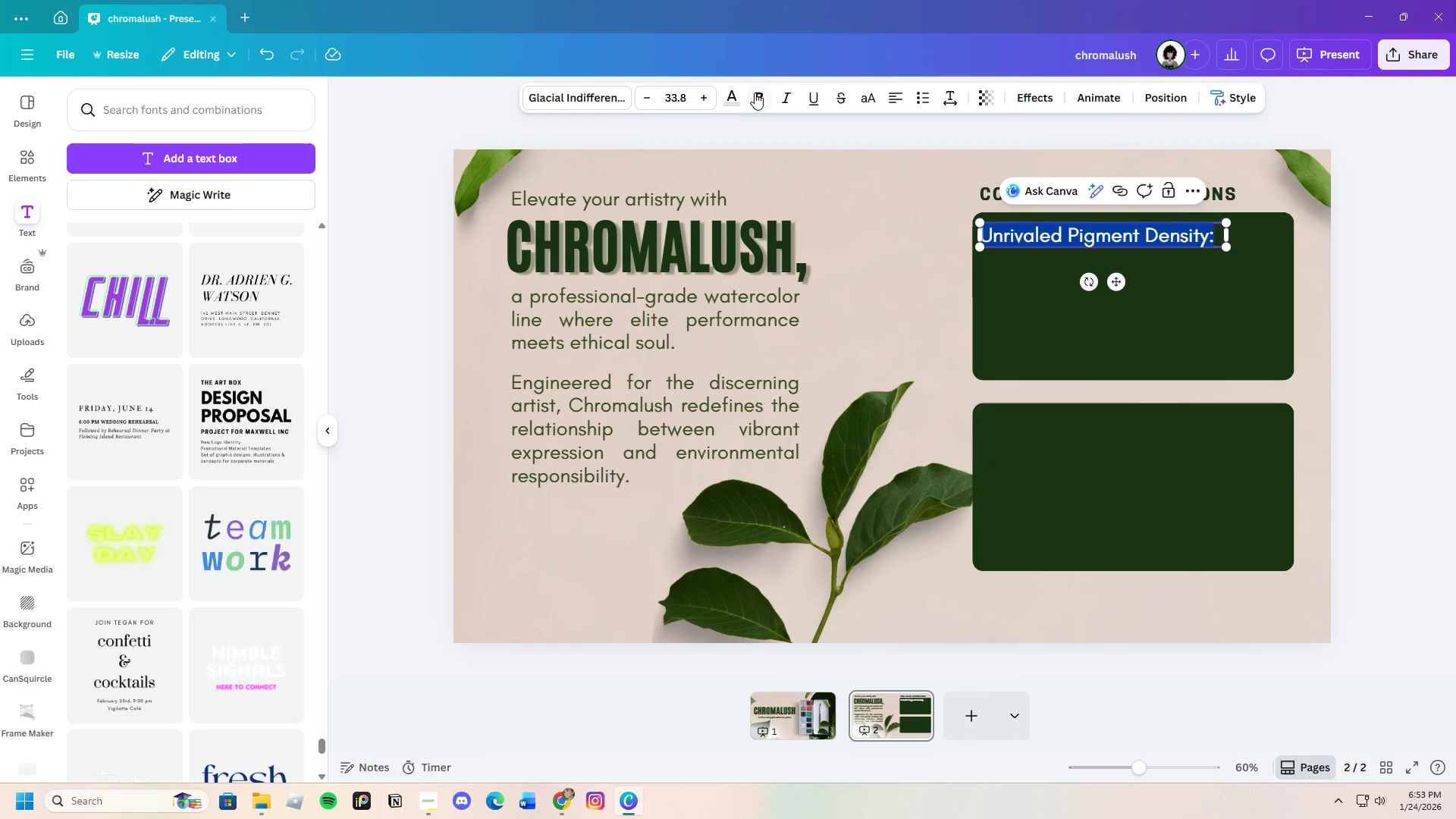 
left_click([755, 93])
 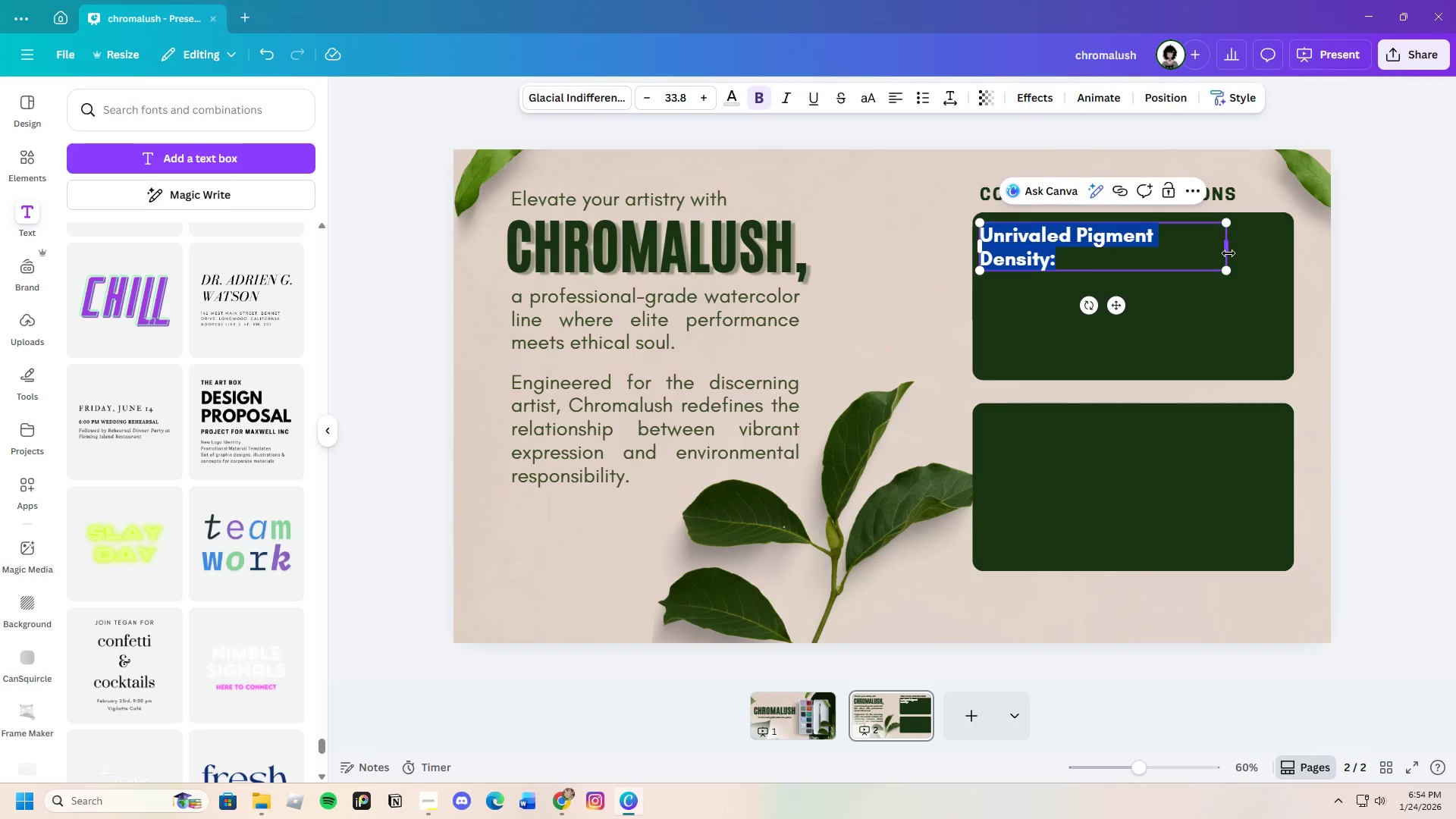 
left_click_drag(start_coordinate=[1230, 247], to_coordinate=[1272, 241])
 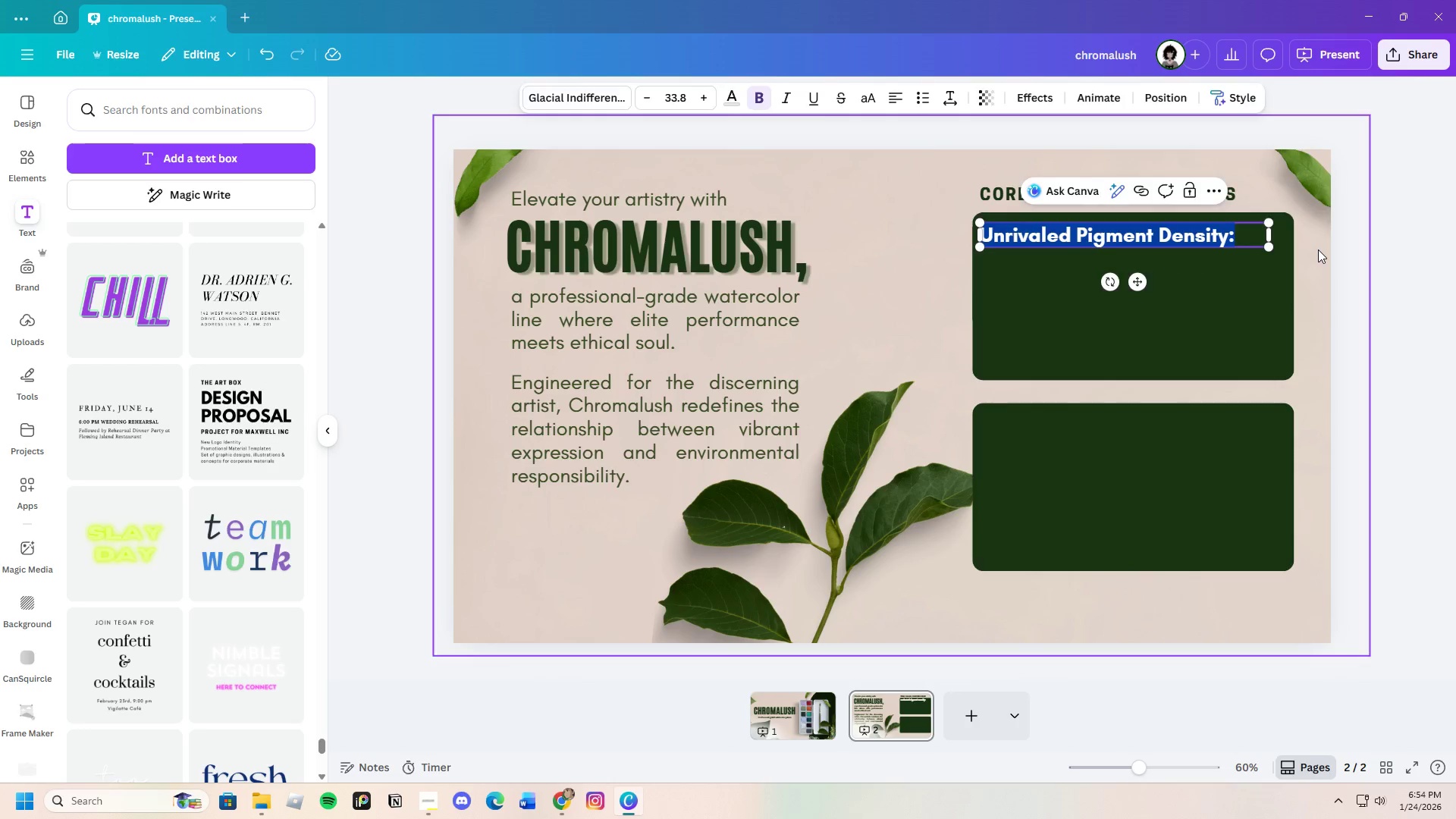 
left_click([1318, 249])
 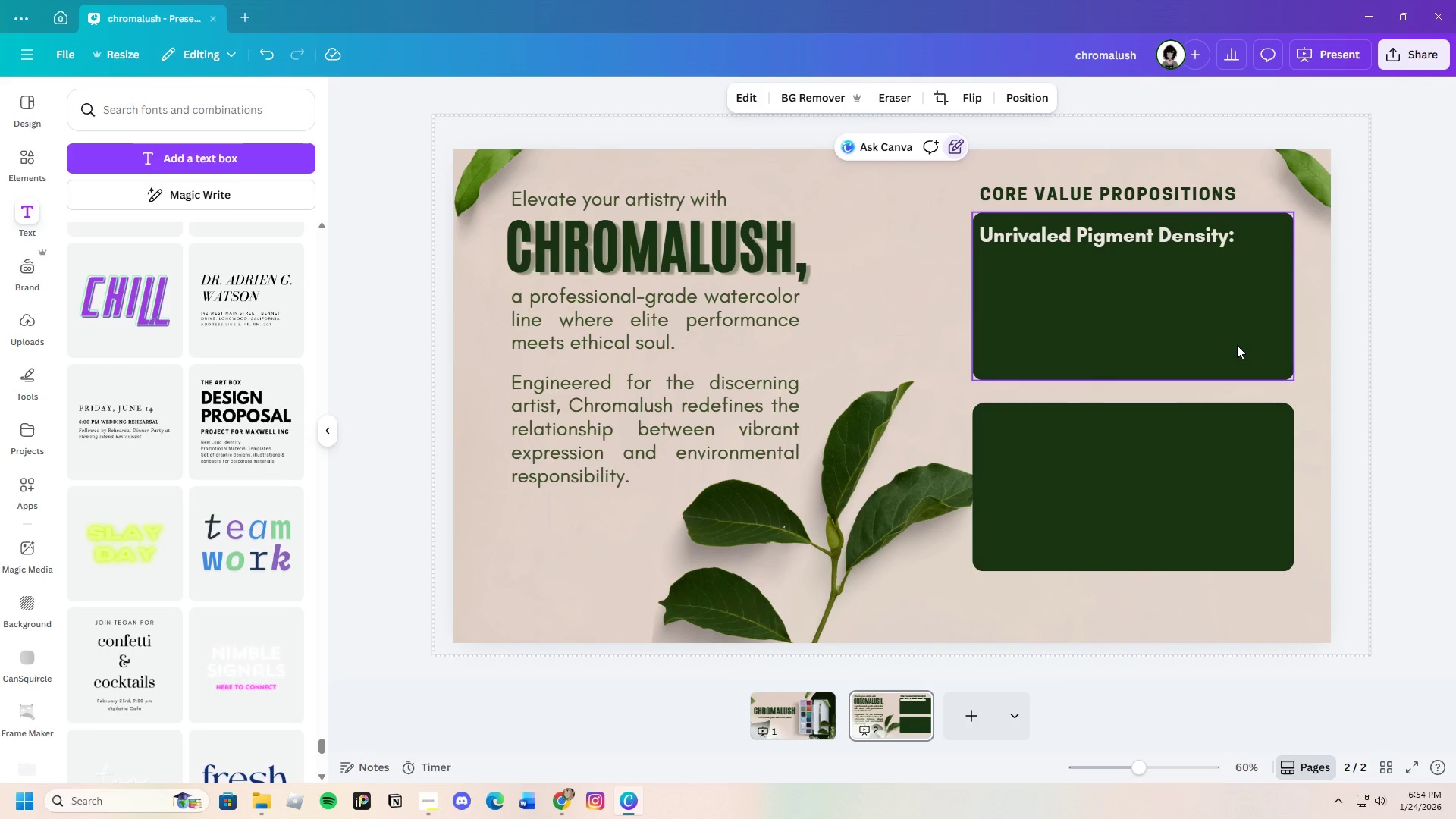 
wait(8.03)
 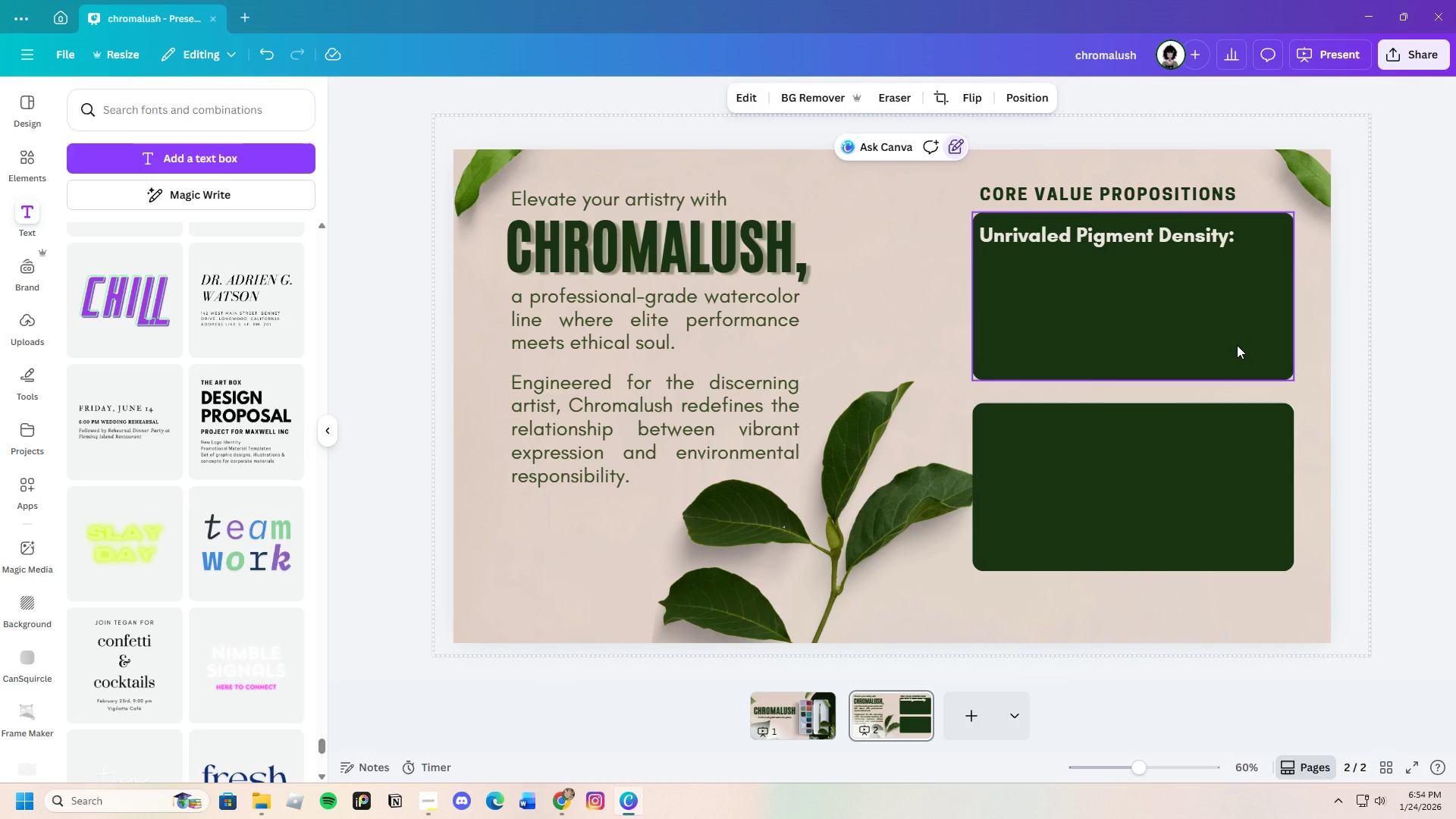 
left_click([1362, 388])
 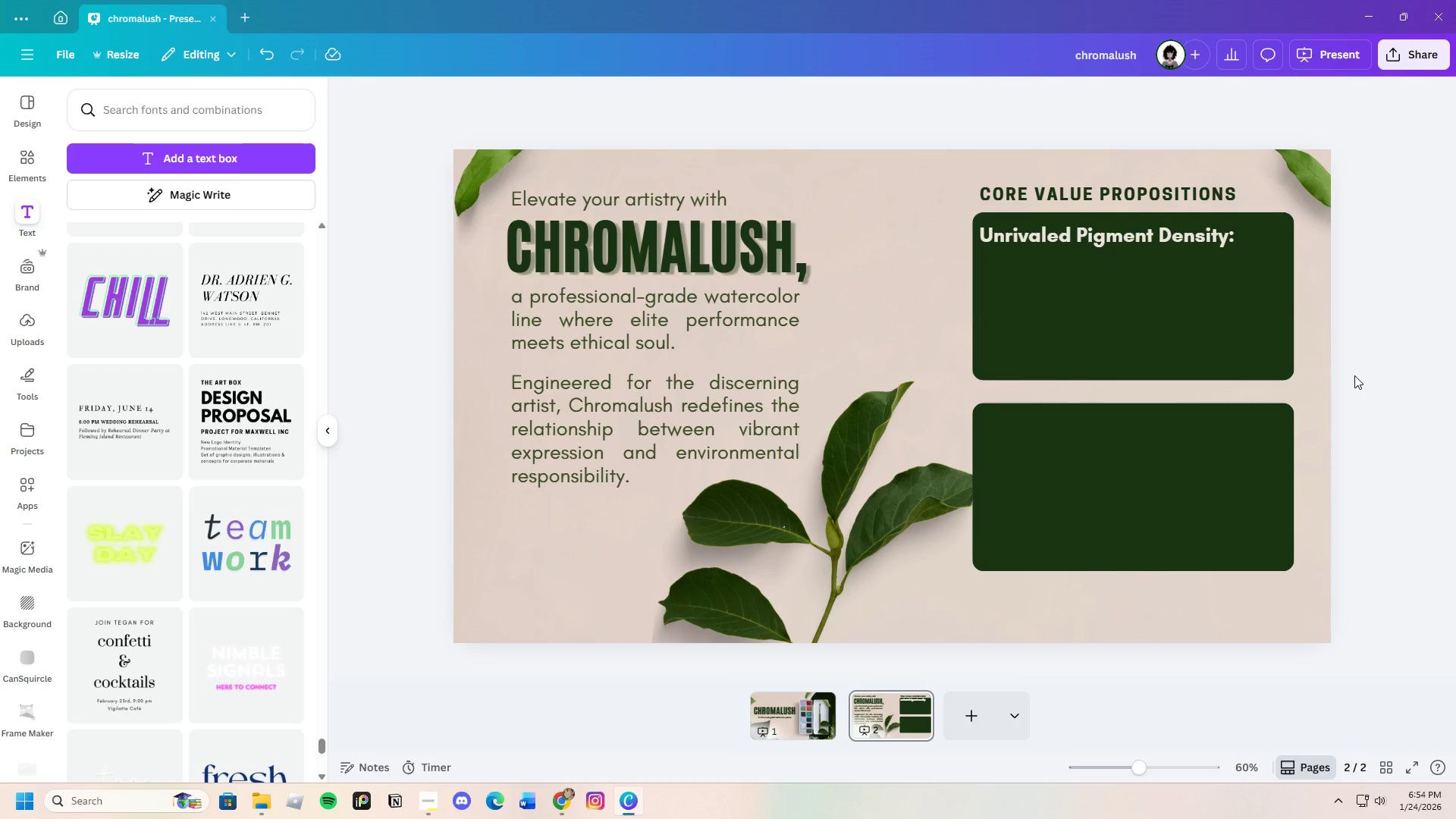 
wait(10.22)
 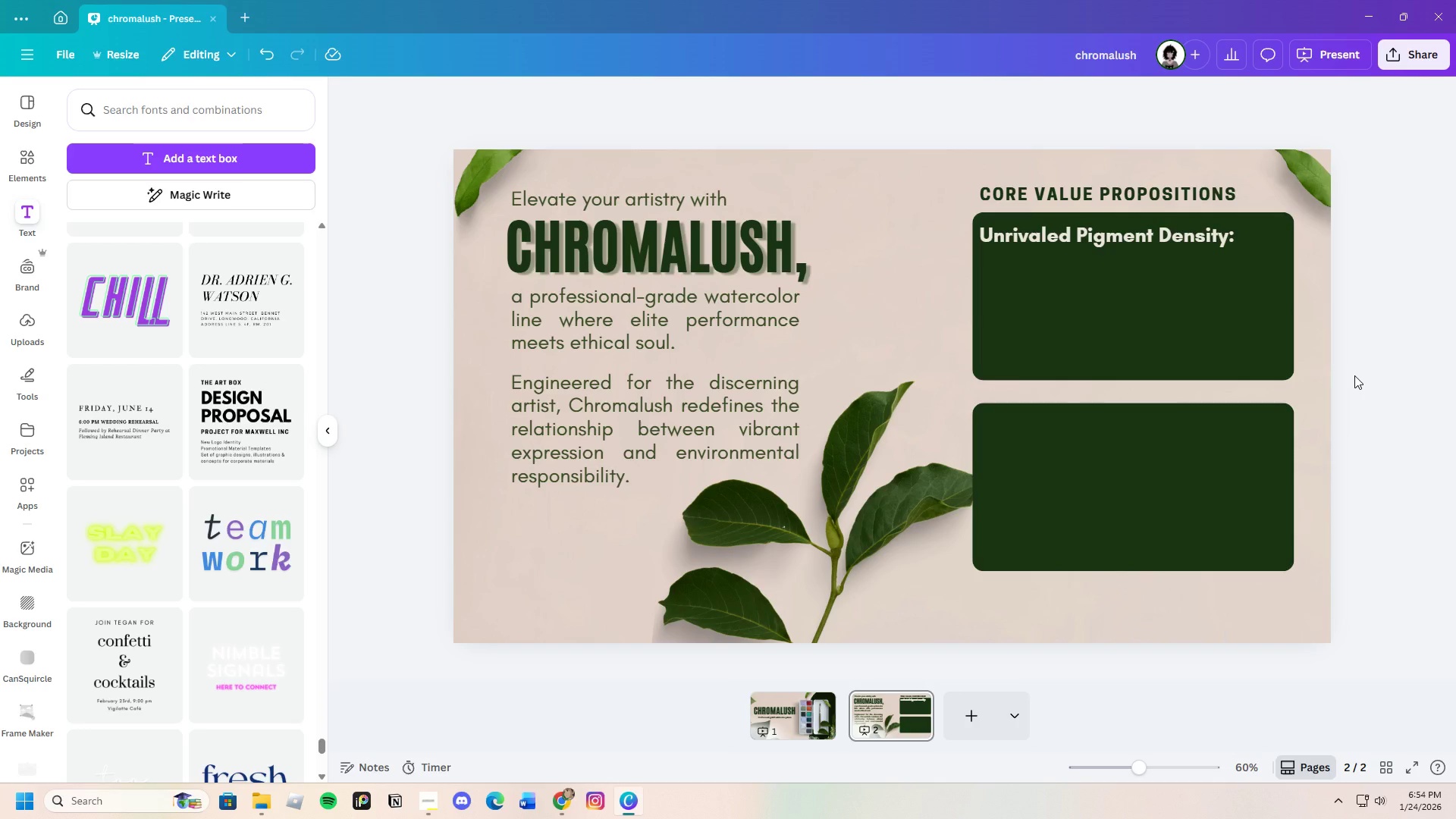 
left_click([637, 202])
 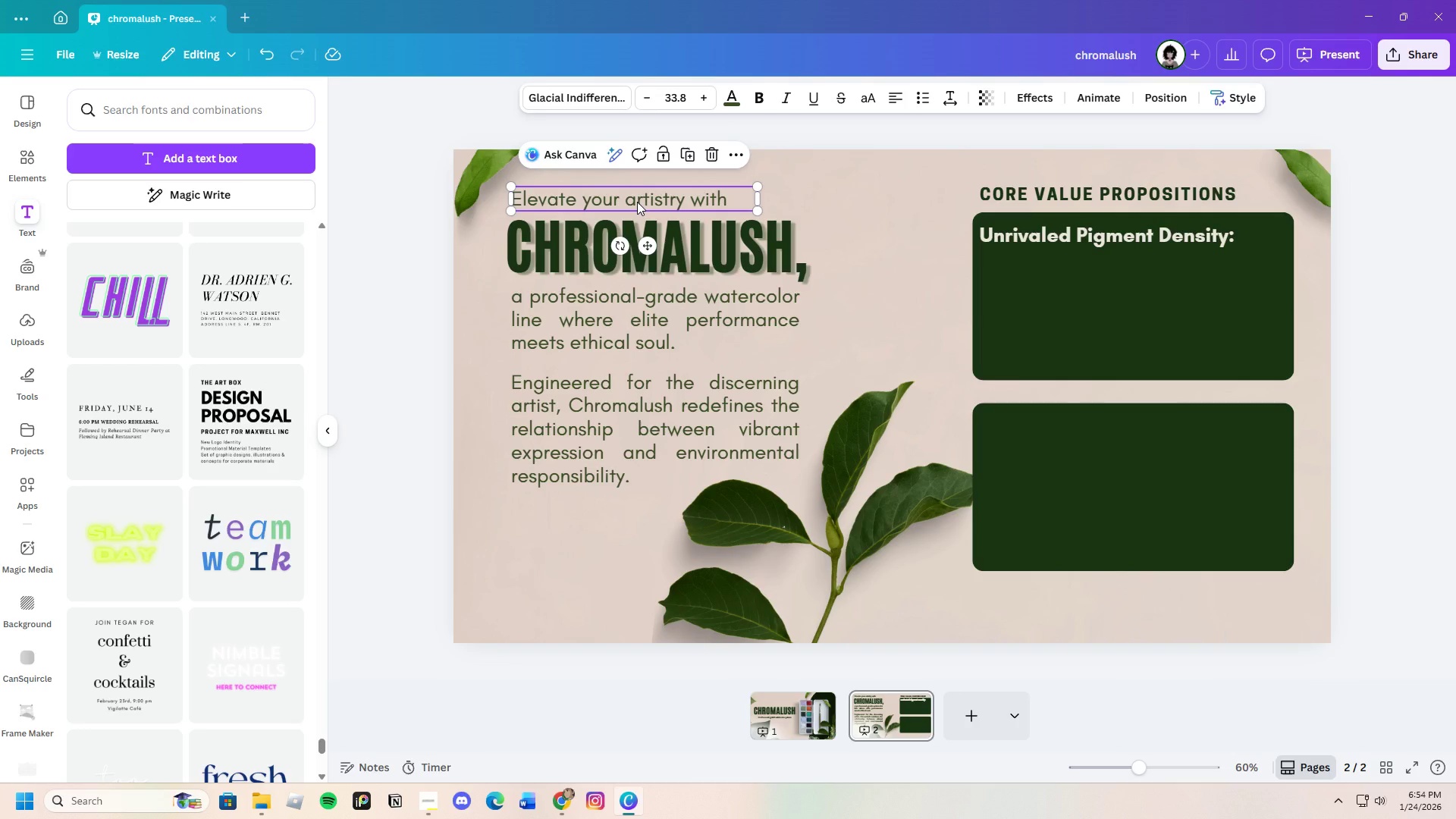 
key(Control+C)
 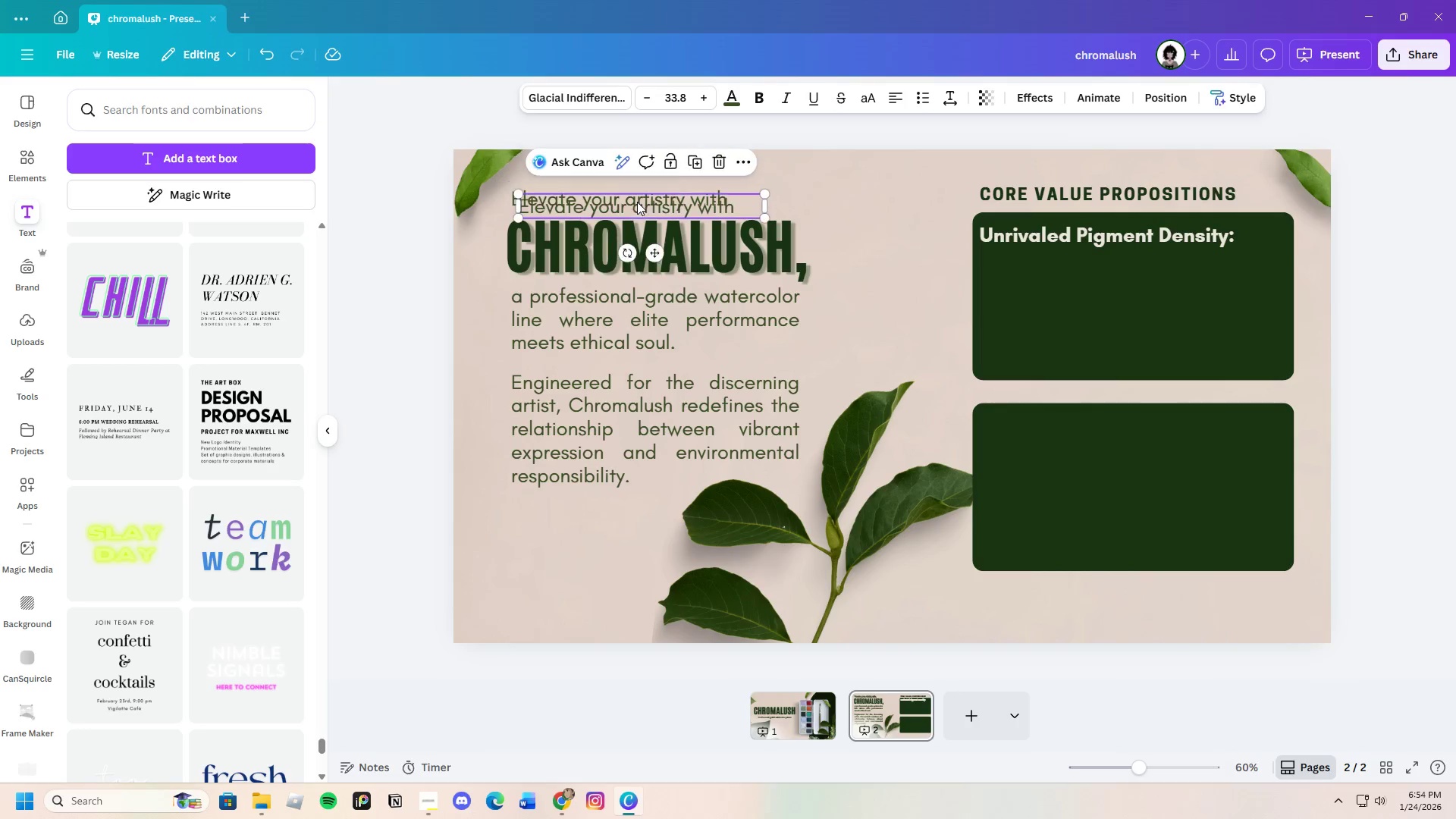 
key(Control+V)
 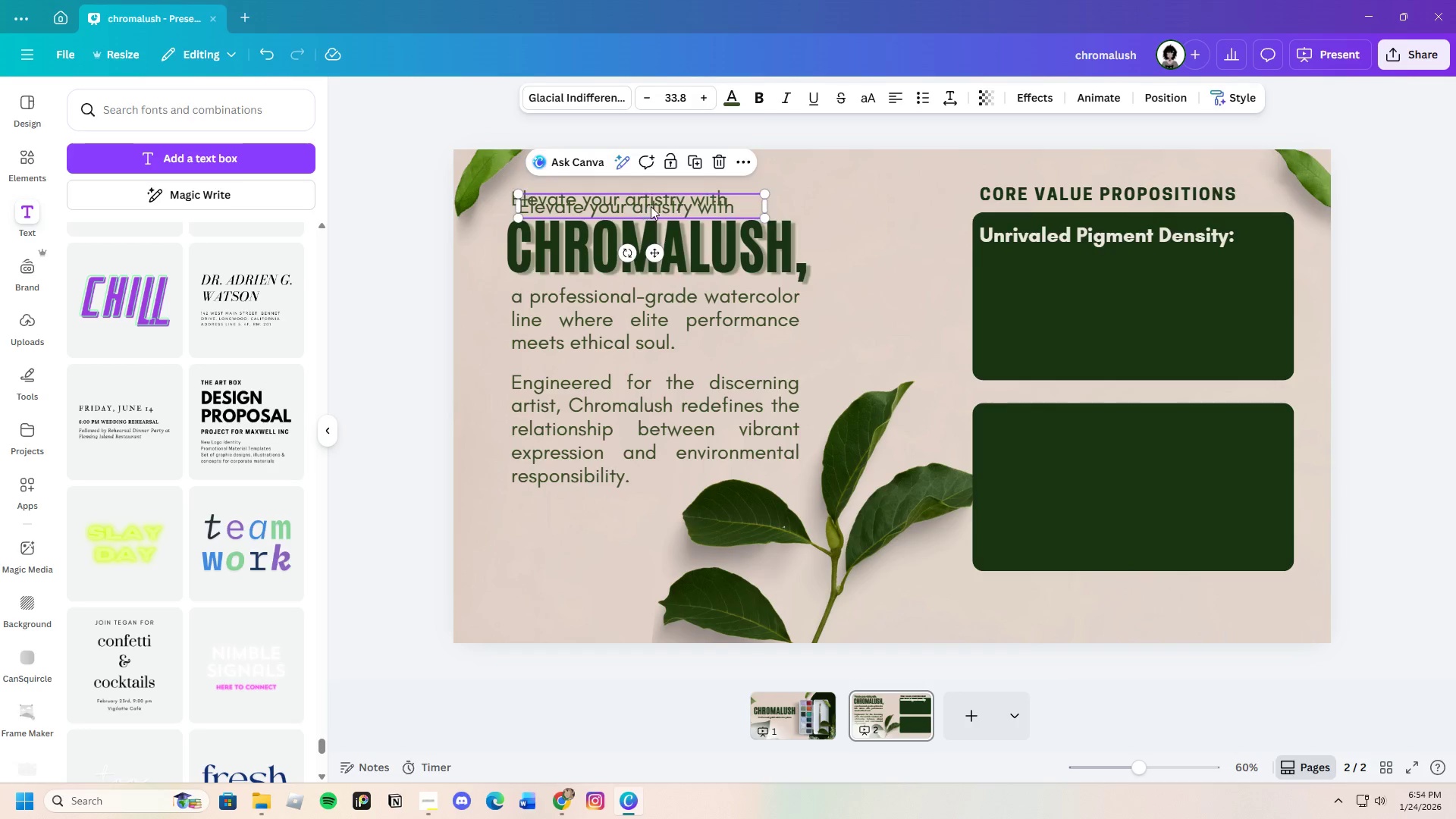 
left_click_drag(start_coordinate=[642, 207], to_coordinate=[1108, 262])
 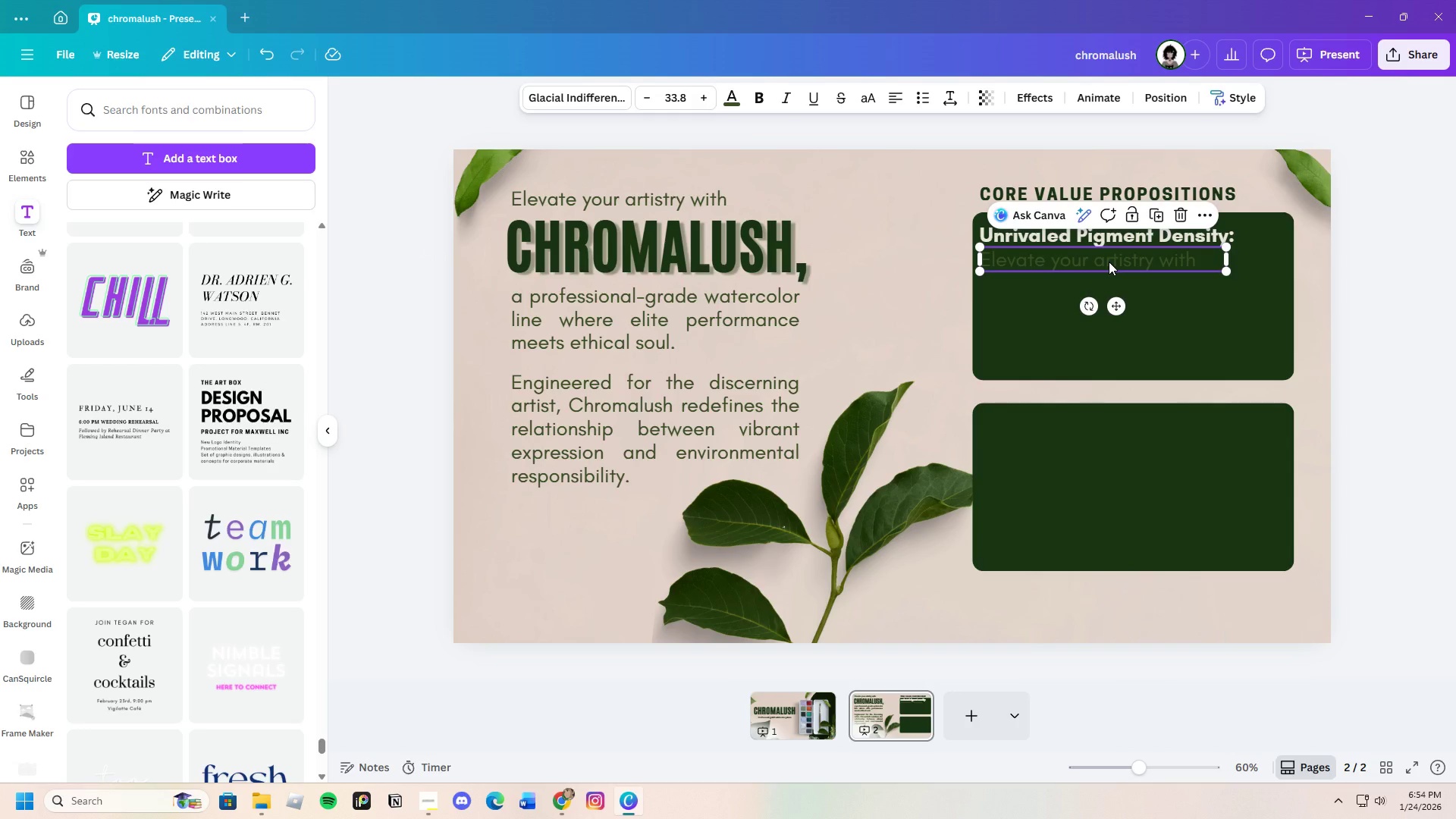 
left_click([1109, 261])
 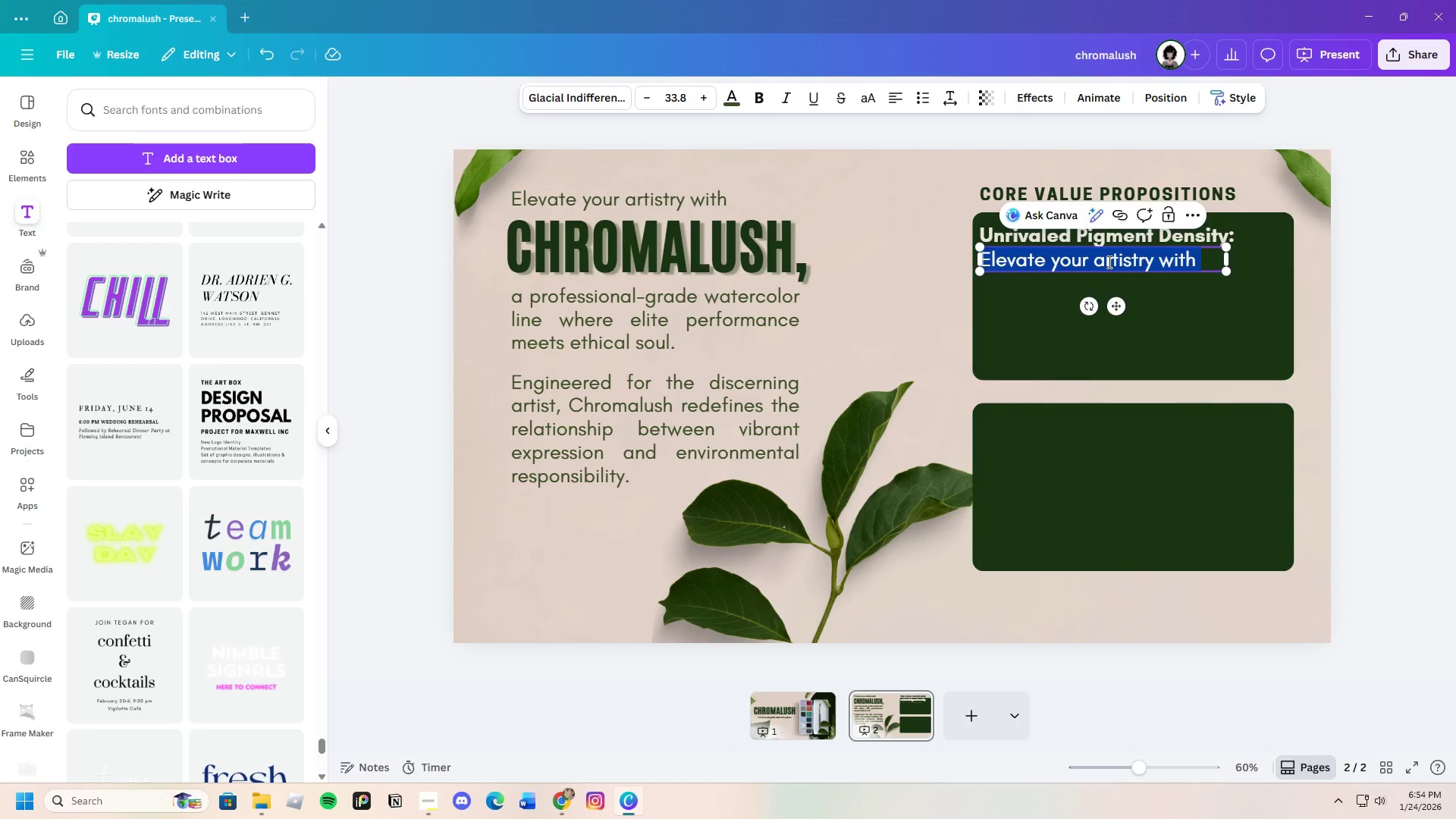 
key(Backspace)
type(Experience )
 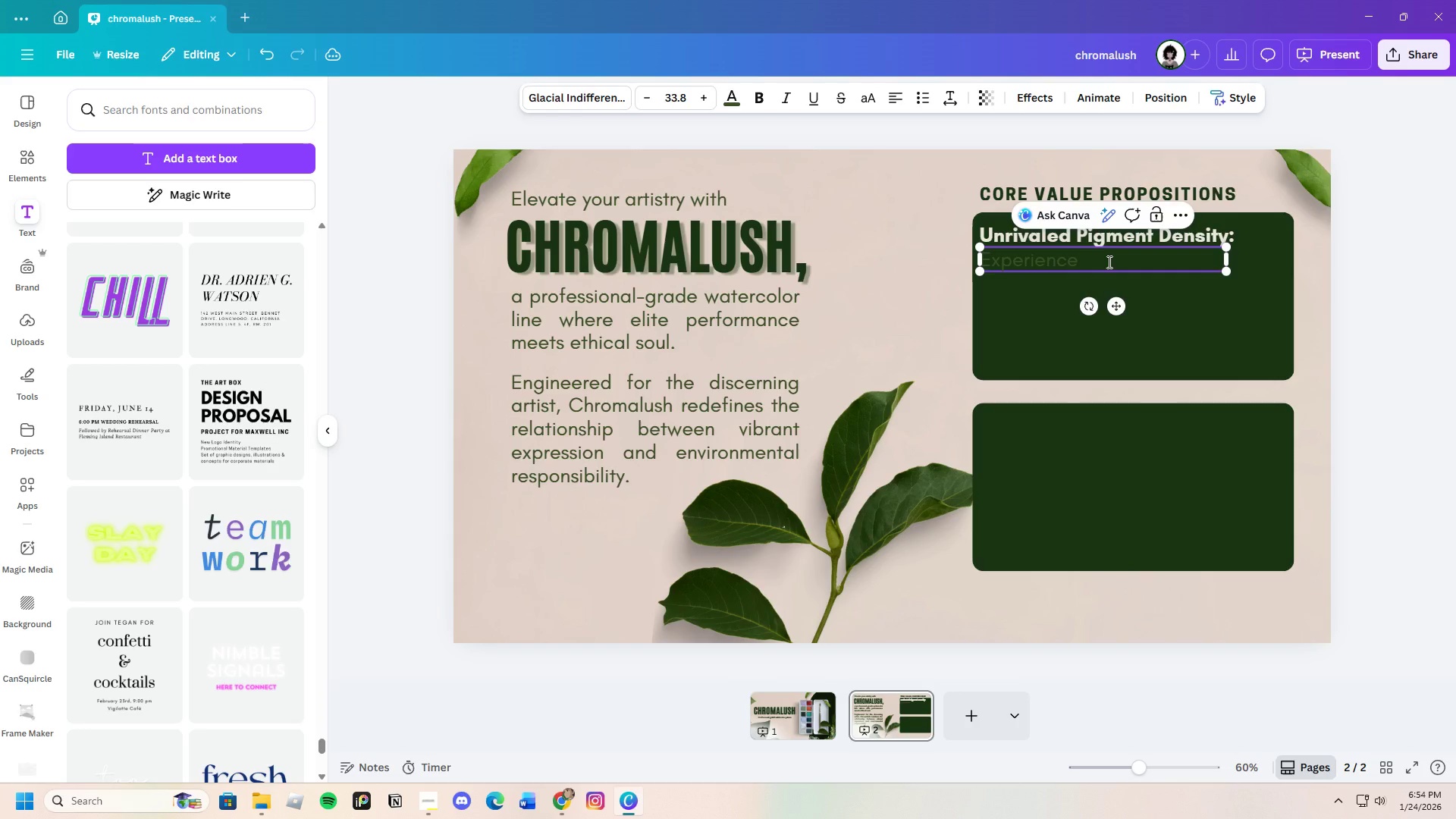 
type(a depth )
 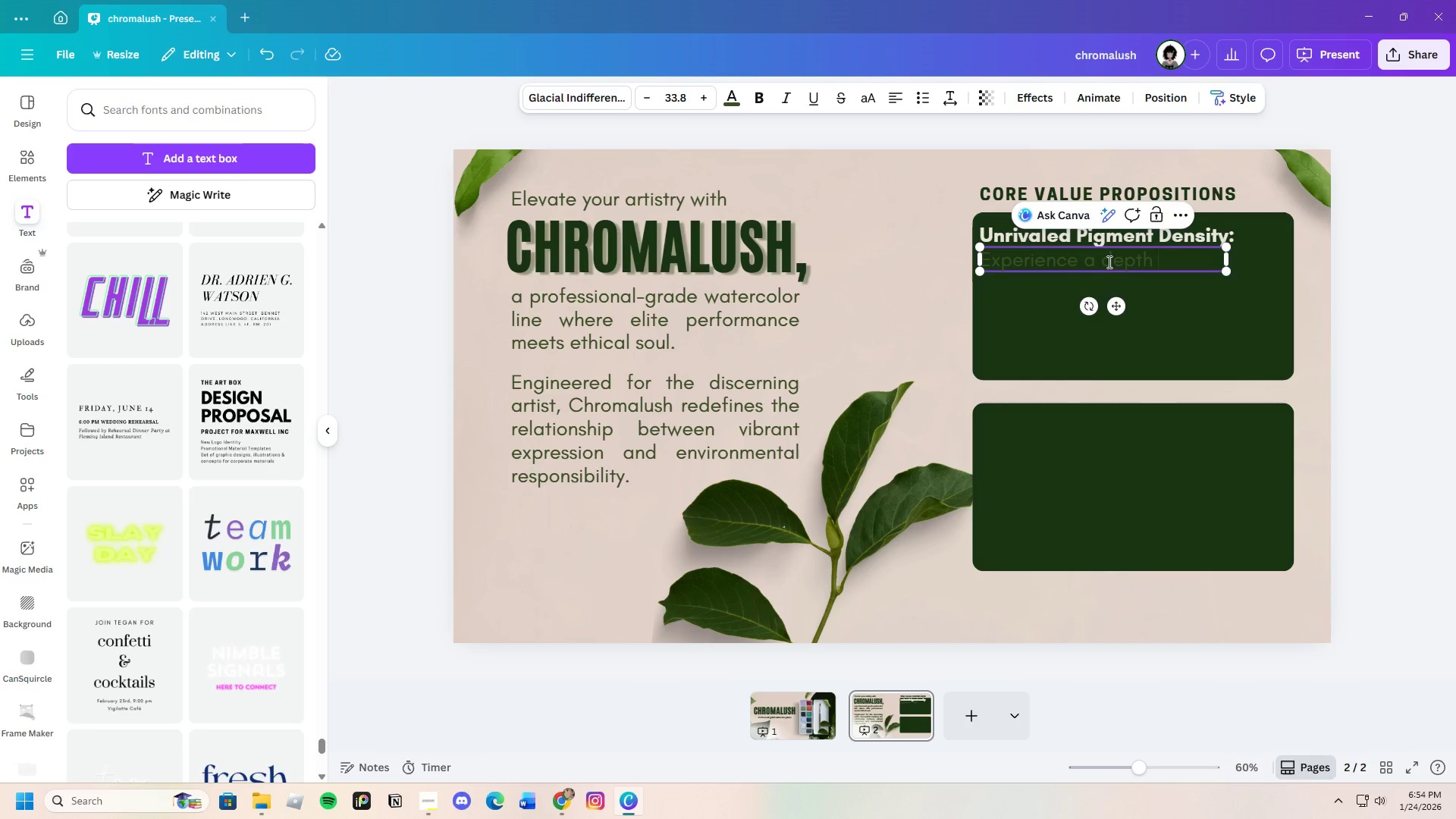 
type(of color that feels )
 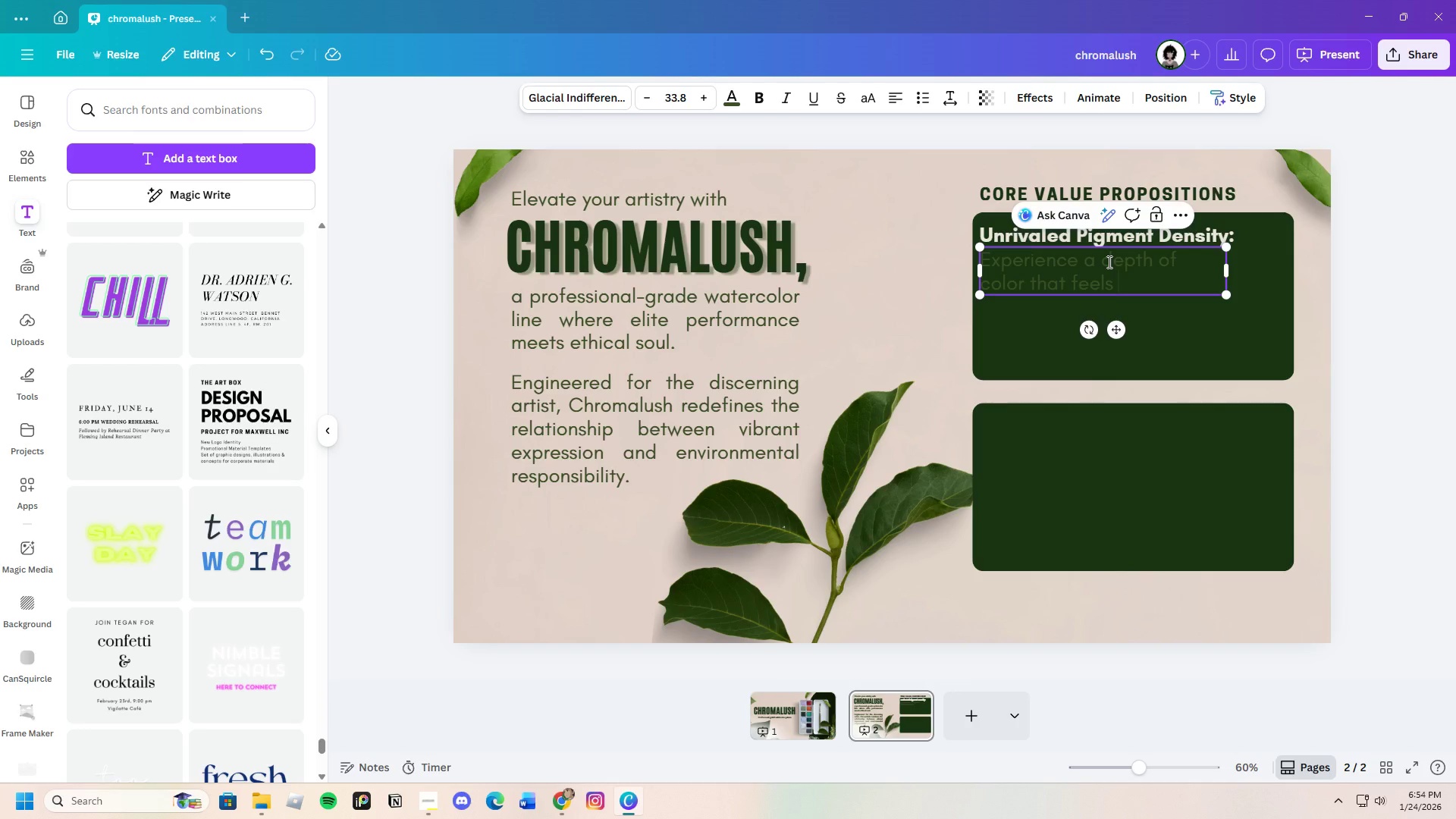 
wait(7.3)
 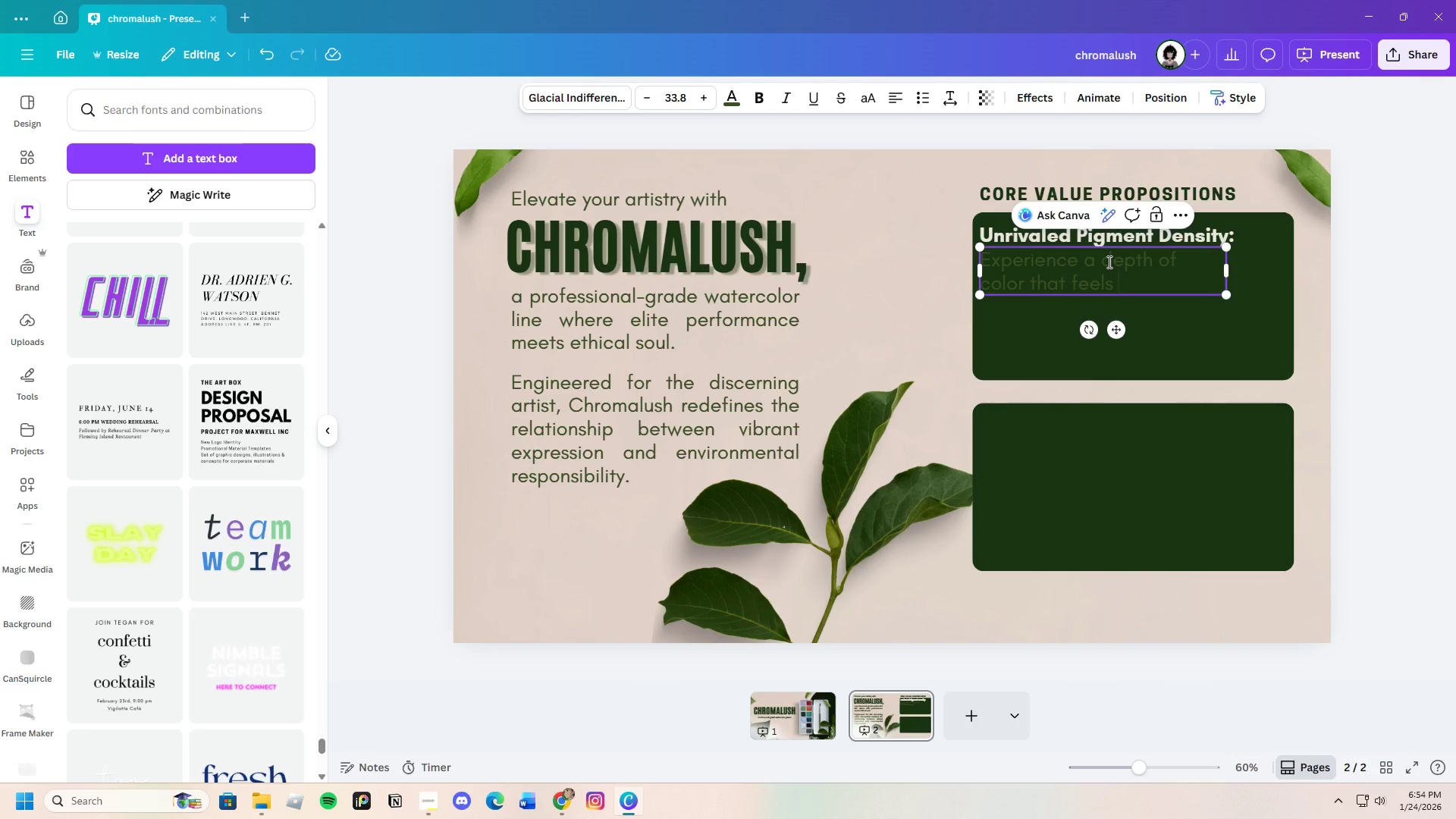 
type(almost )
 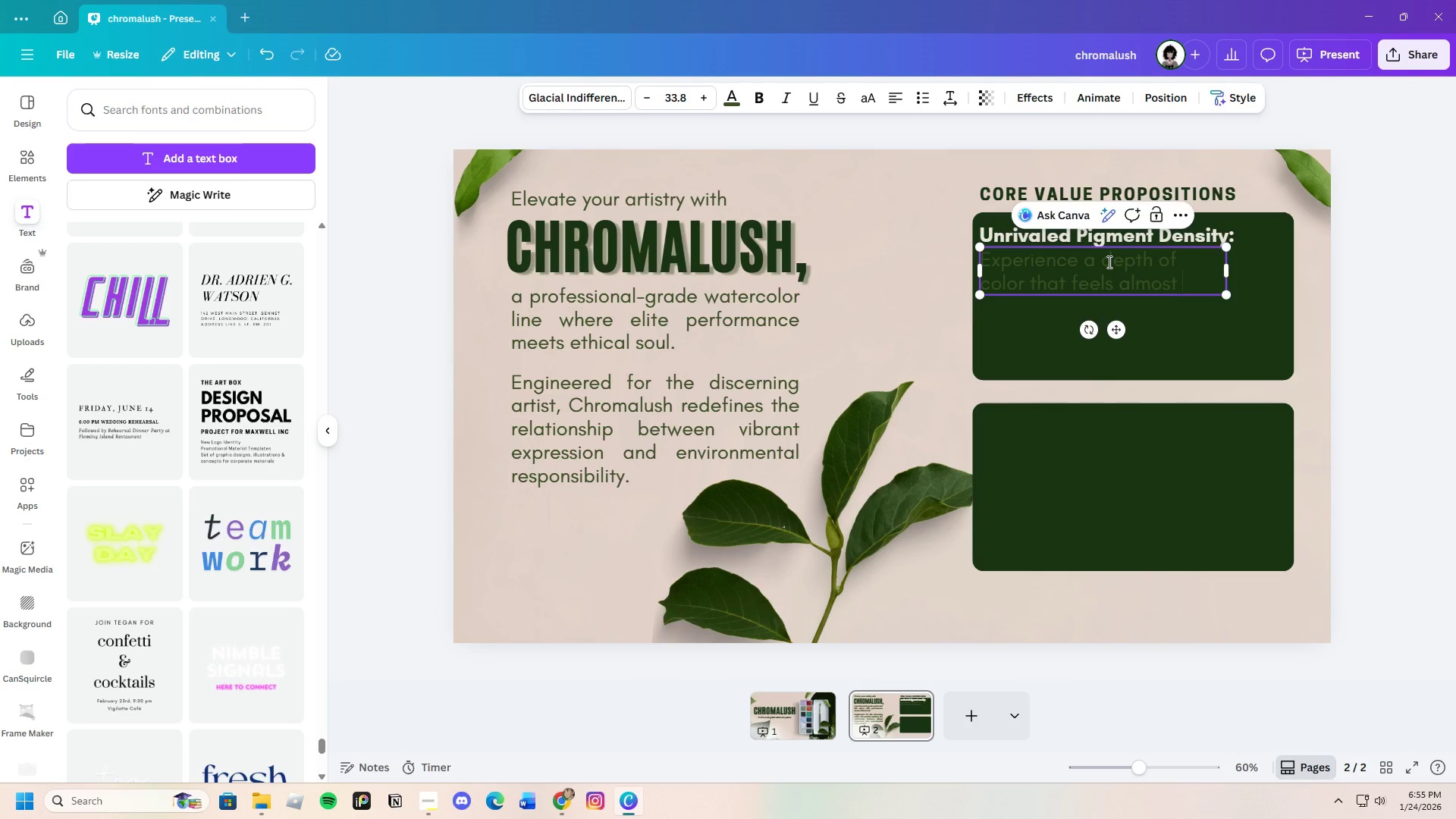 
type(structural )
 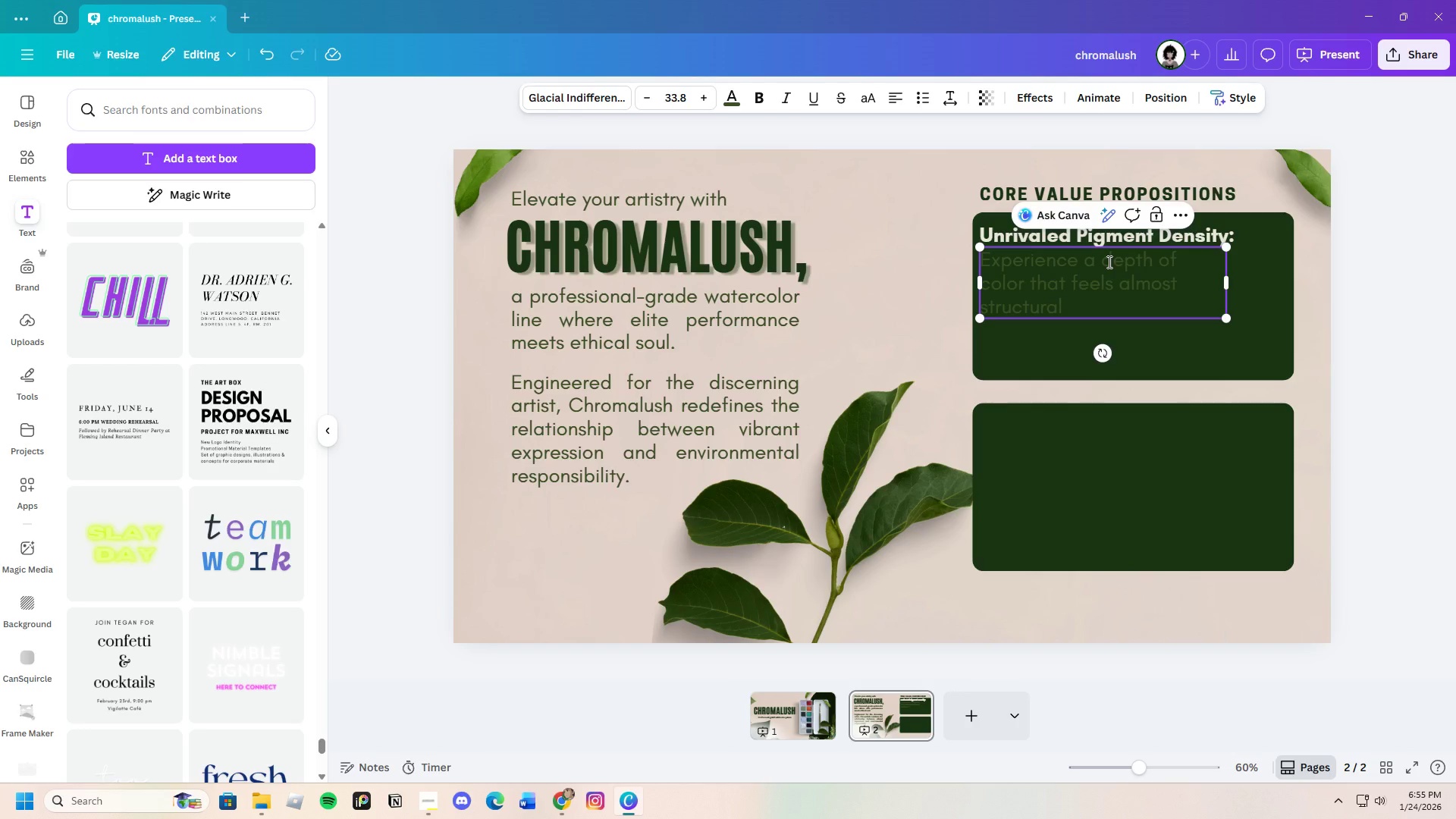 
wait(14.19)
 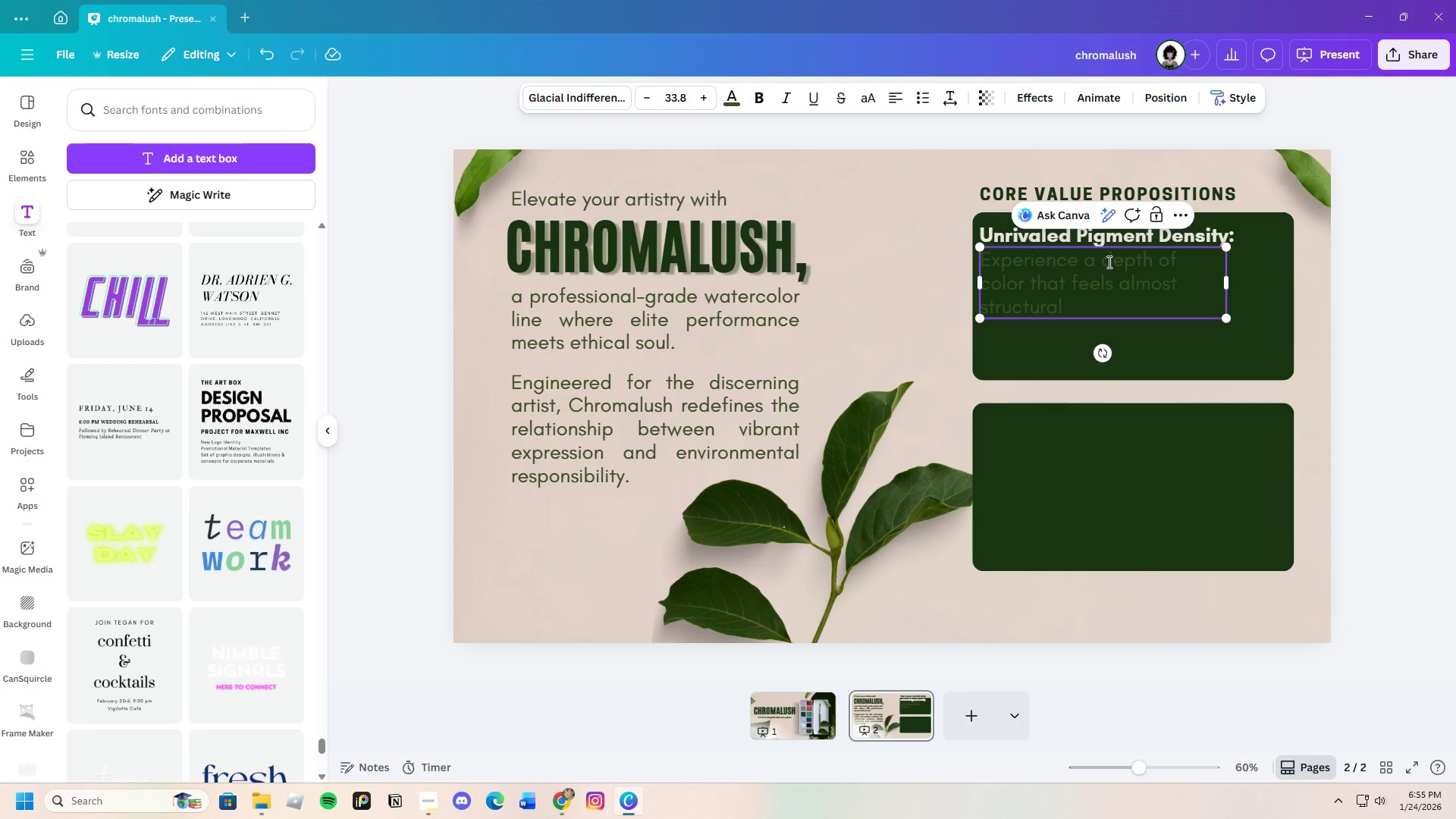 
key(Period)
 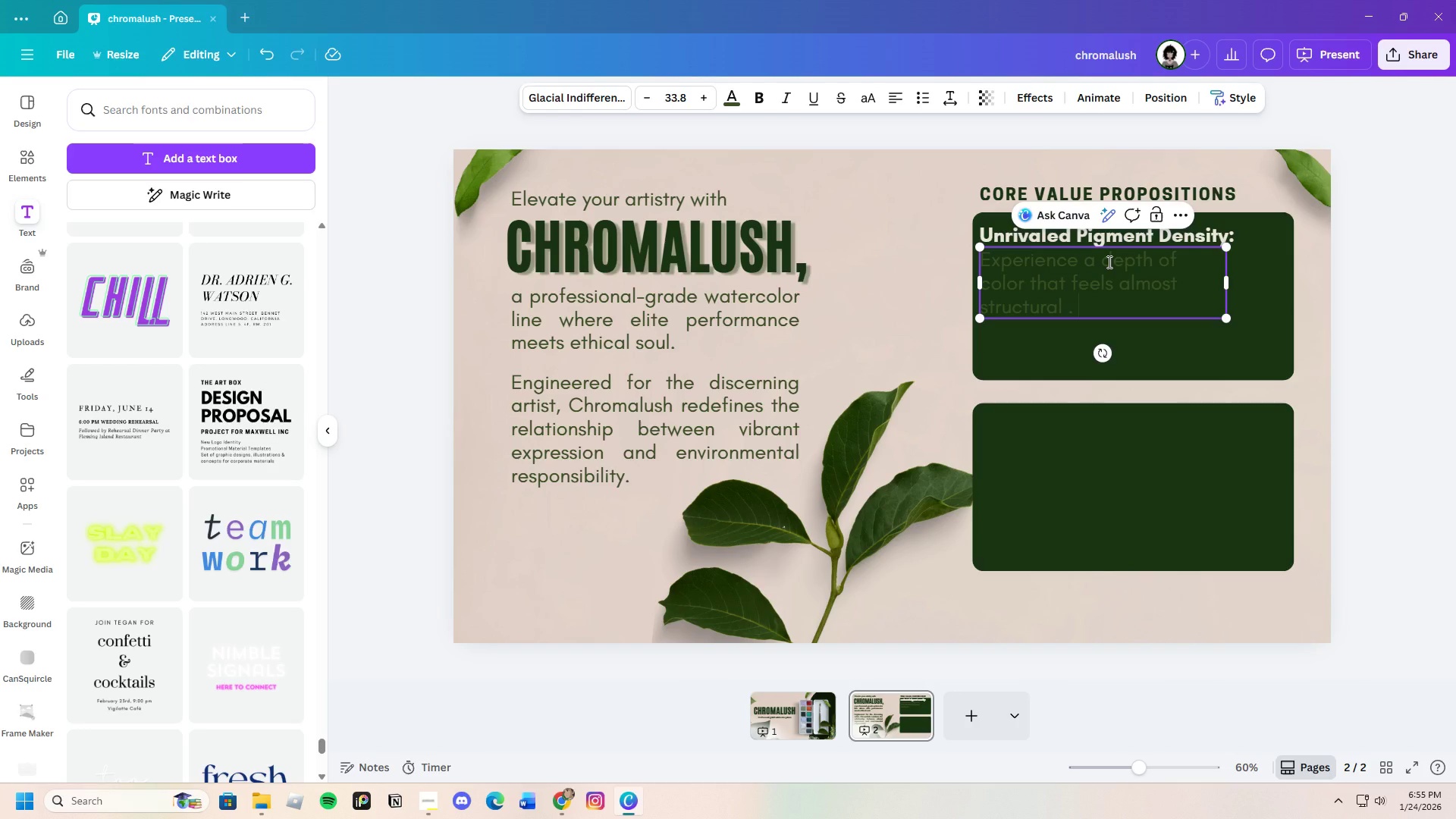 
key(Space)
 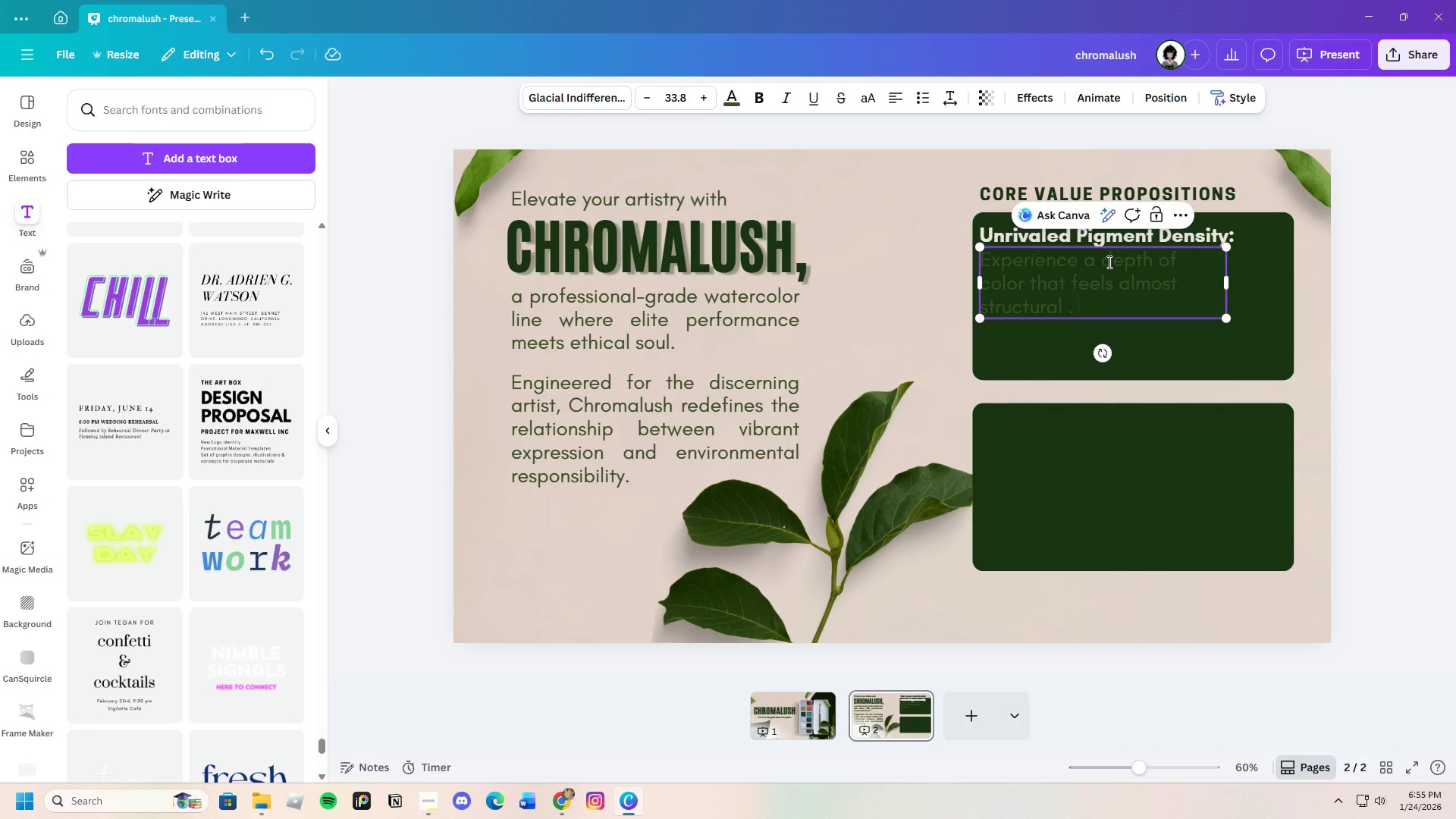 
key(Backspace)
 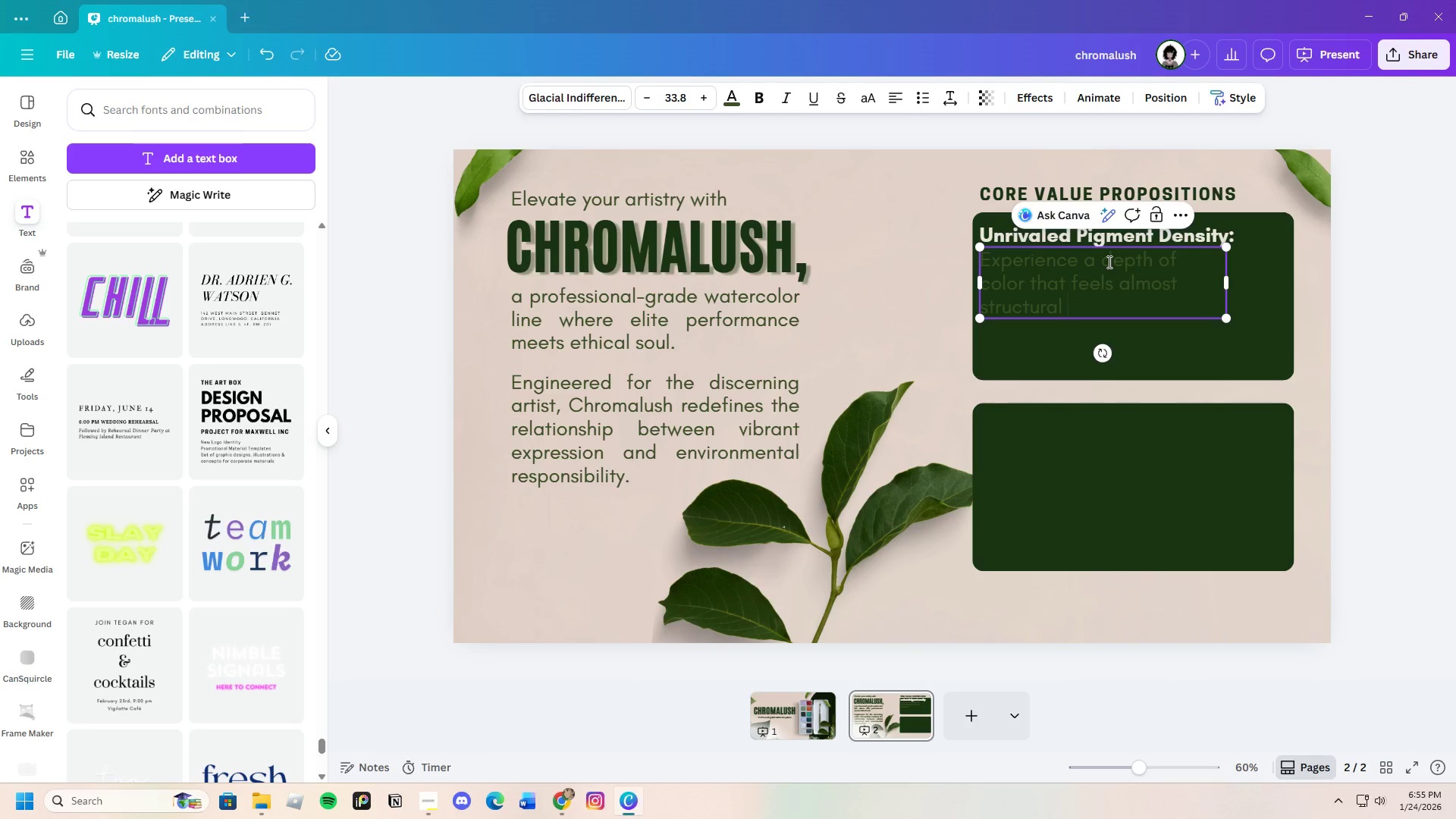 
key(Backspace)
 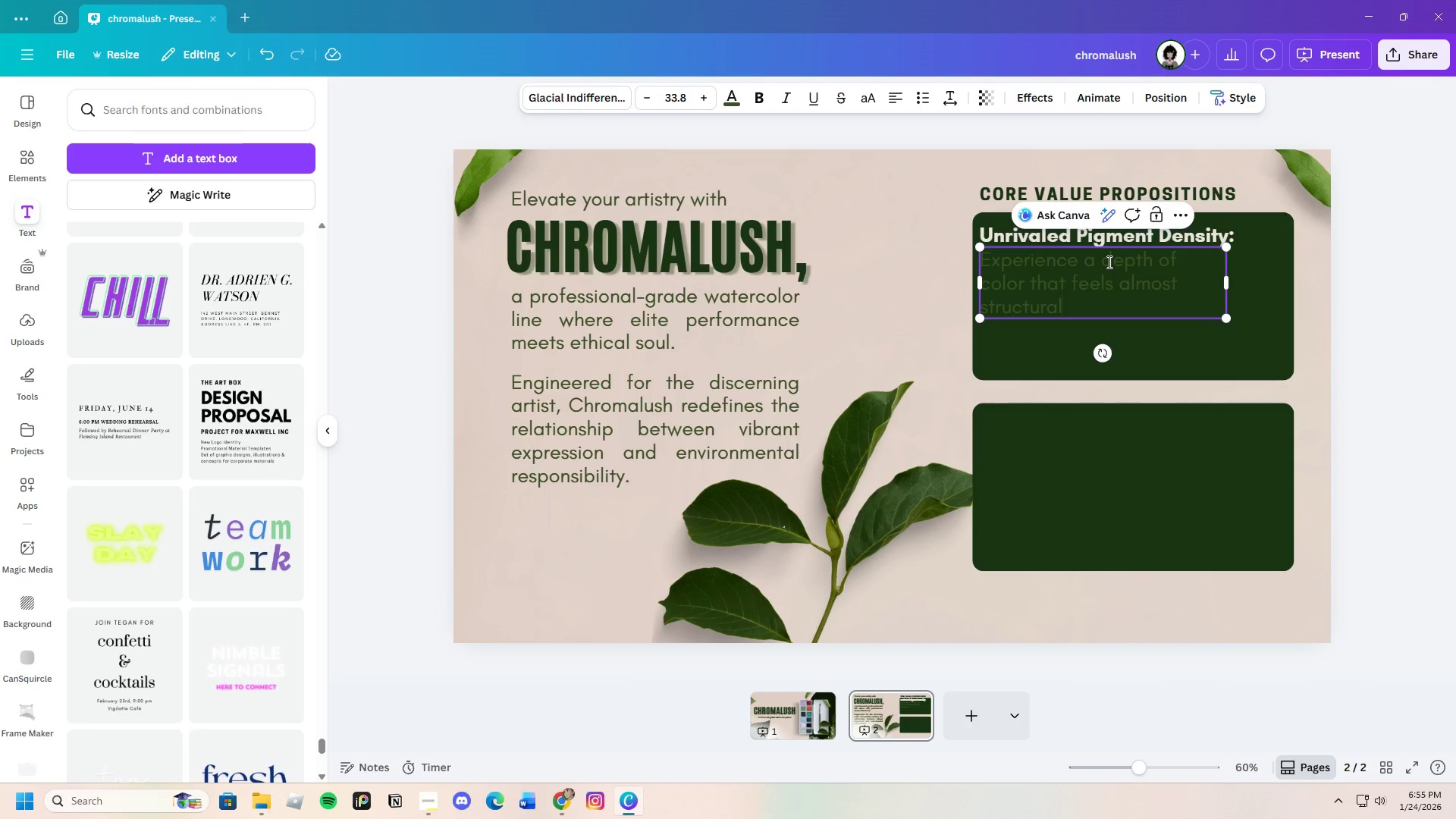 
key(Backspace)
 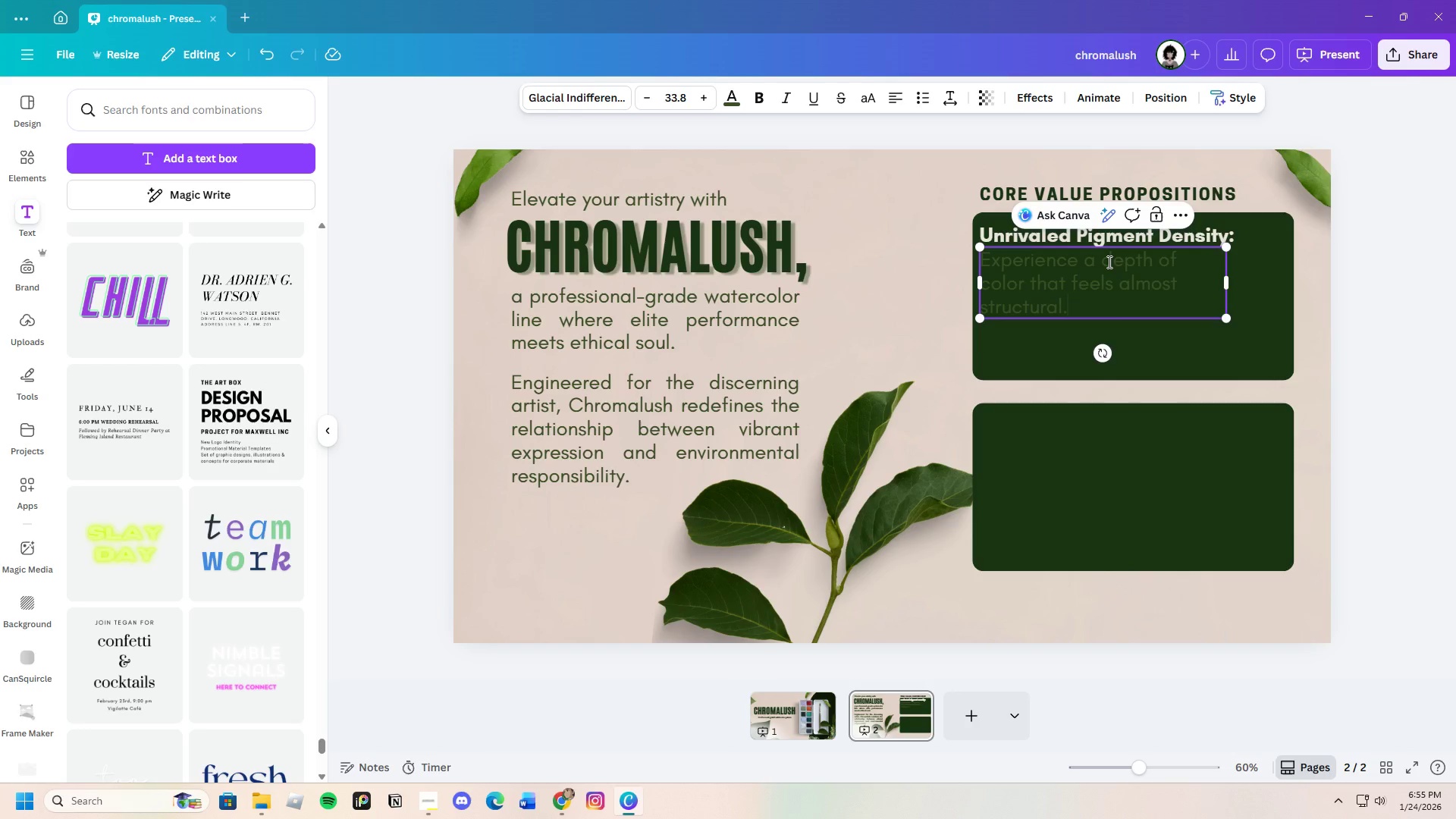 
key(Period)
 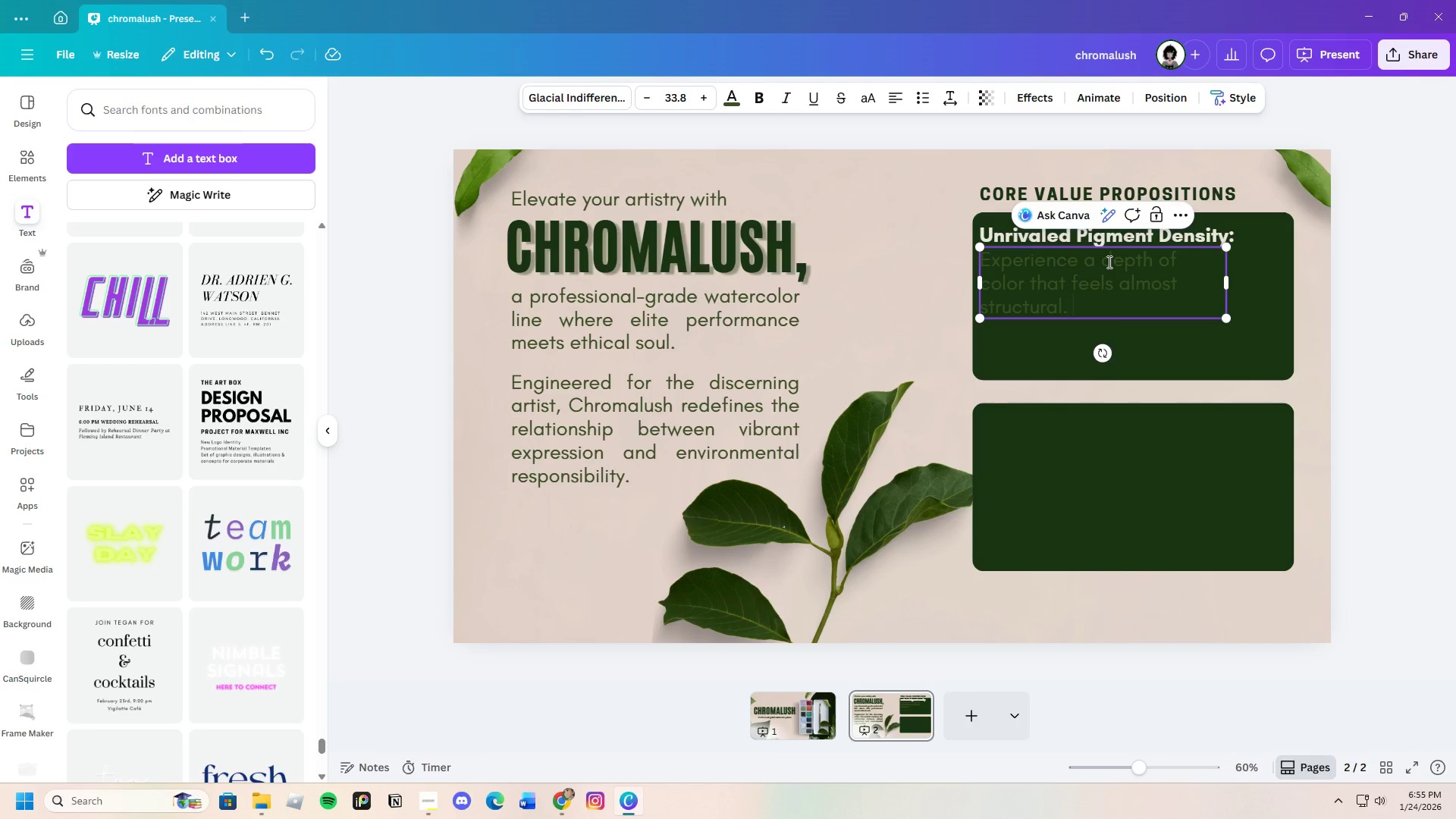 
key(Space)
 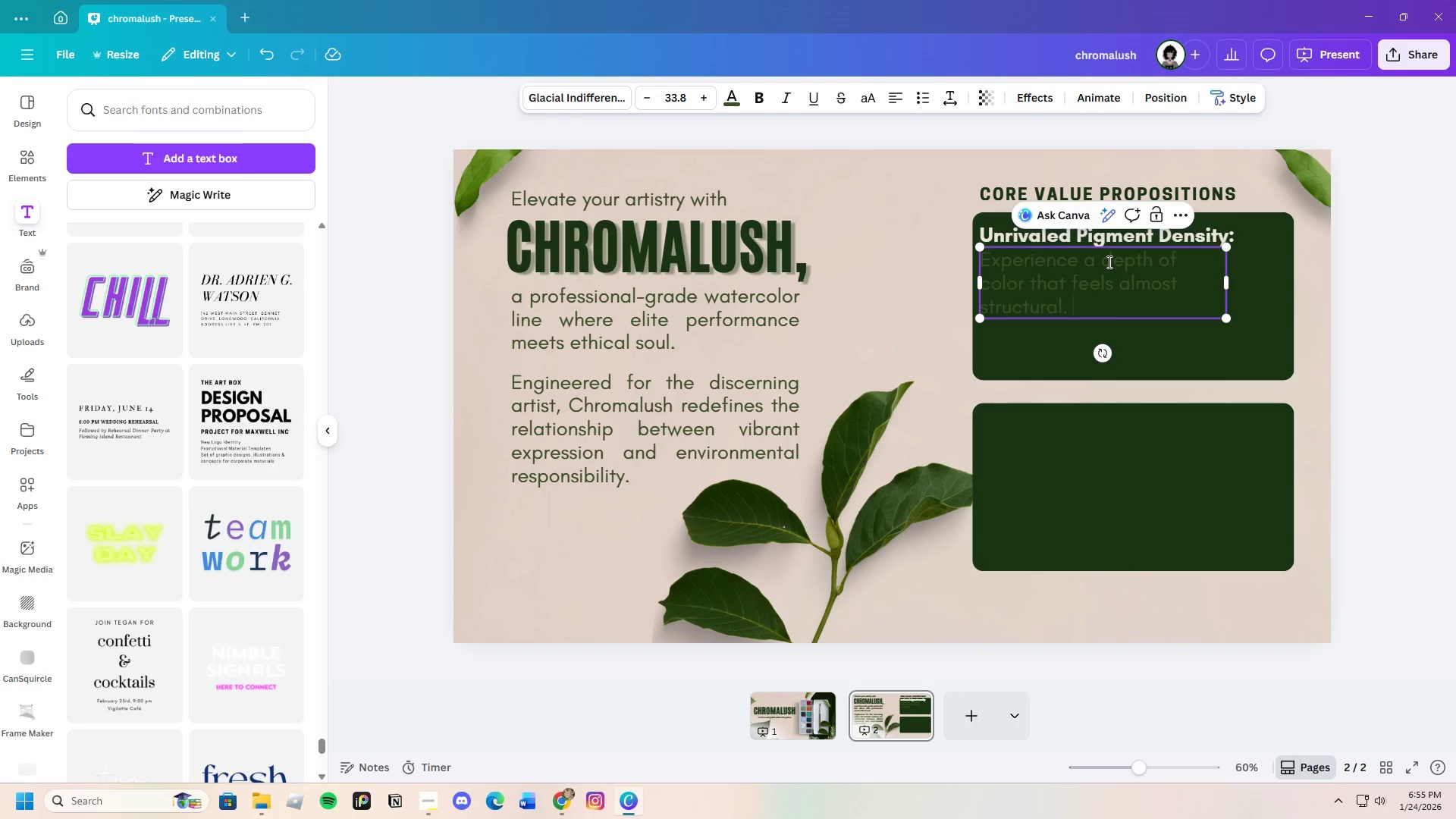 
wait(8.09)
 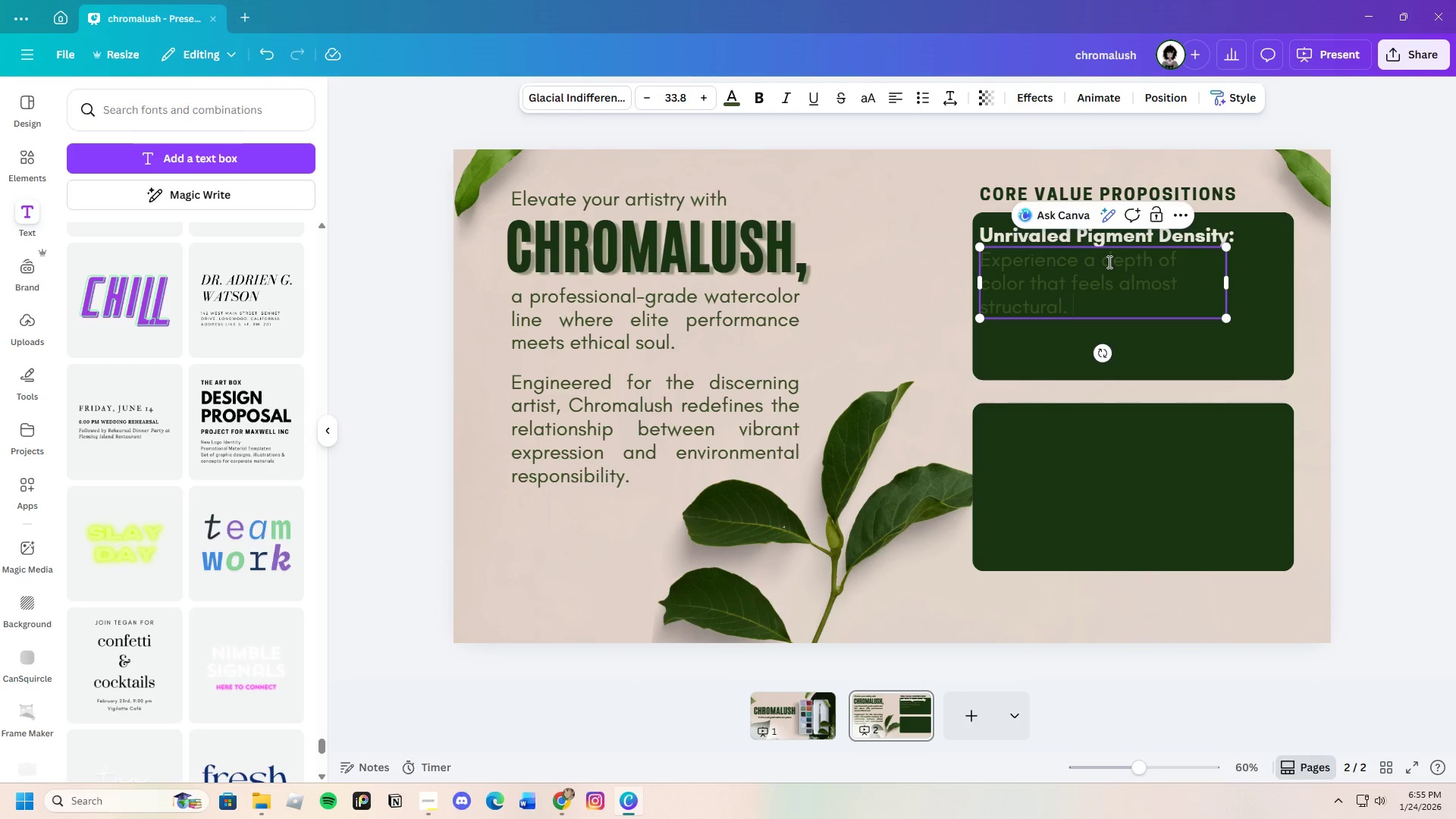 
type(Our prop)
 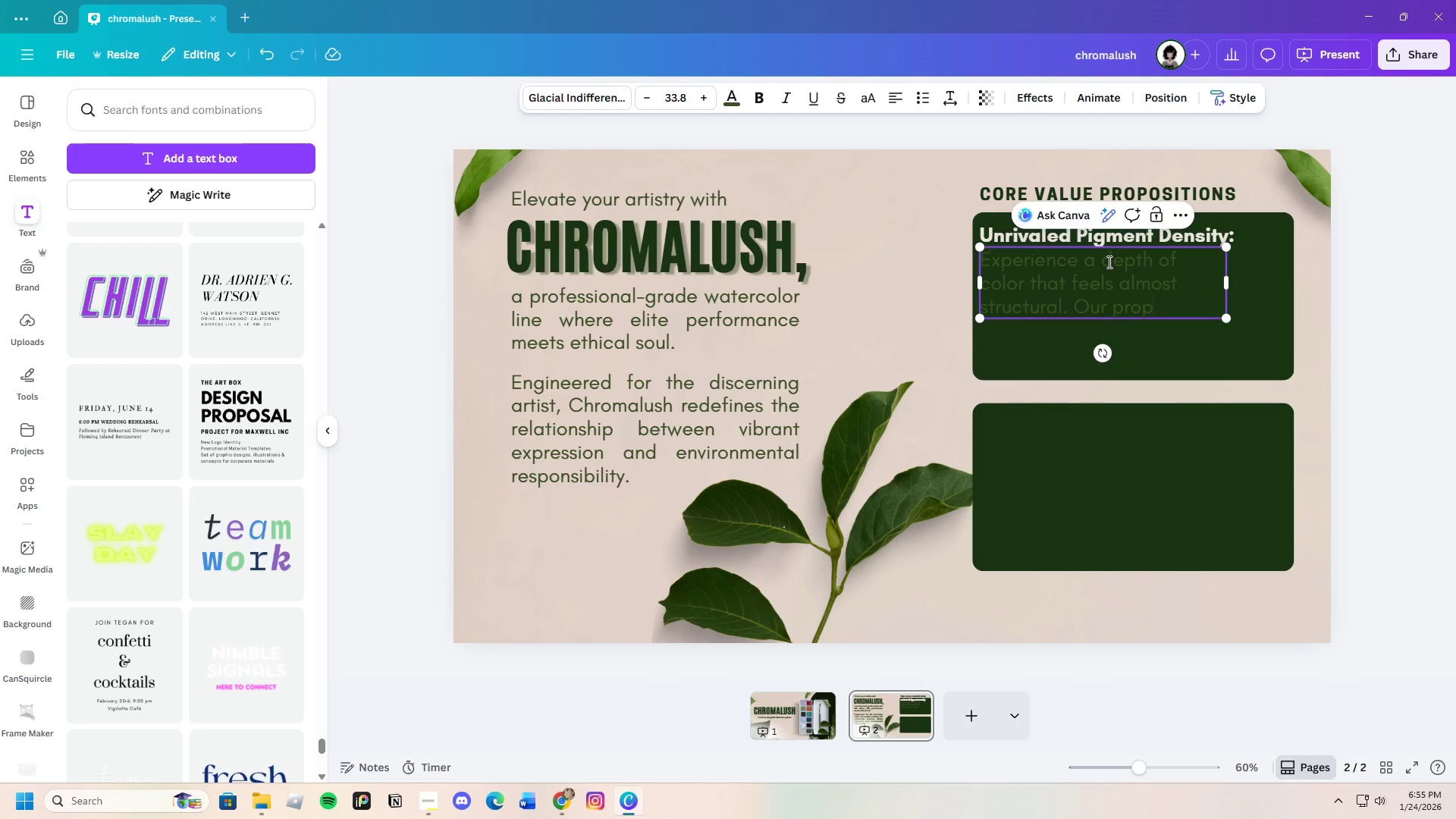 
wait(7.09)
 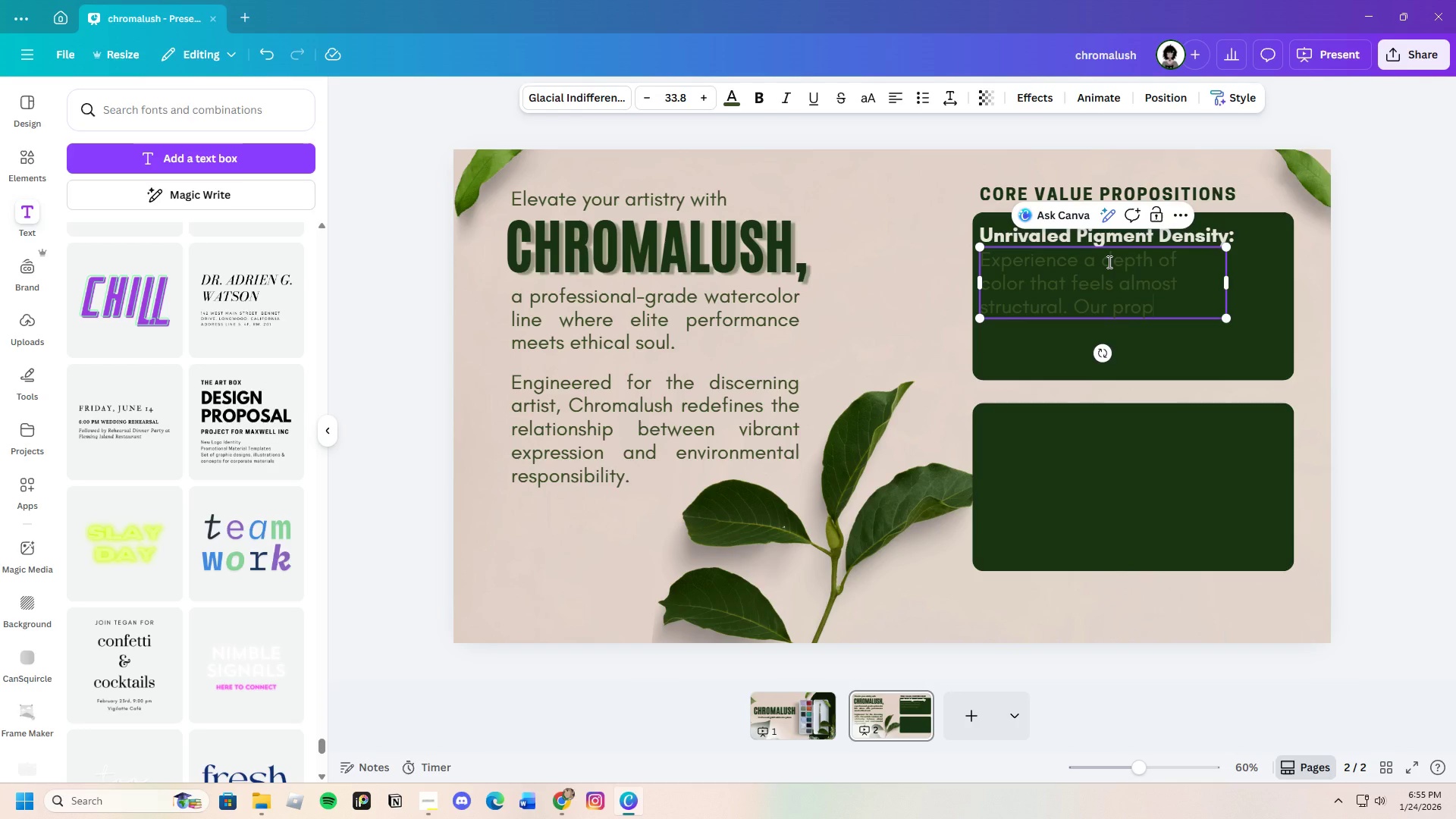 
type(riety )
 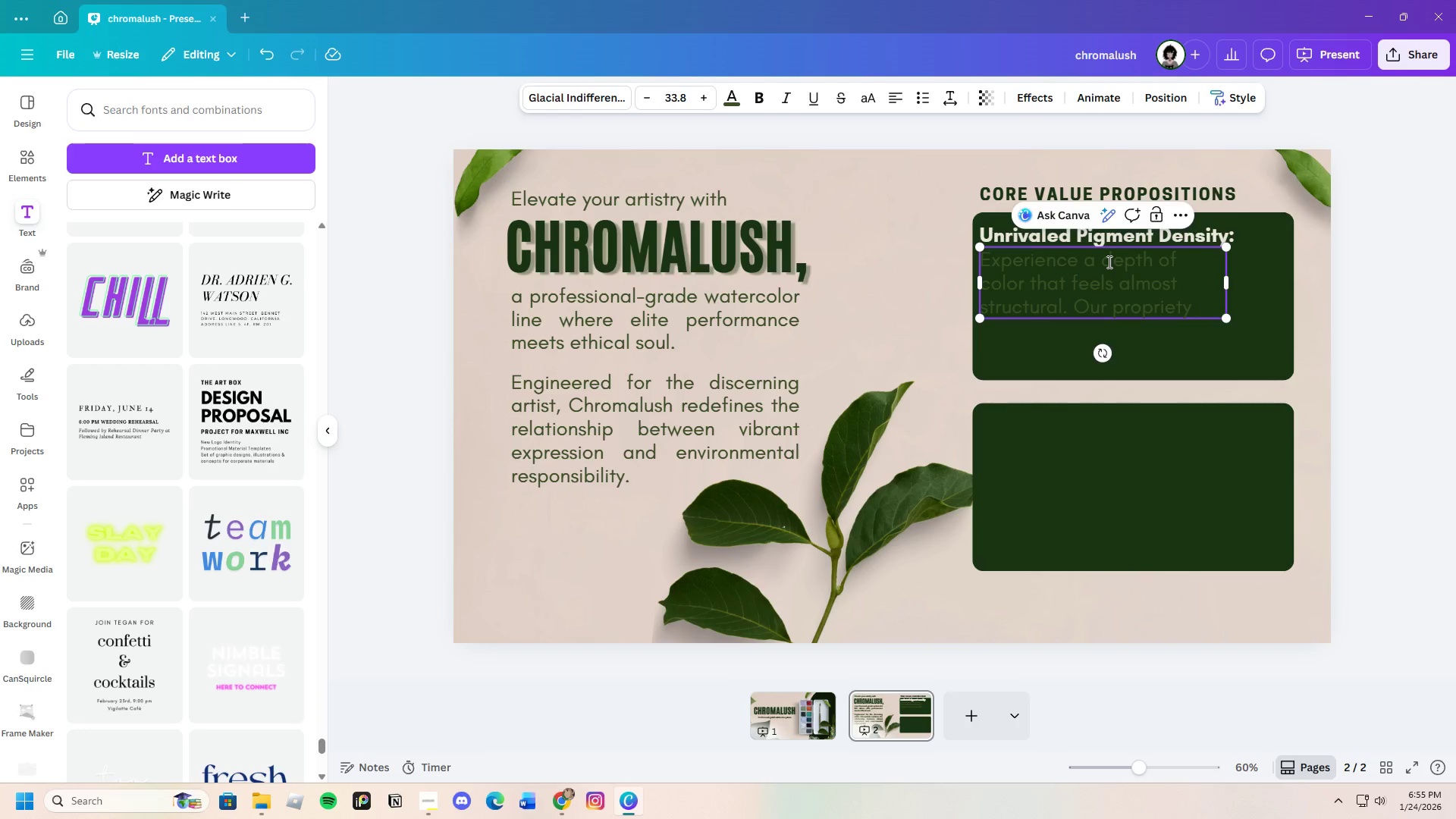 
key(Backspace)
key(Backspace)
key(Backspace)
type(tary )
 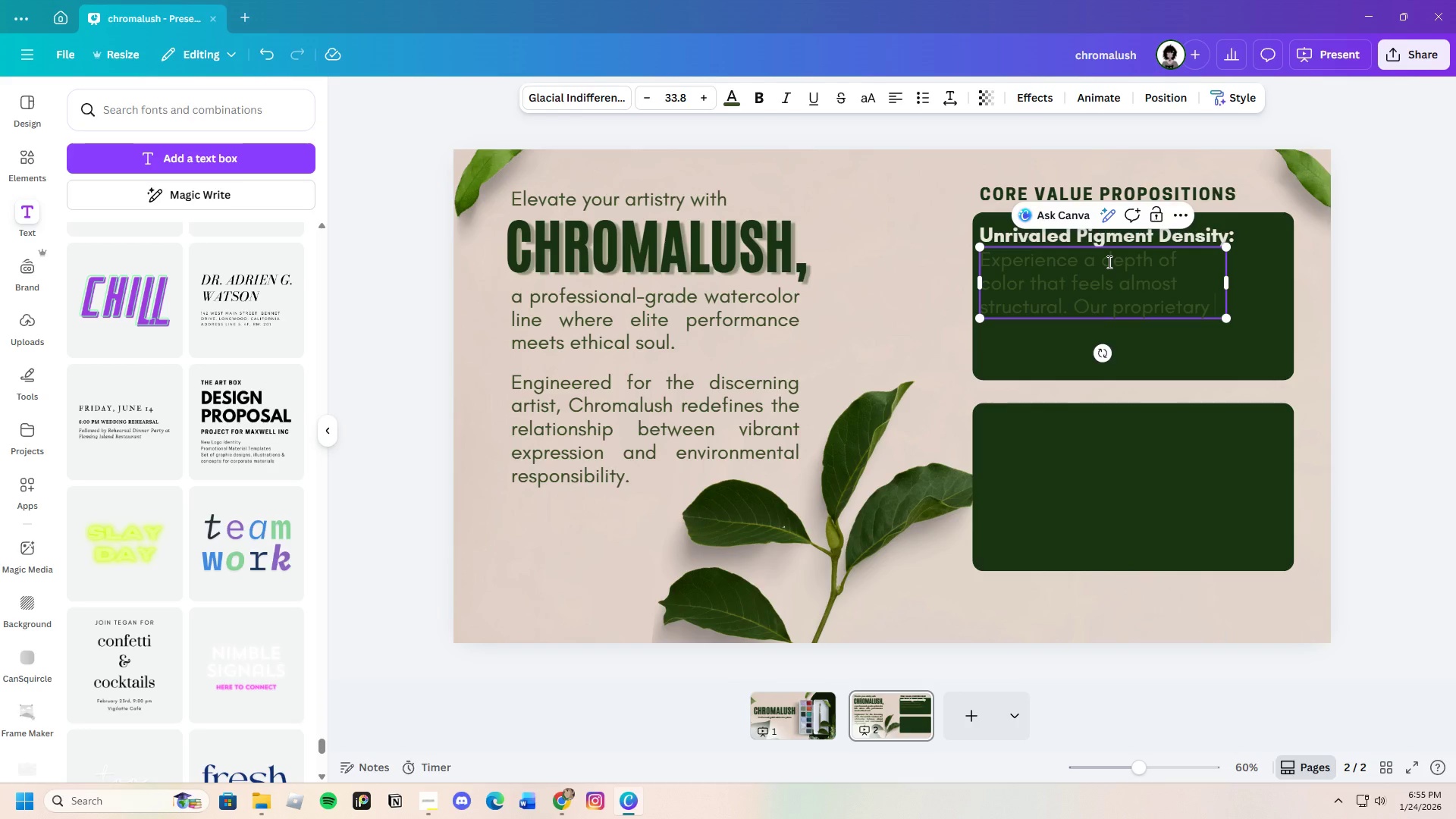 
wait(10.12)
 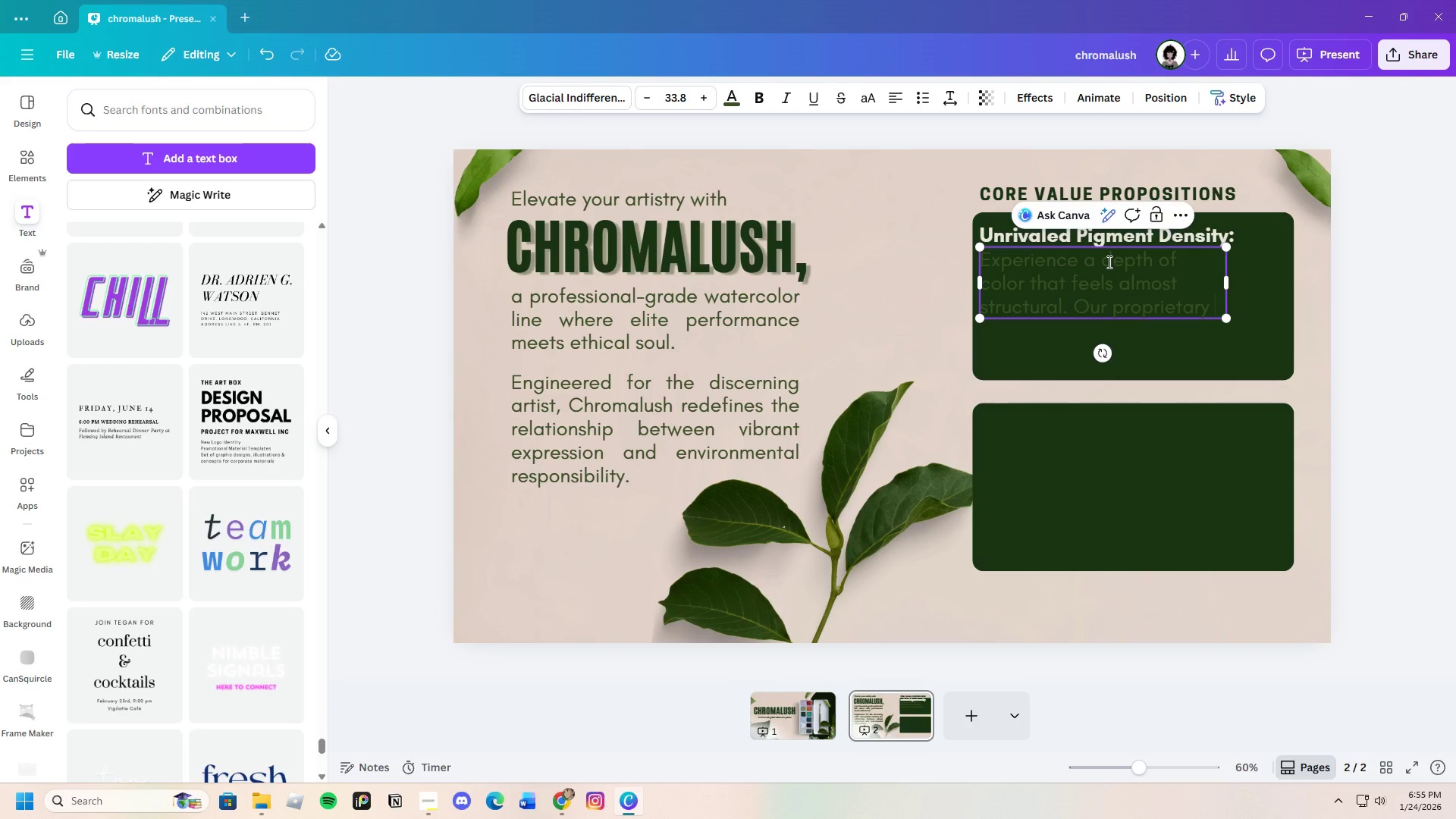 
type(milling process )
 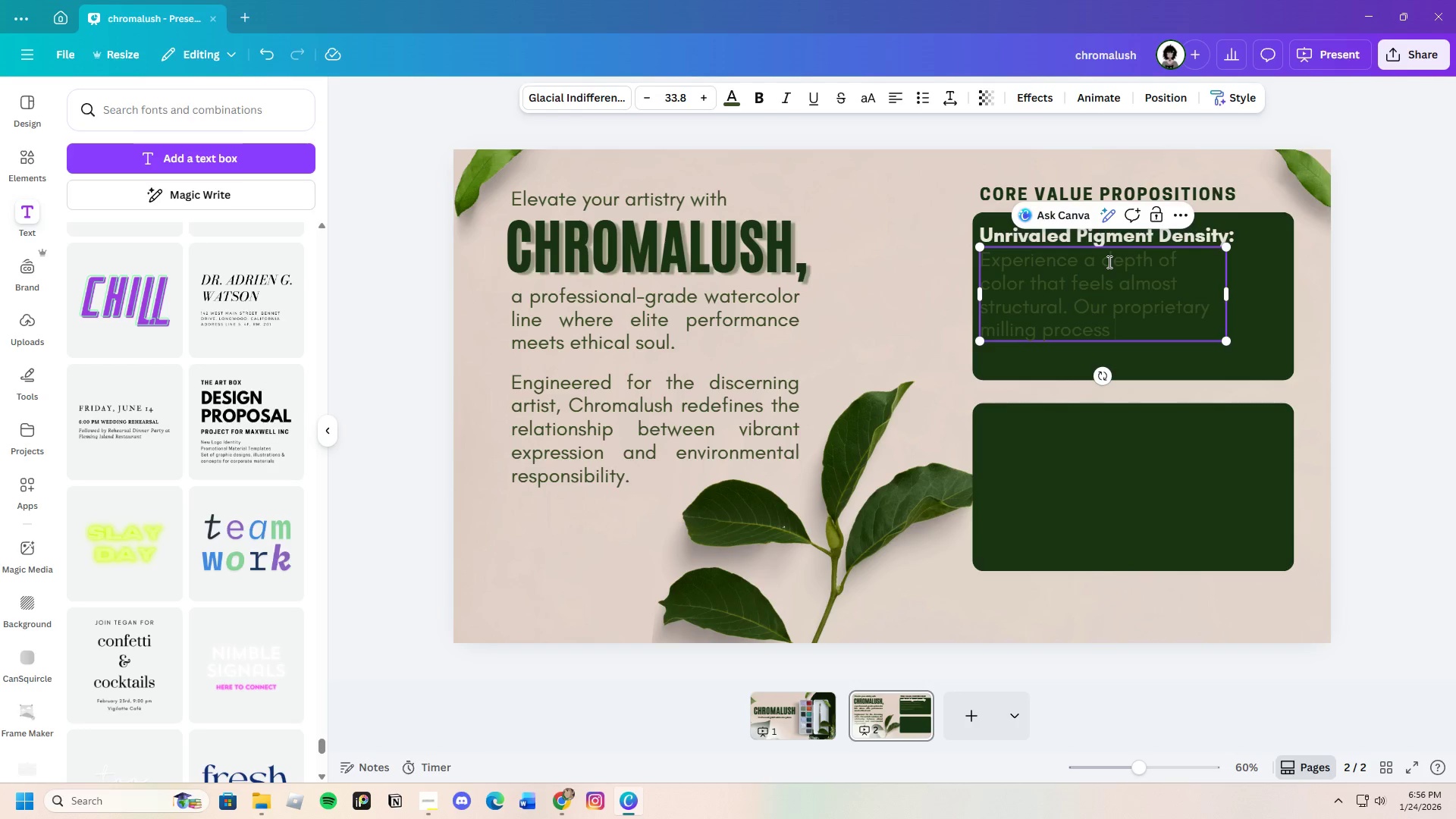 
wait(5.36)
 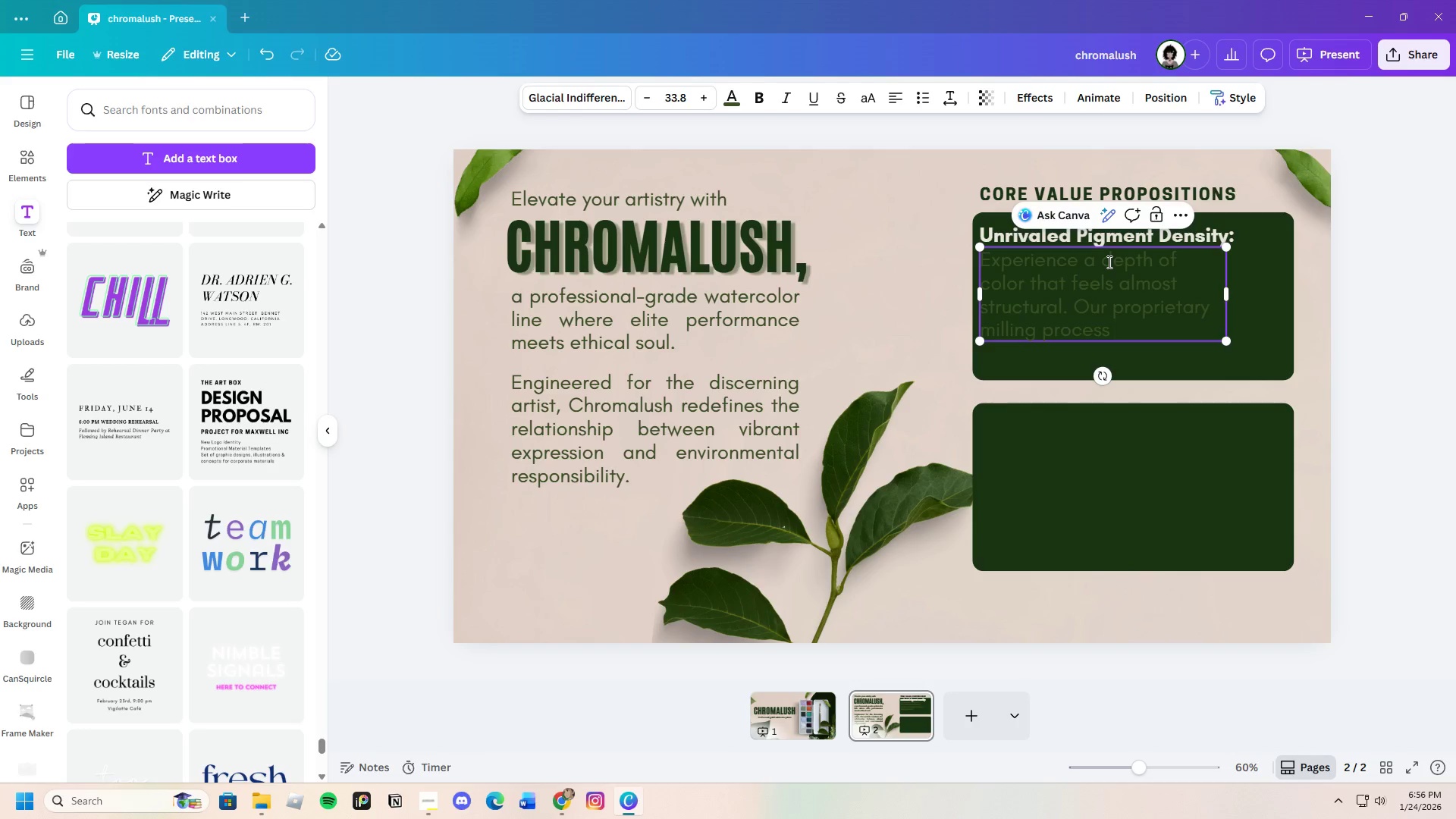 
type(maxime)
key(Backspace)
 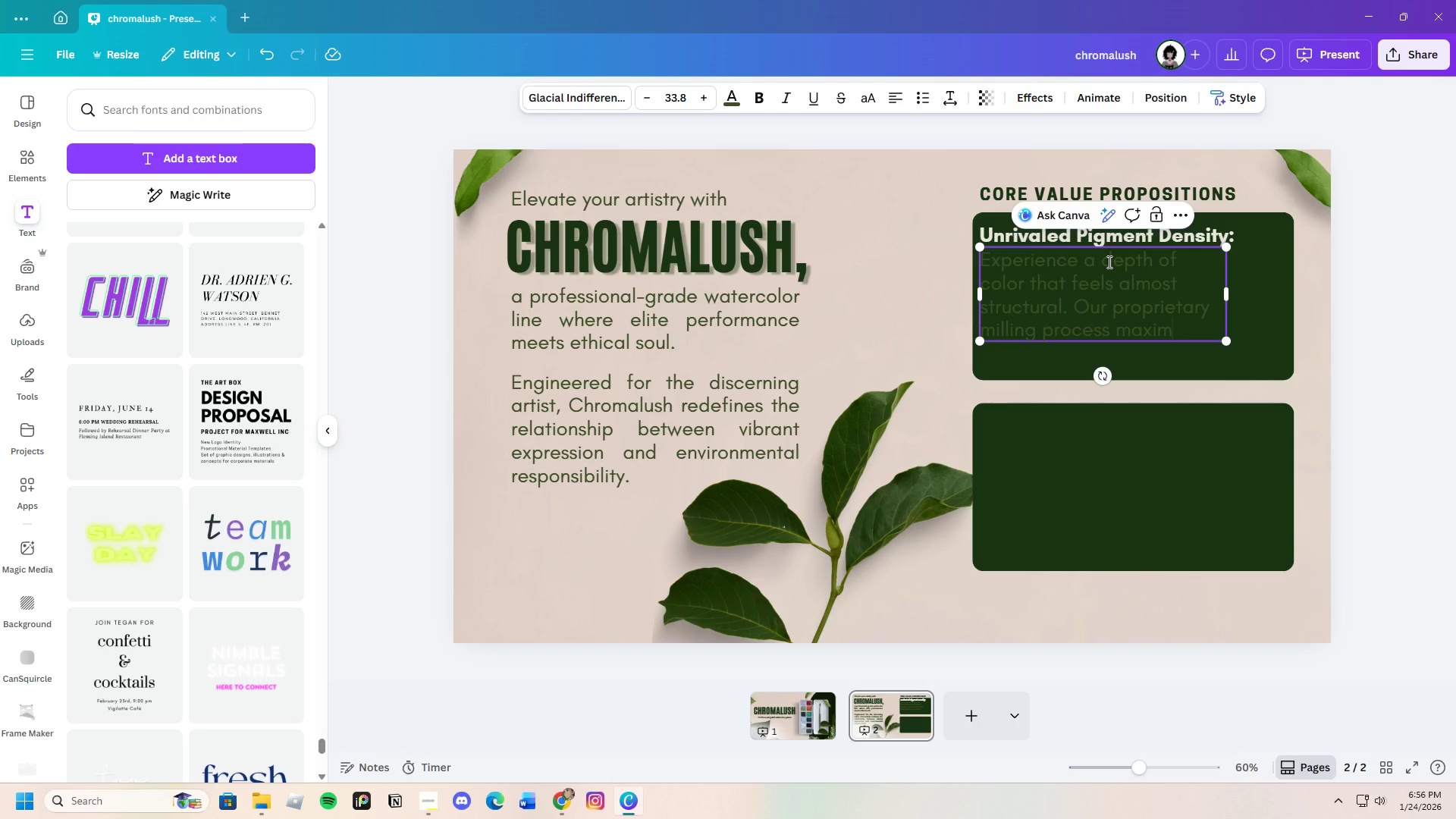 
type(ize)
key(Backspace)
type(es )
 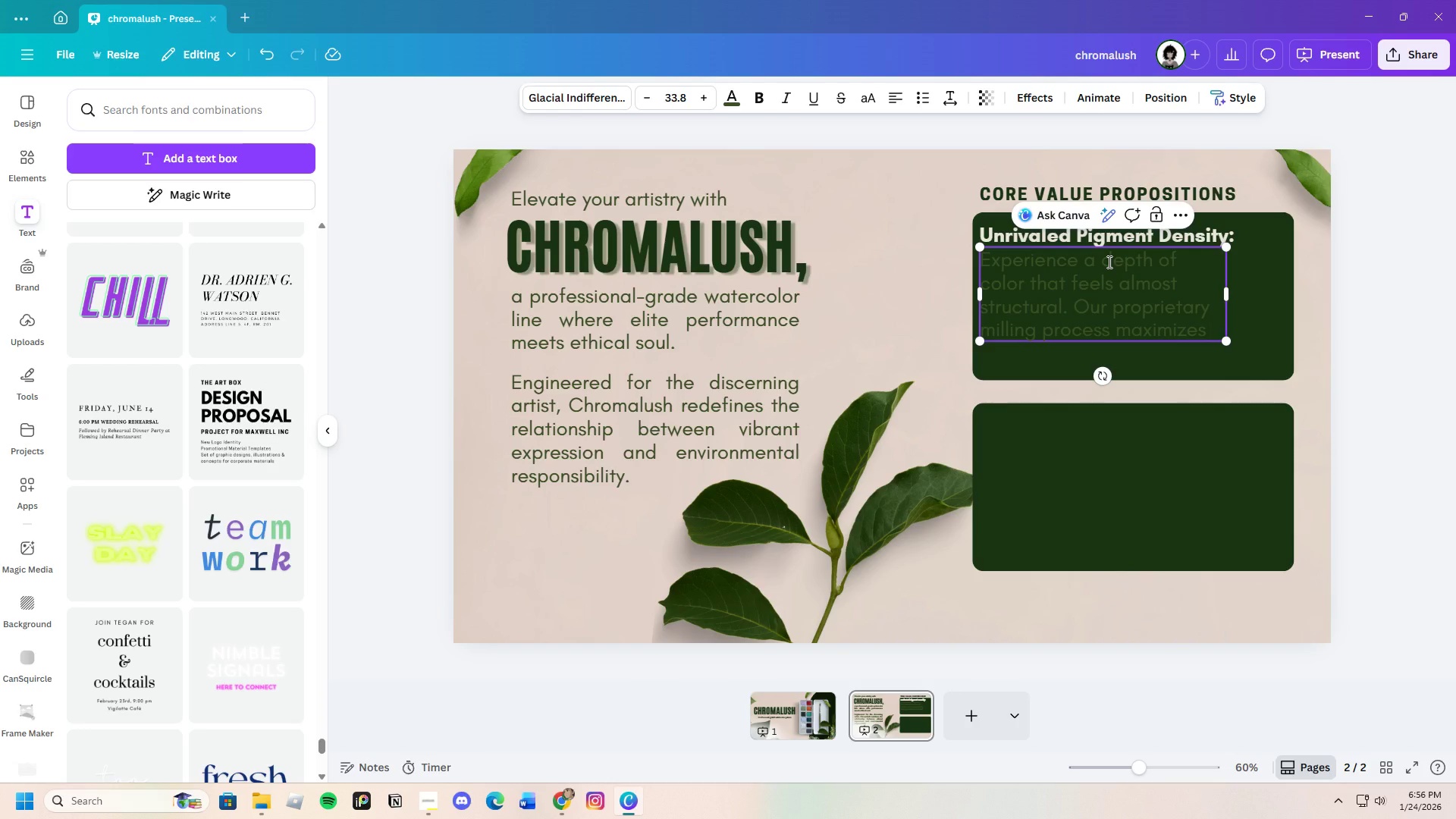 
type(pigment concentraty)
key(Backspace)
type(rion, )
key(Backspace)
key(Backspace)
key(Backspace)
key(Backspace)
type(ion, )
 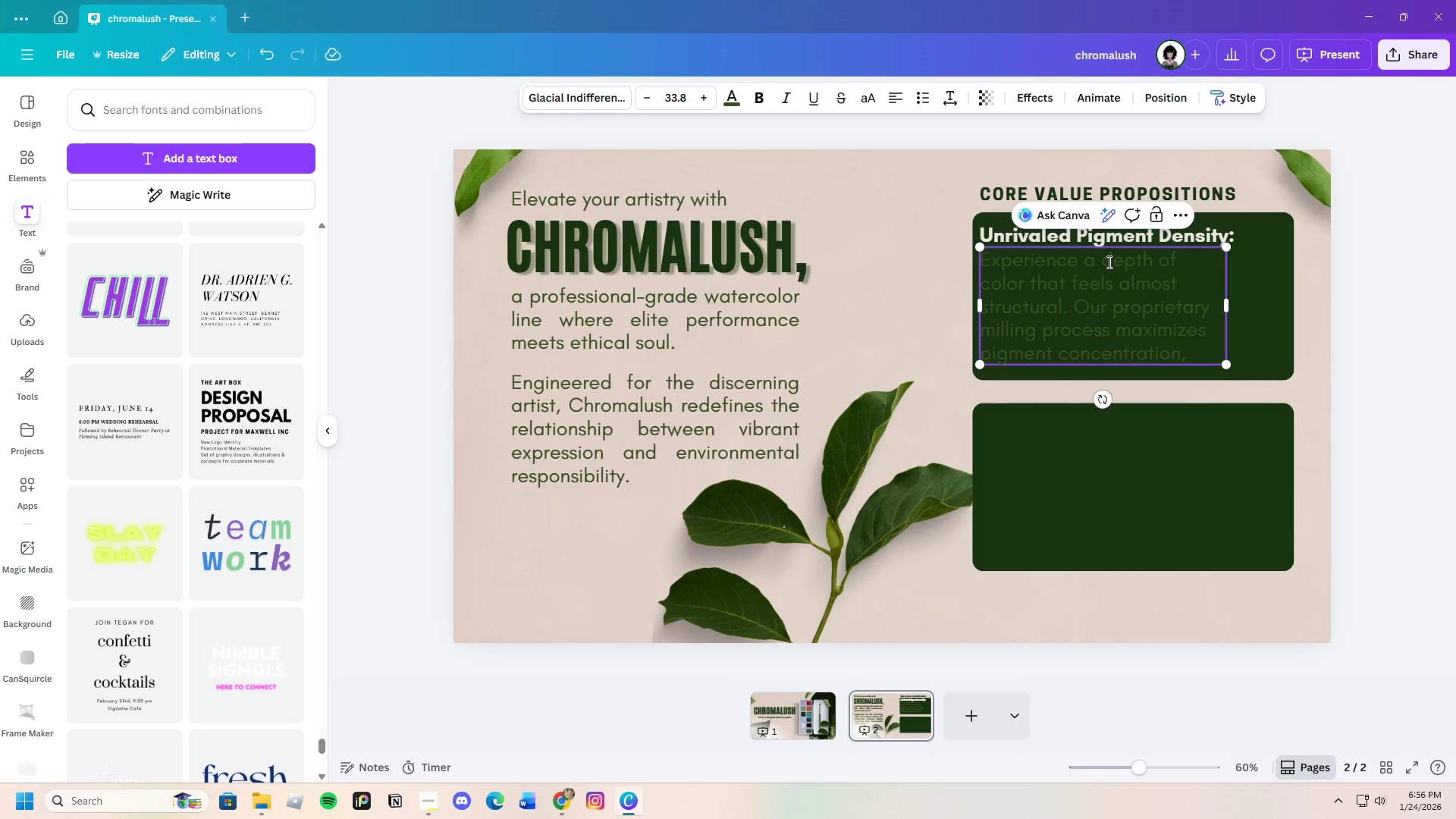 
wait(6.0)
 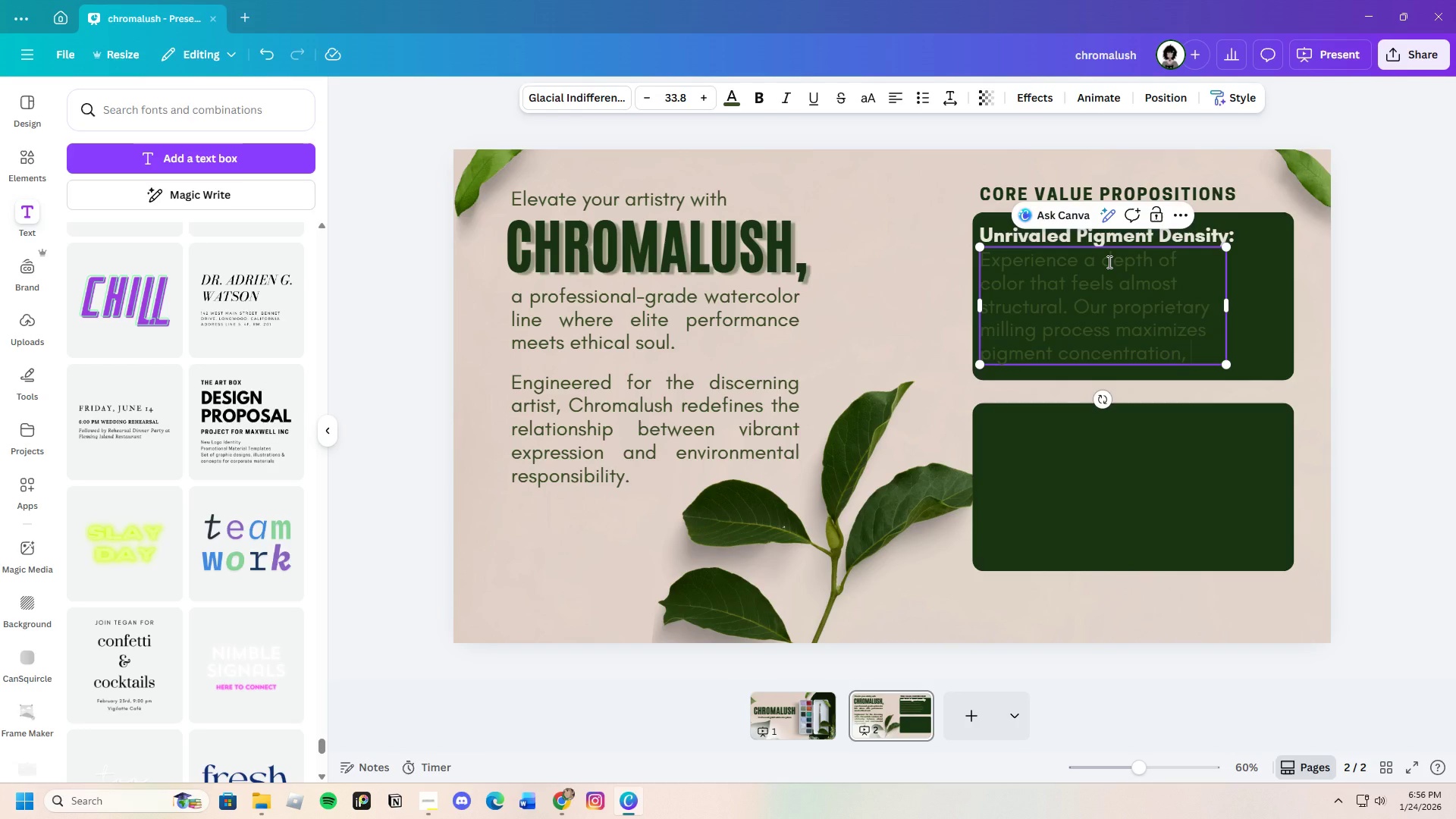 
type(allowing )
 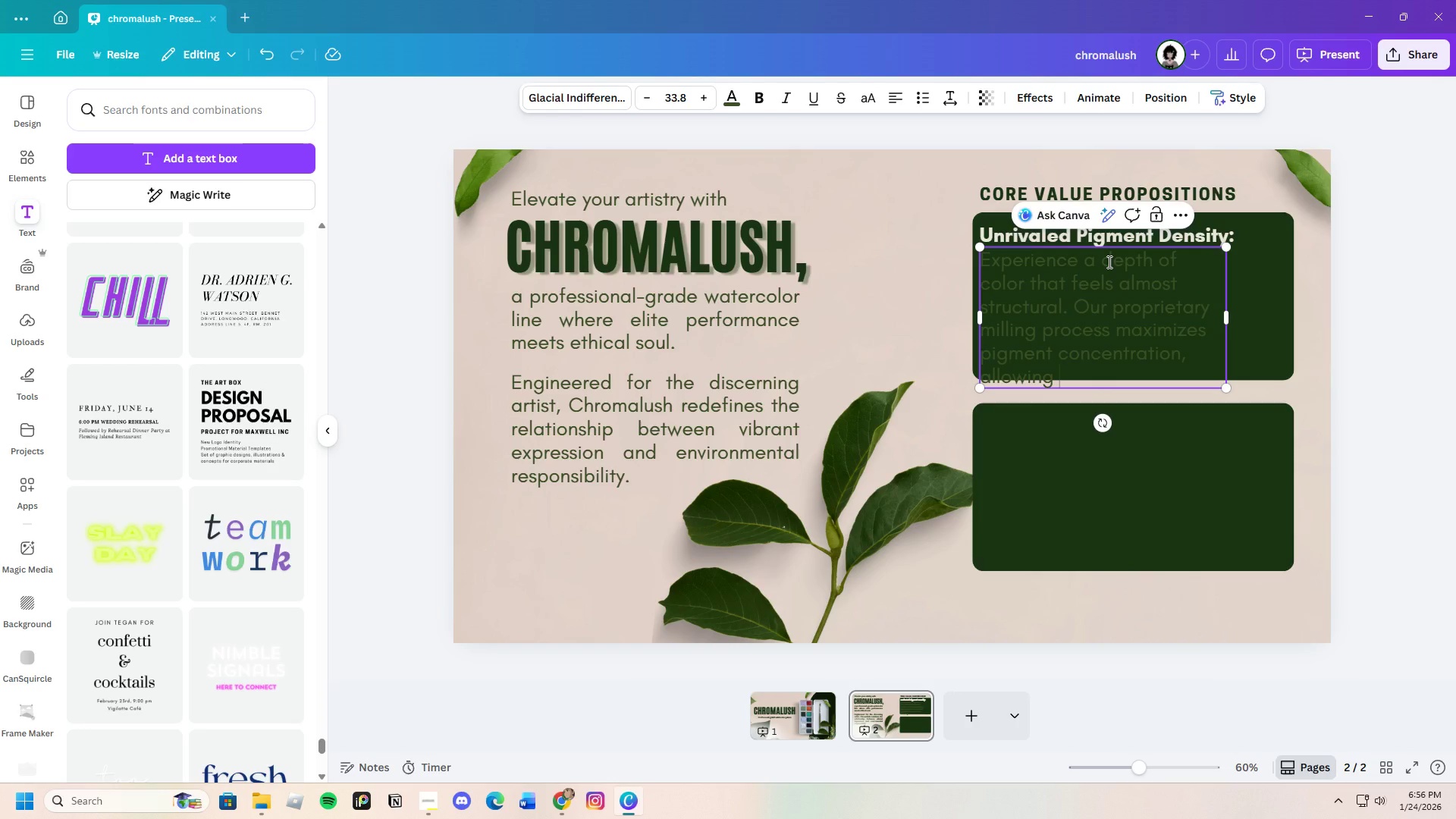 
wait(9.31)
 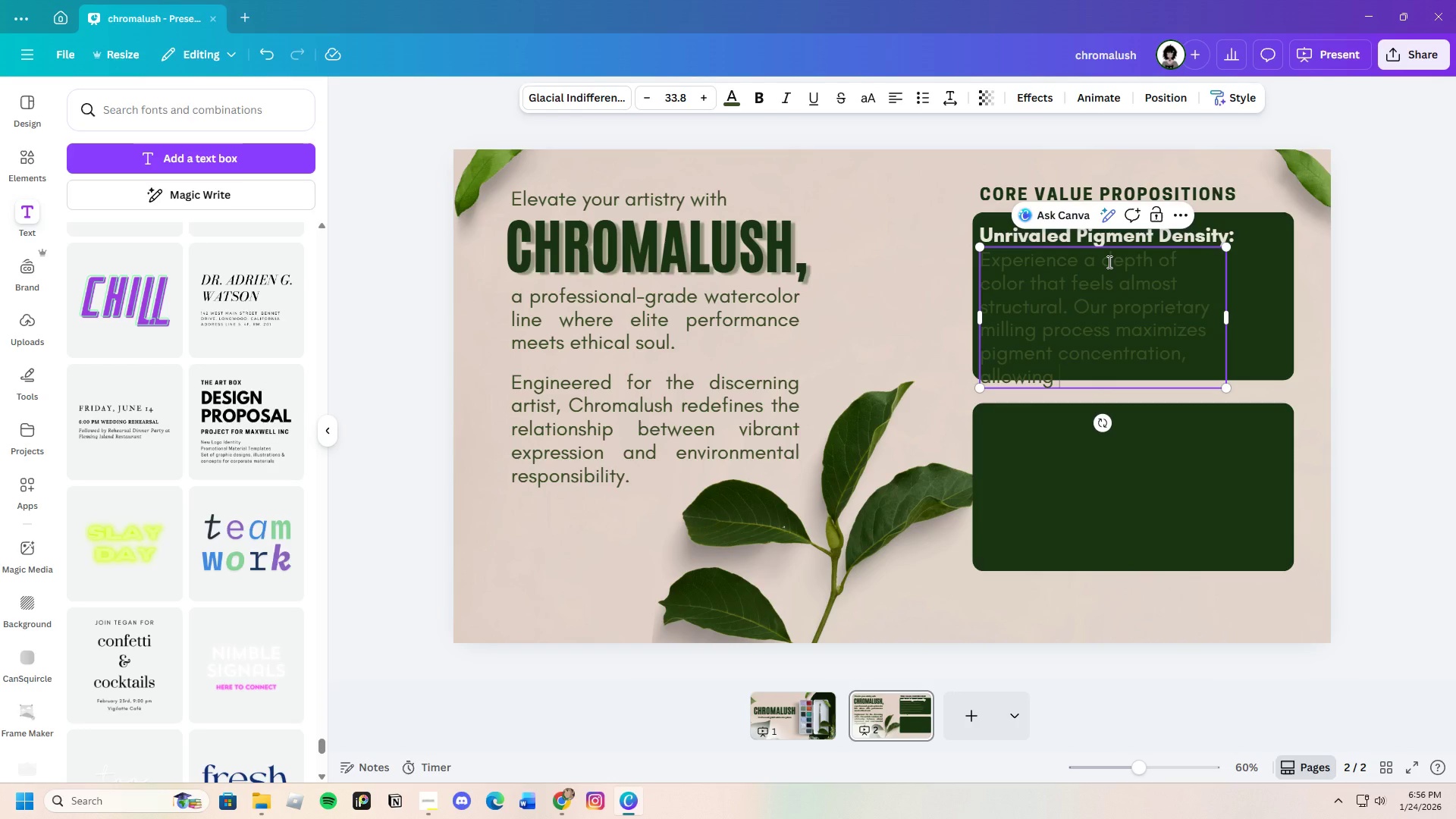 
type(fp)
key(Backspace)
type(or )
 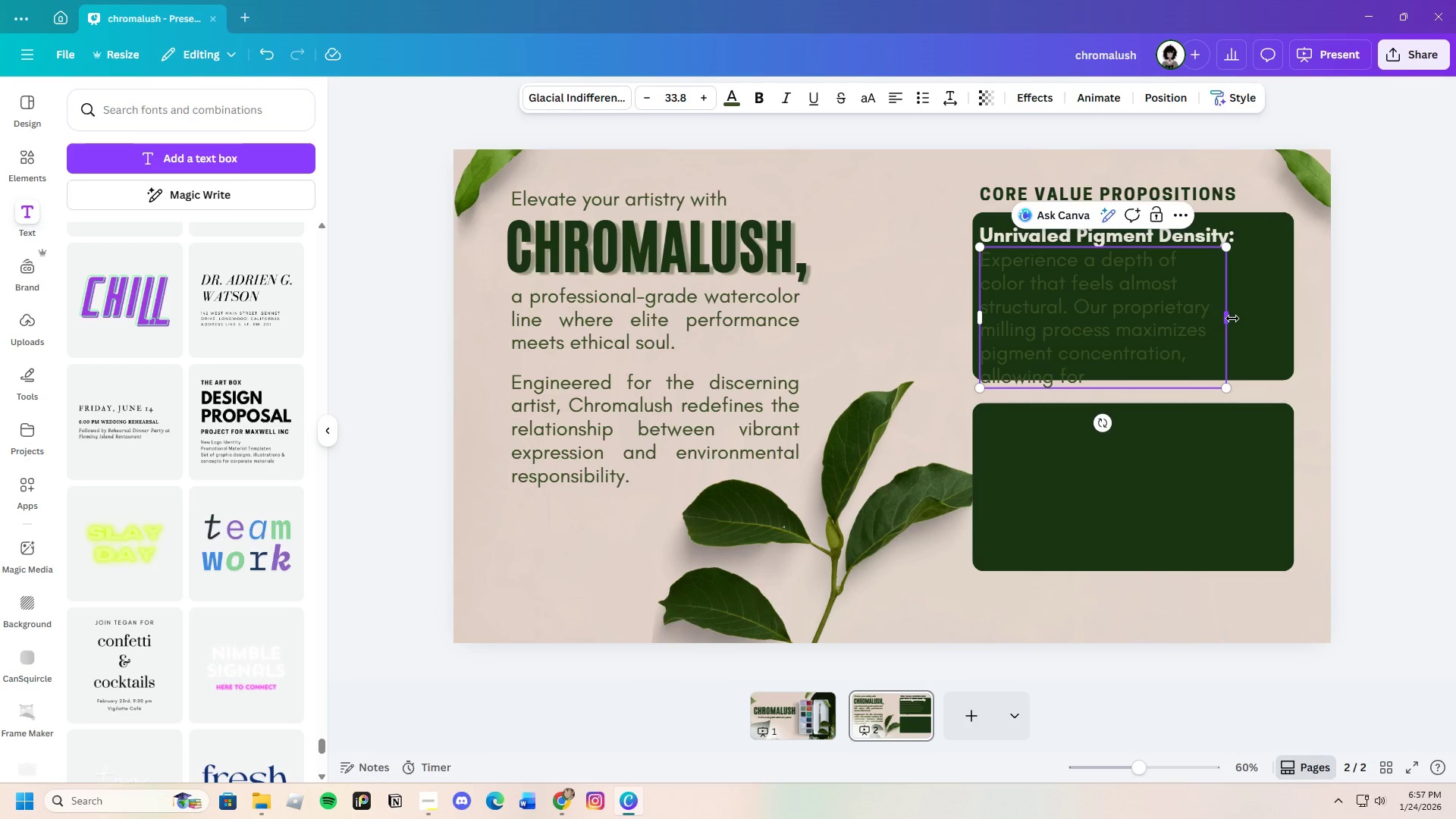 
left_click_drag(start_coordinate=[1229, 317], to_coordinate=[1291, 315])
 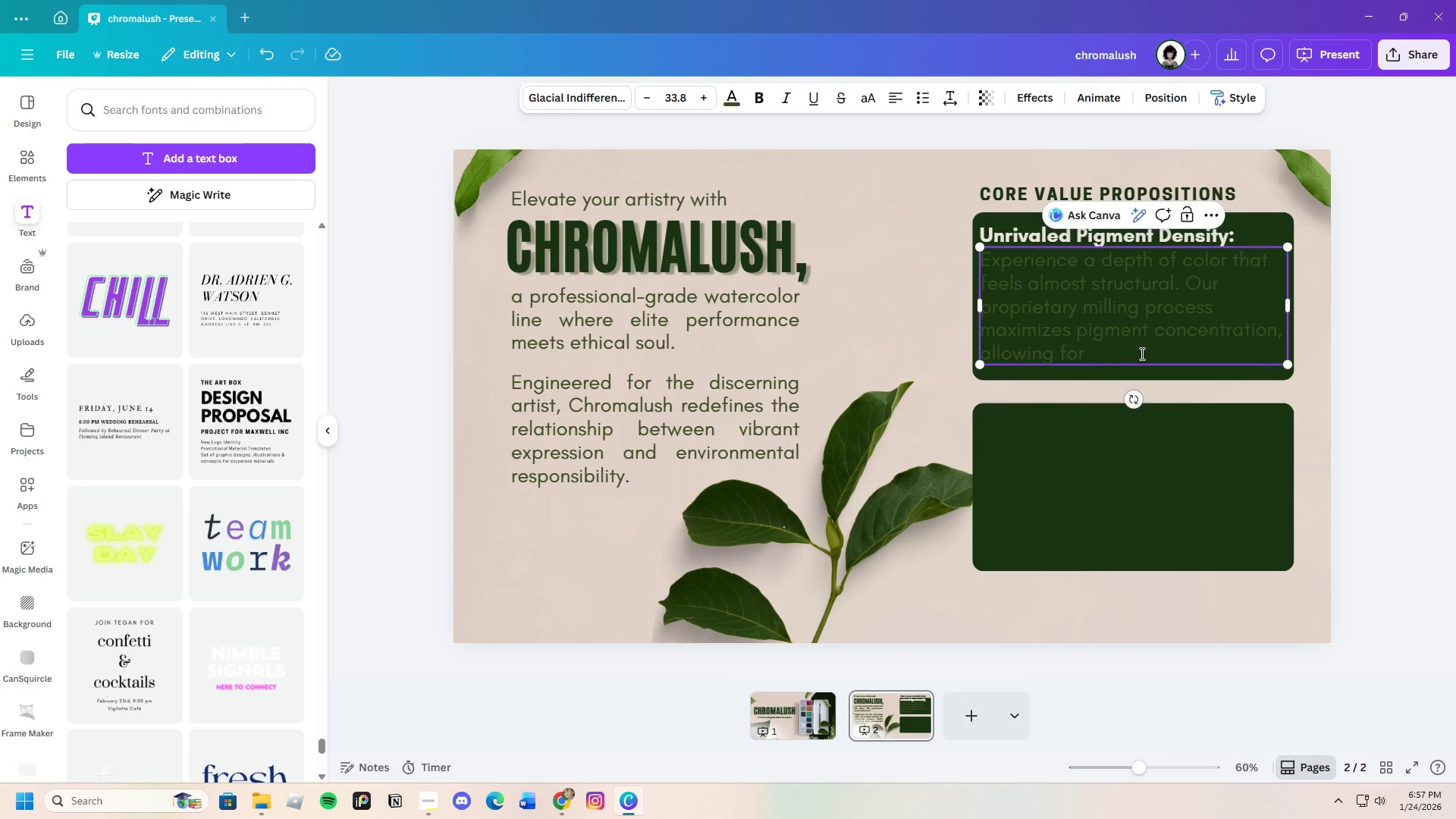 
left_click([1141, 353])
 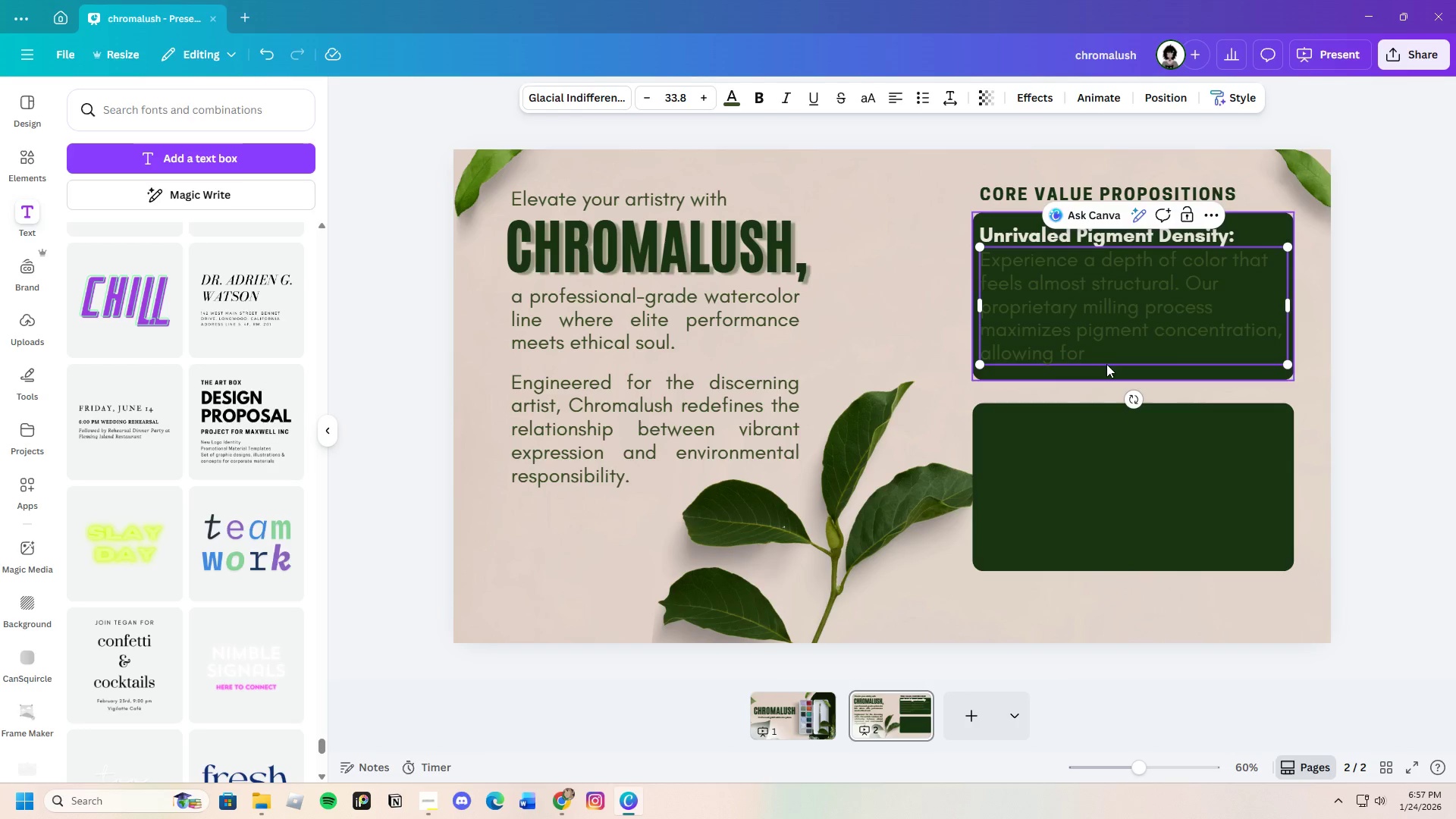 
left_click_drag(start_coordinate=[1106, 353], to_coordinate=[971, 274])
 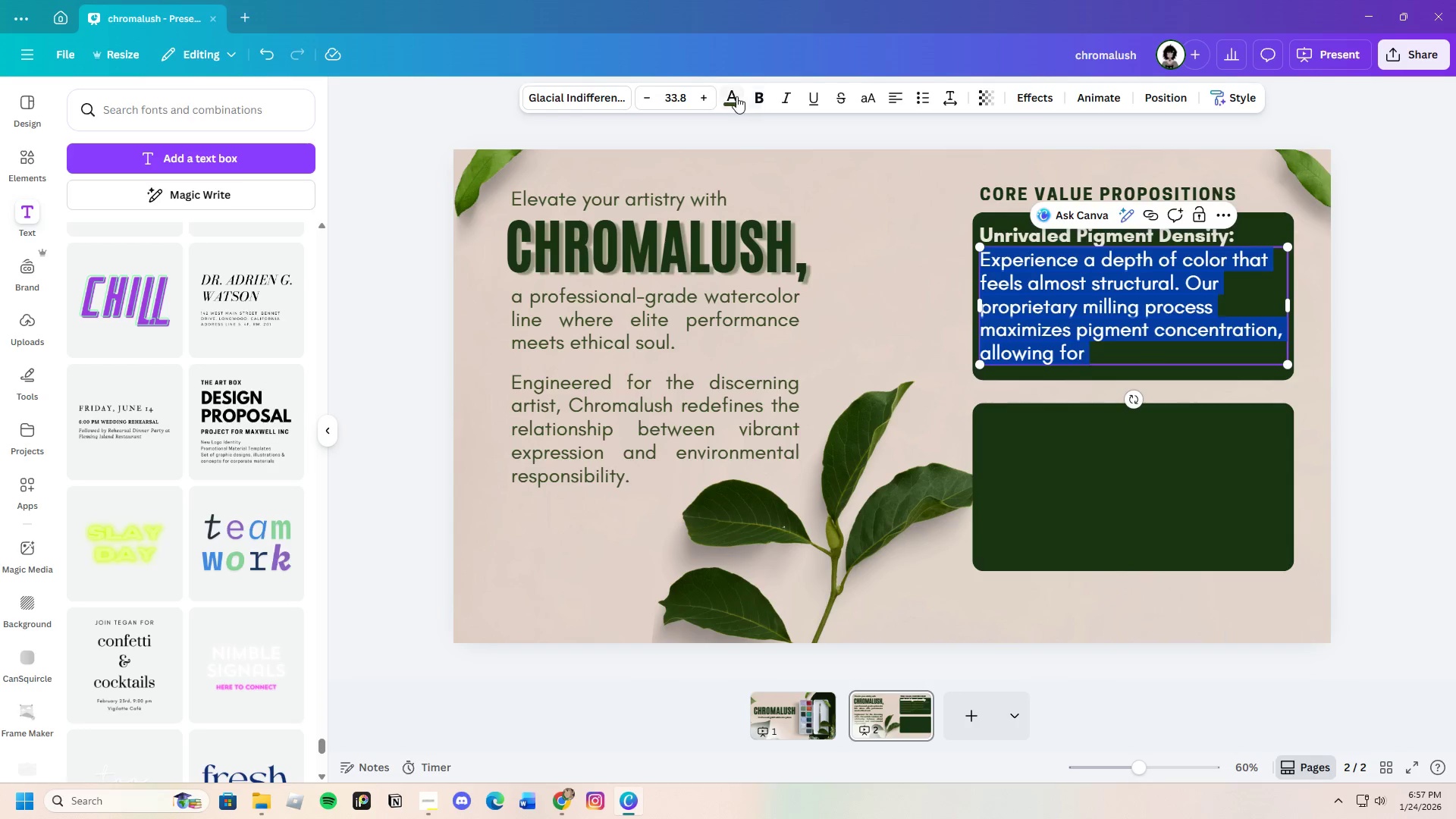 
left_click([736, 96])
 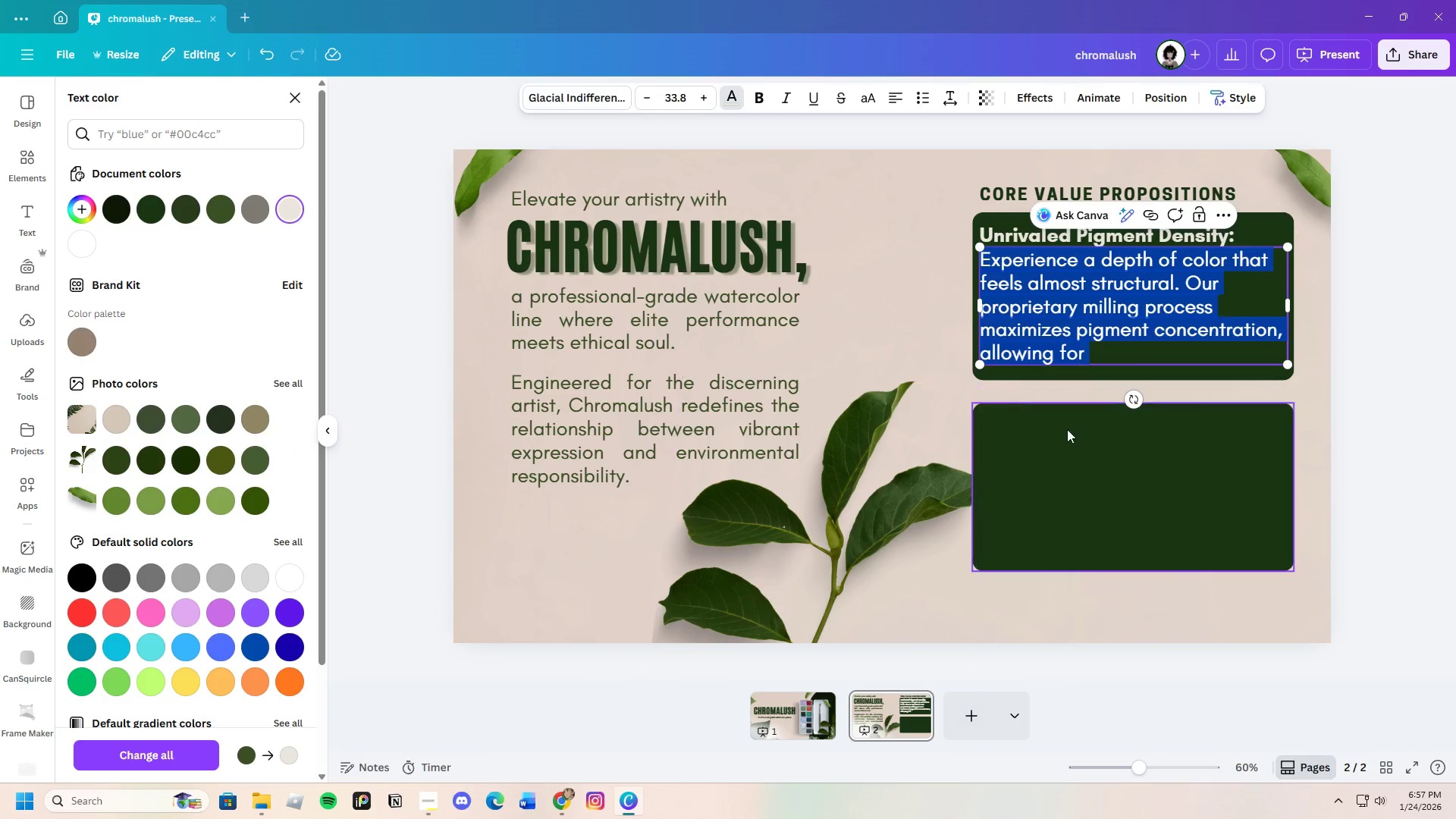 
left_click([1122, 436])
 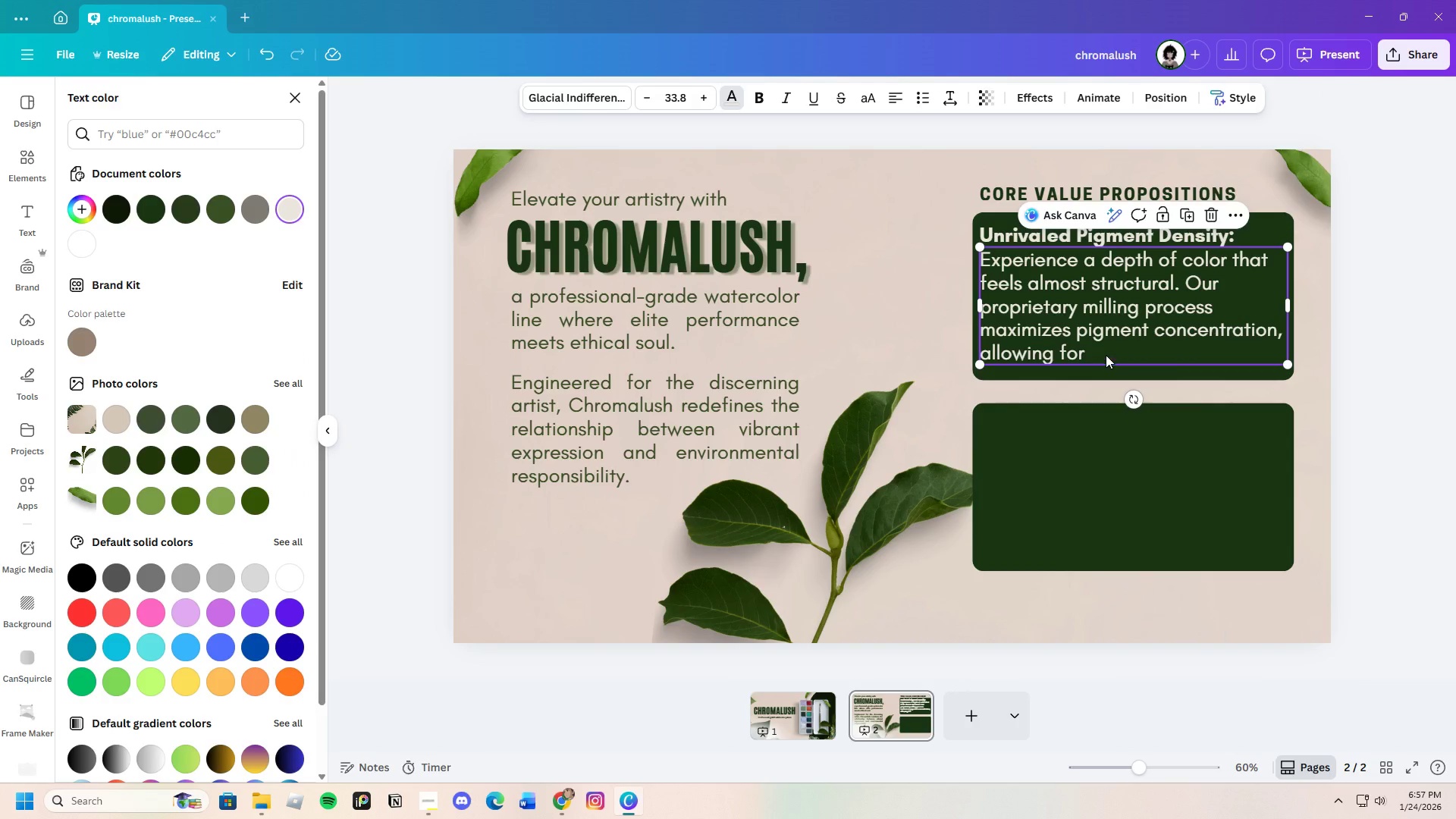 
left_click([1105, 354])
 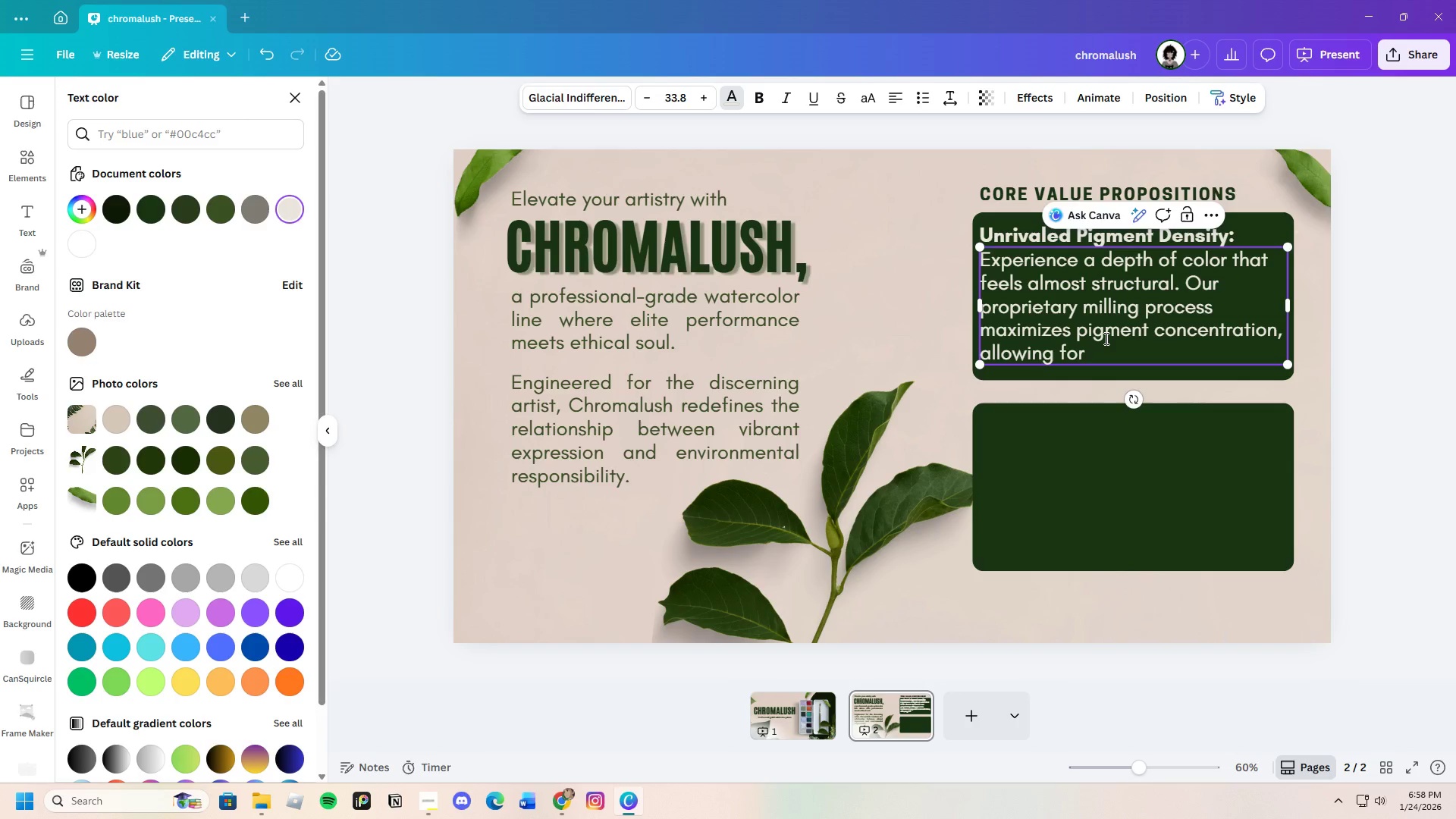 
wait(66.28)
 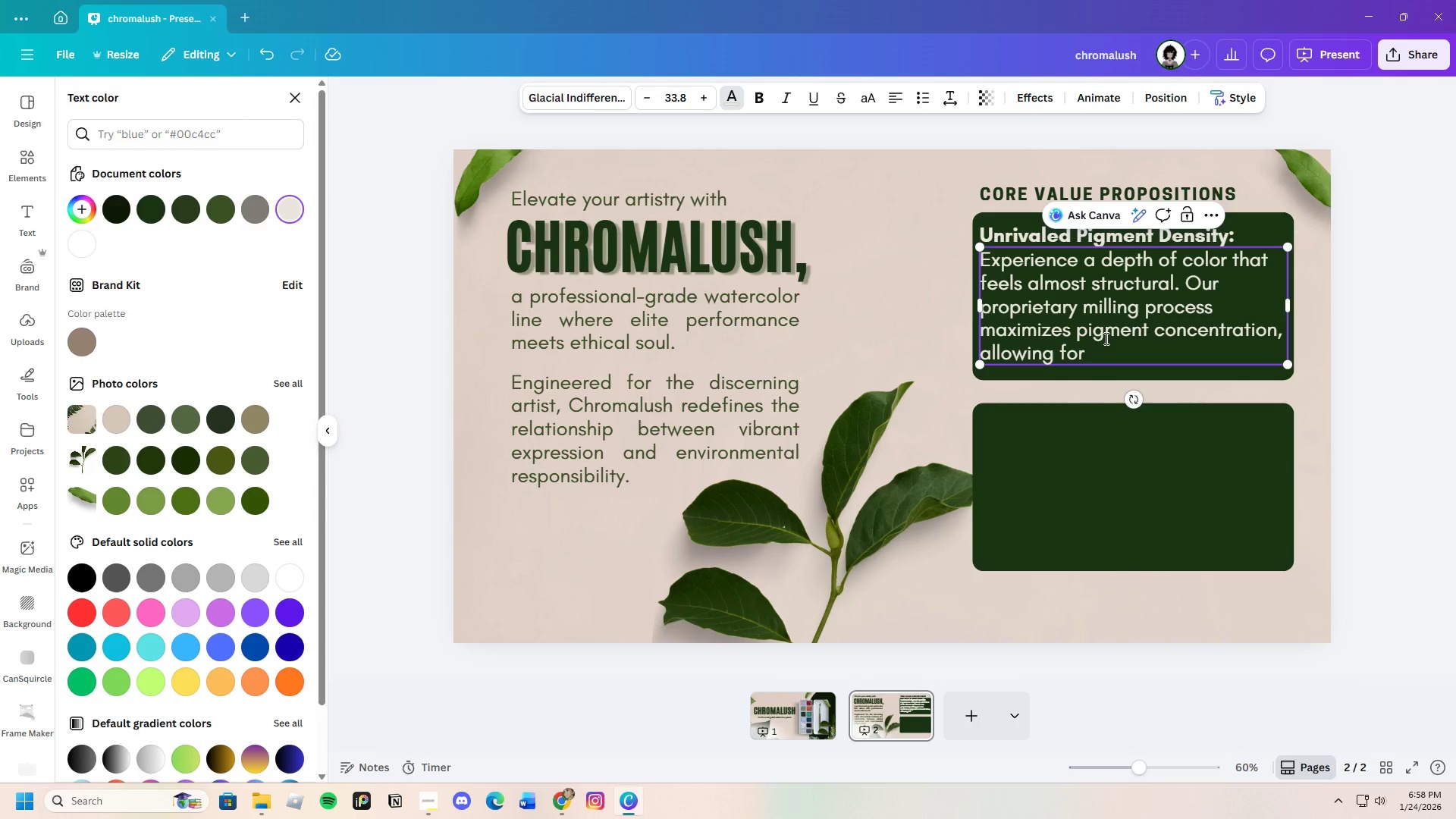 
type(breathtaking )
 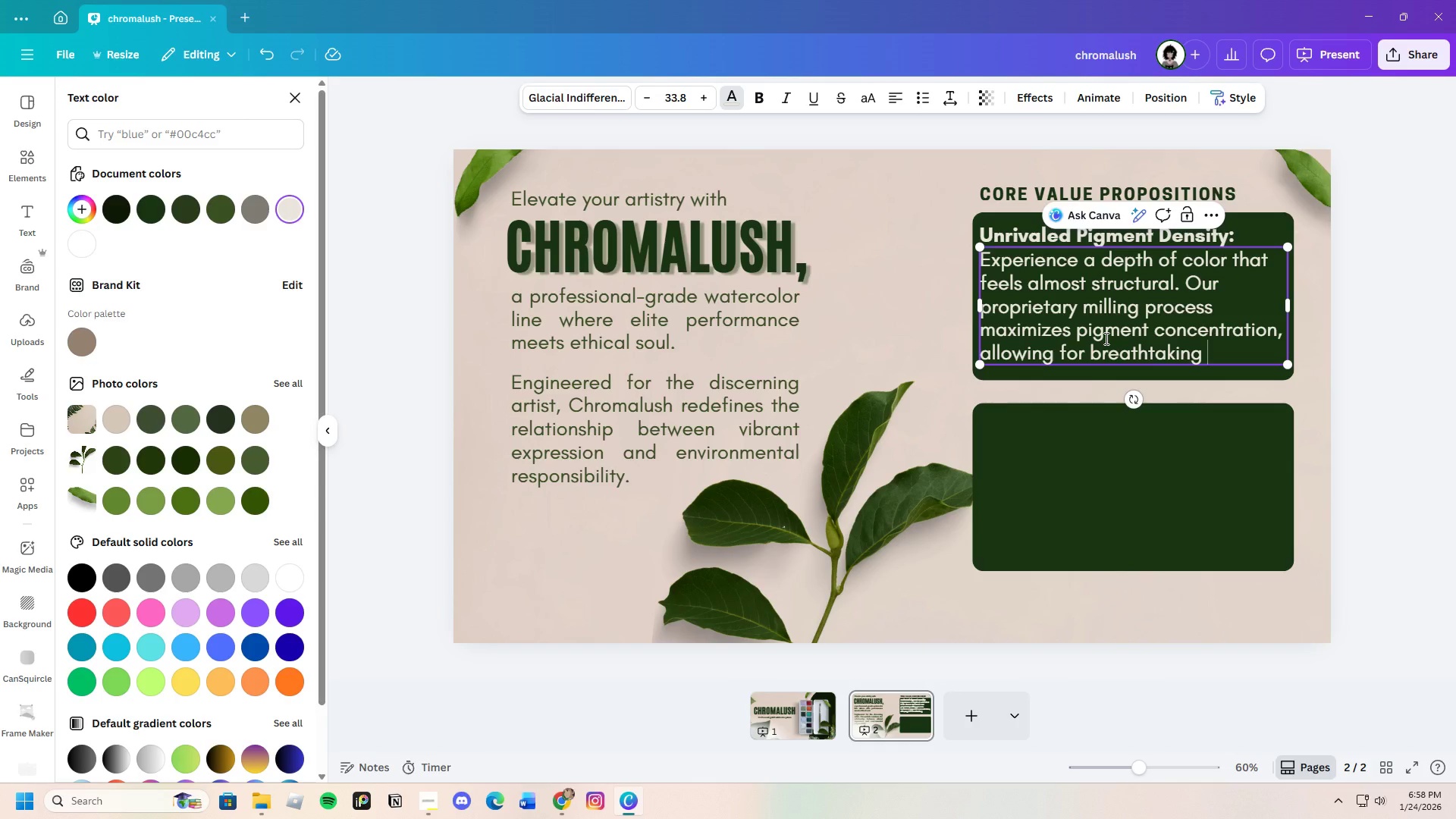 
type(glazes)
 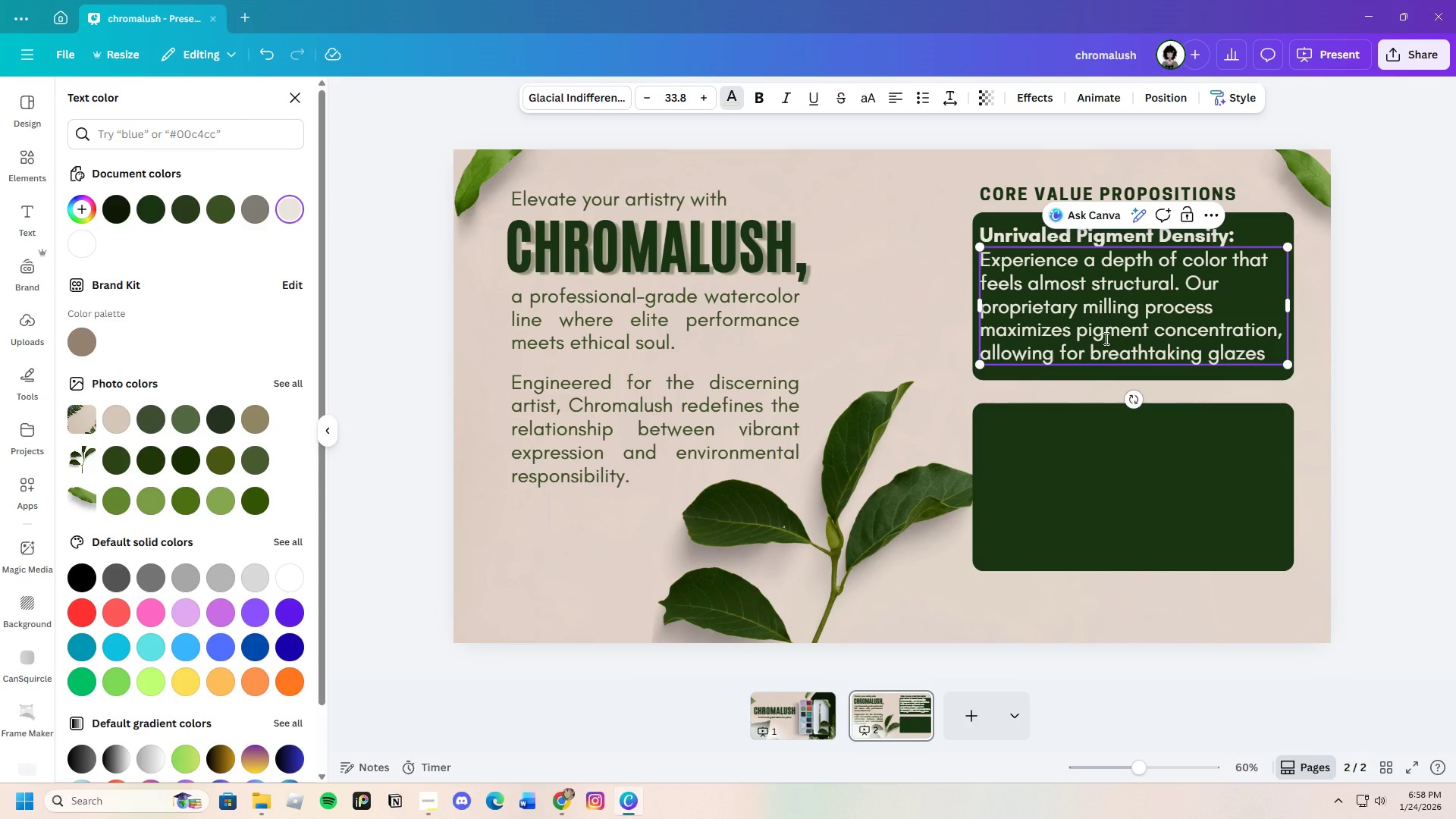 
type( and )
 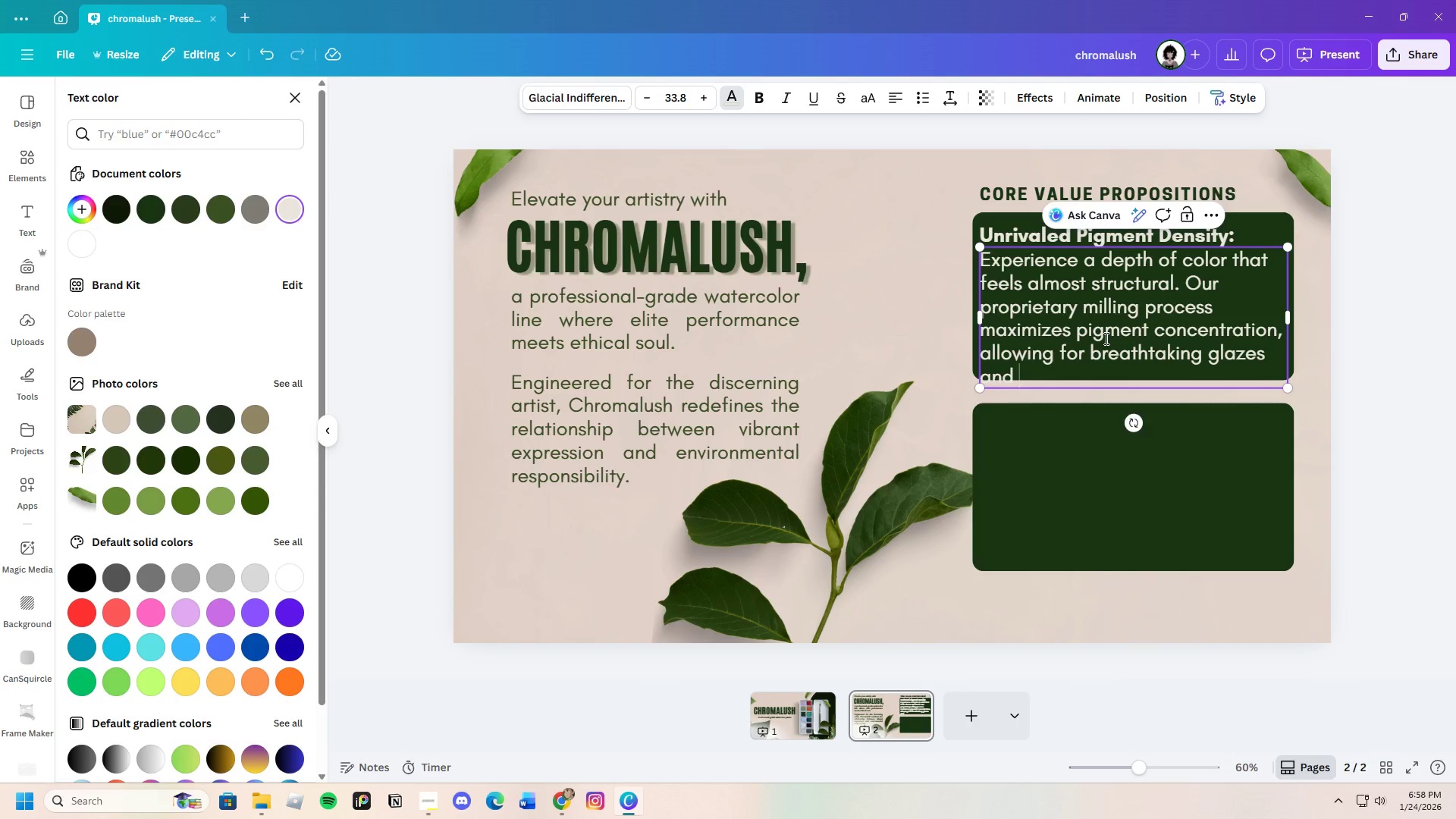 
type(intense, )
 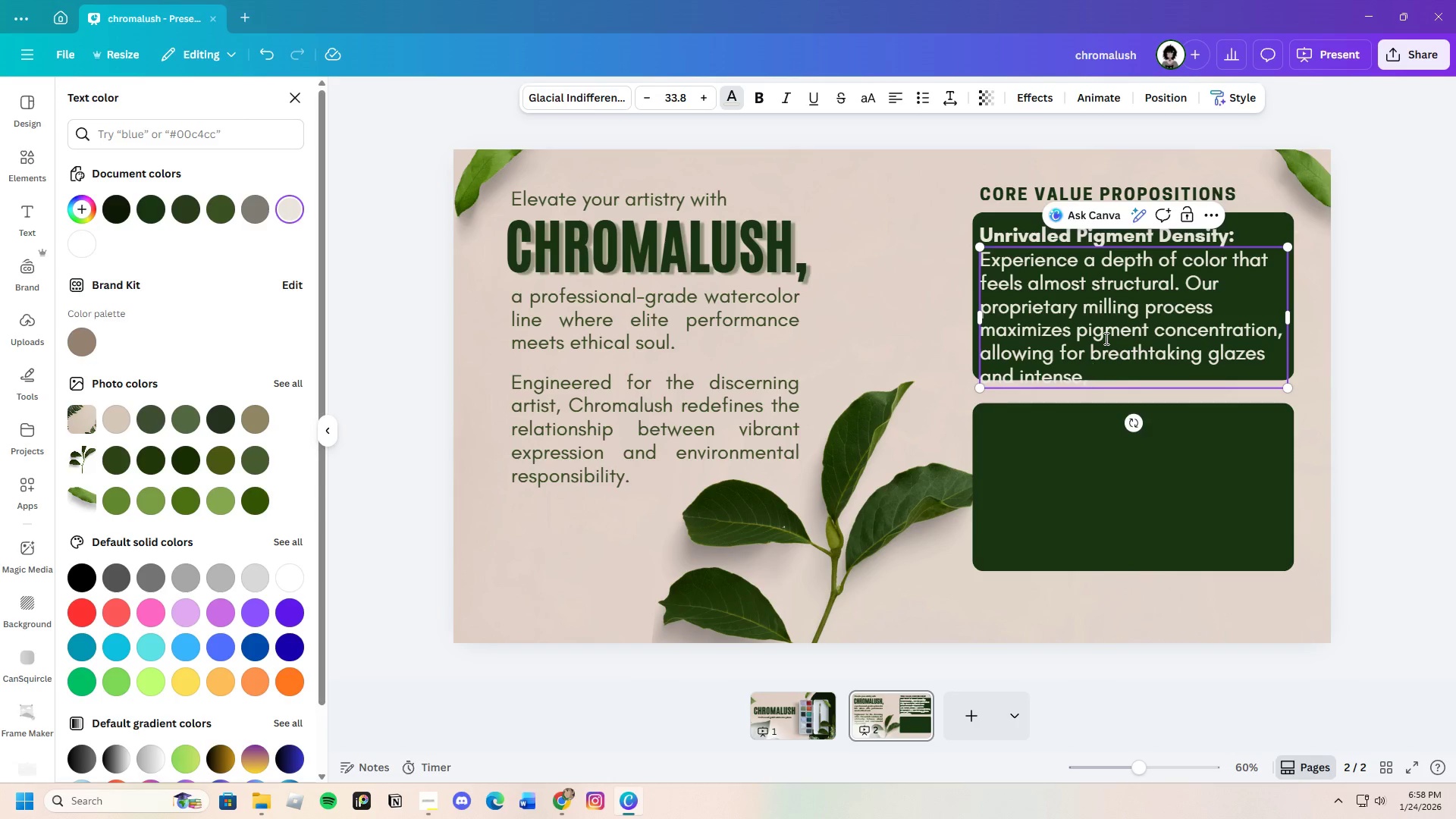 
type(single- =stro)
key(Backspace)
key(Backspace)
key(Backspace)
key(Backspace)
key(Backspace)
key(Backspace)
 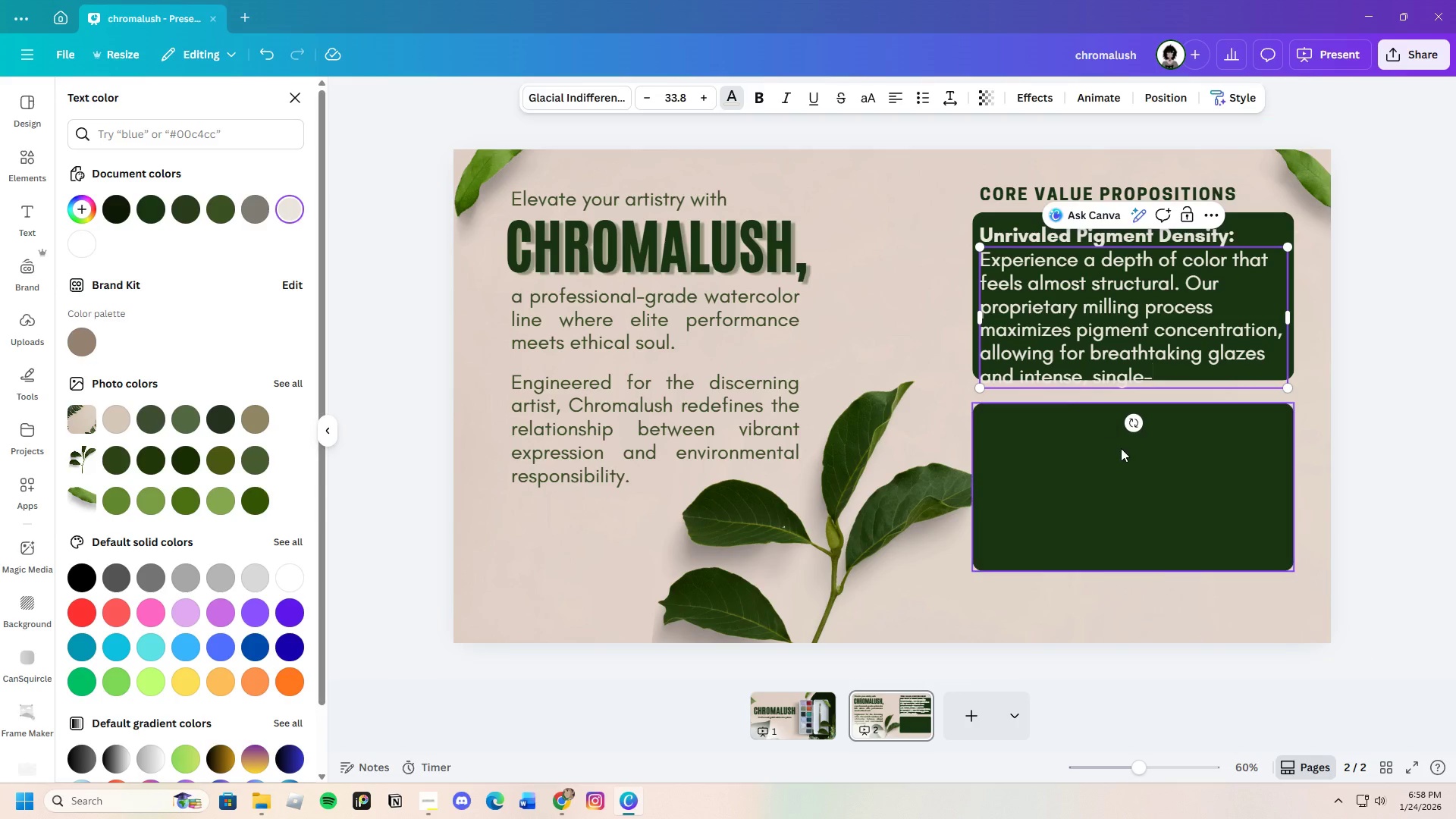 
left_click([1128, 457])
 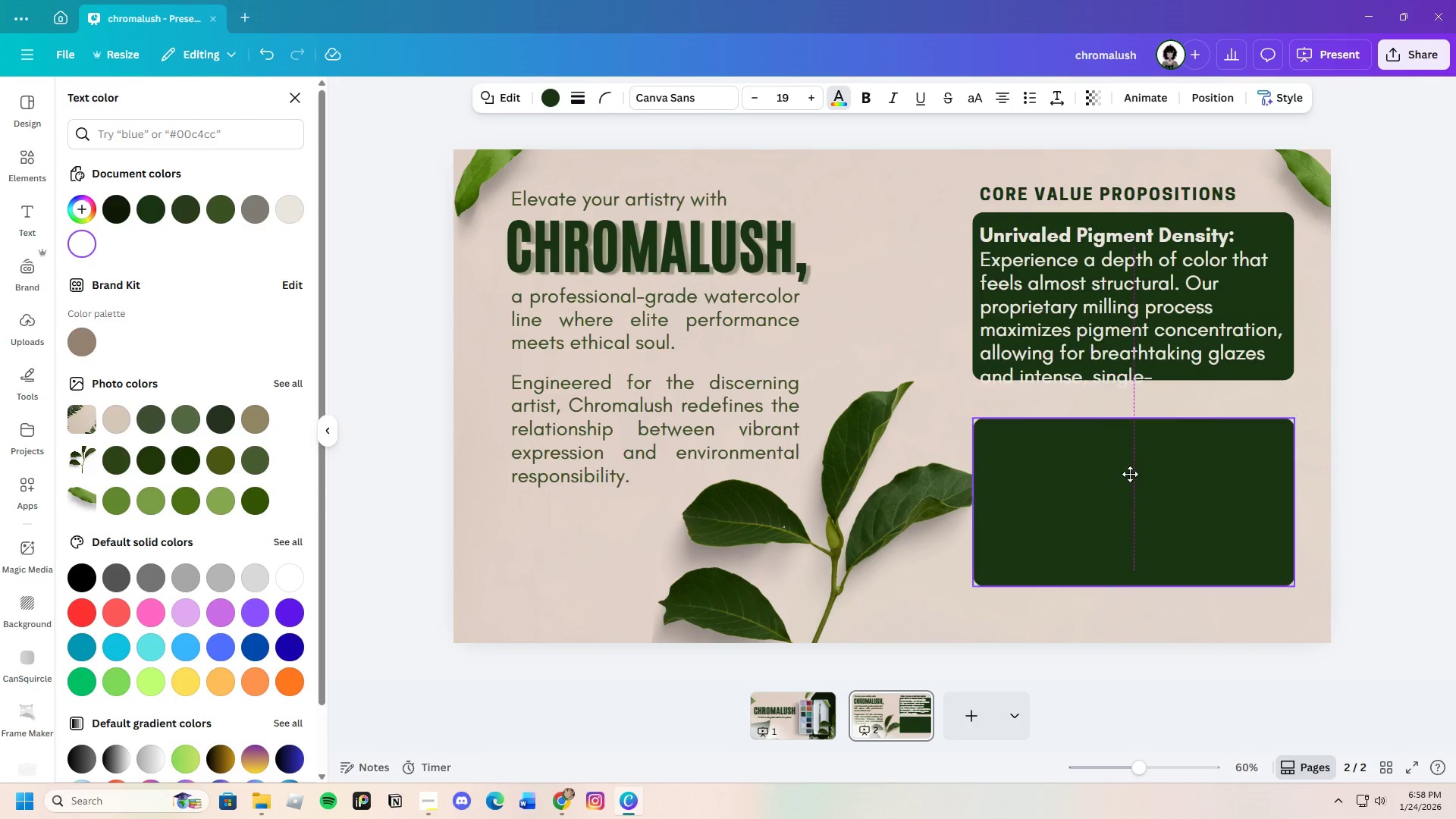 
left_click_drag(start_coordinate=[1128, 457], to_coordinate=[1130, 481])
 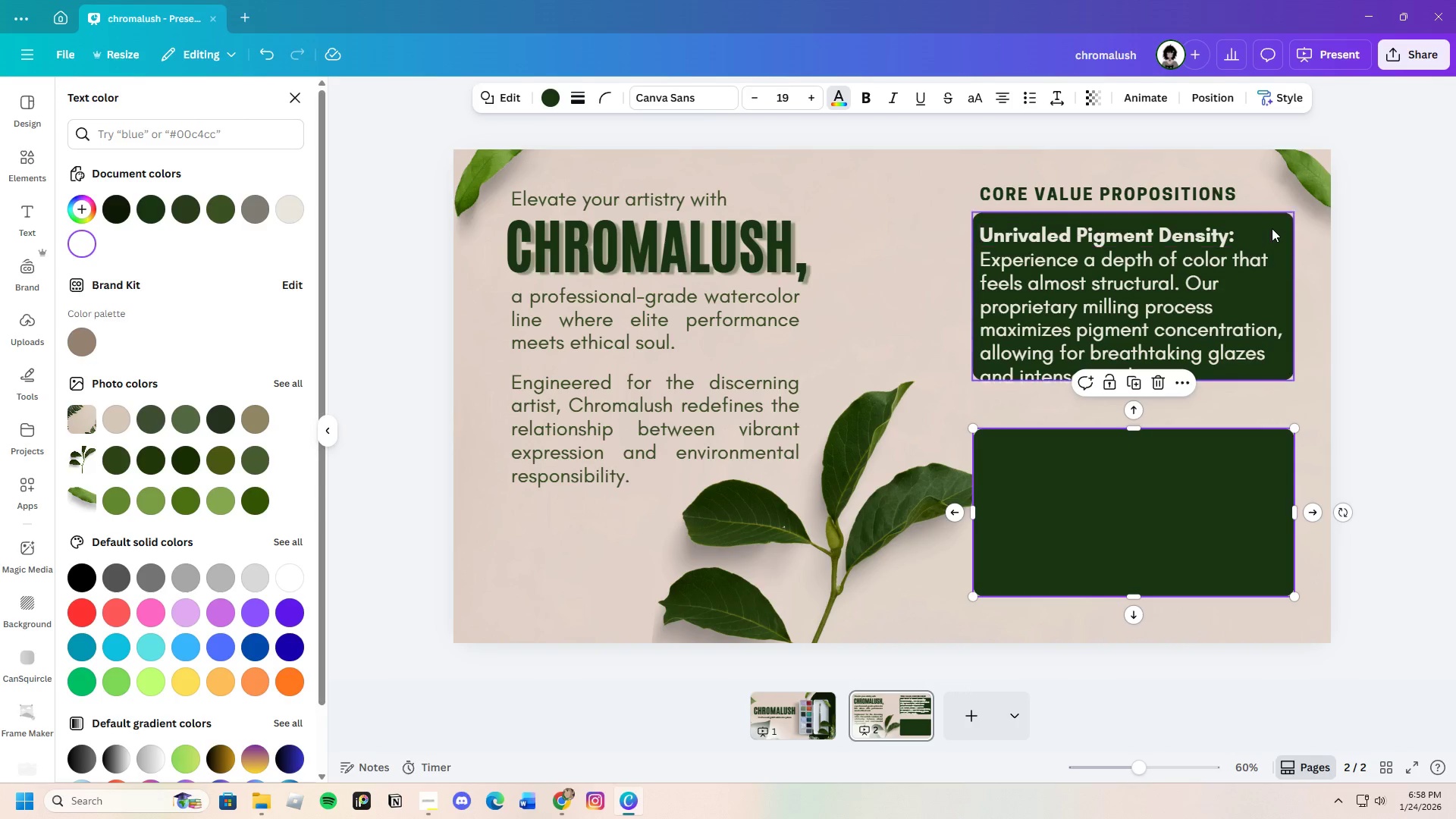 
left_click([1273, 228])
 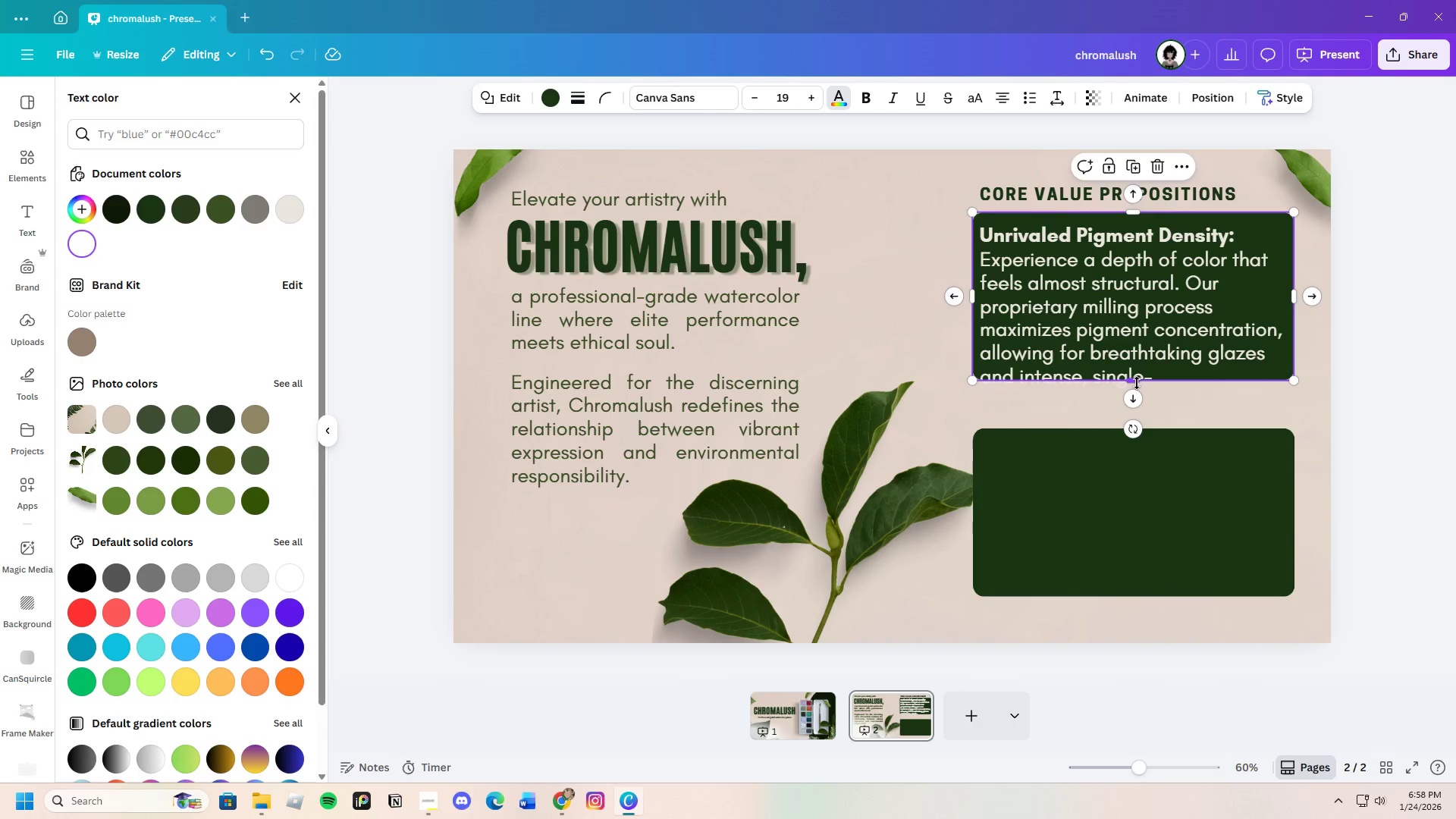 
left_click_drag(start_coordinate=[1137, 383], to_coordinate=[1145, 406])
 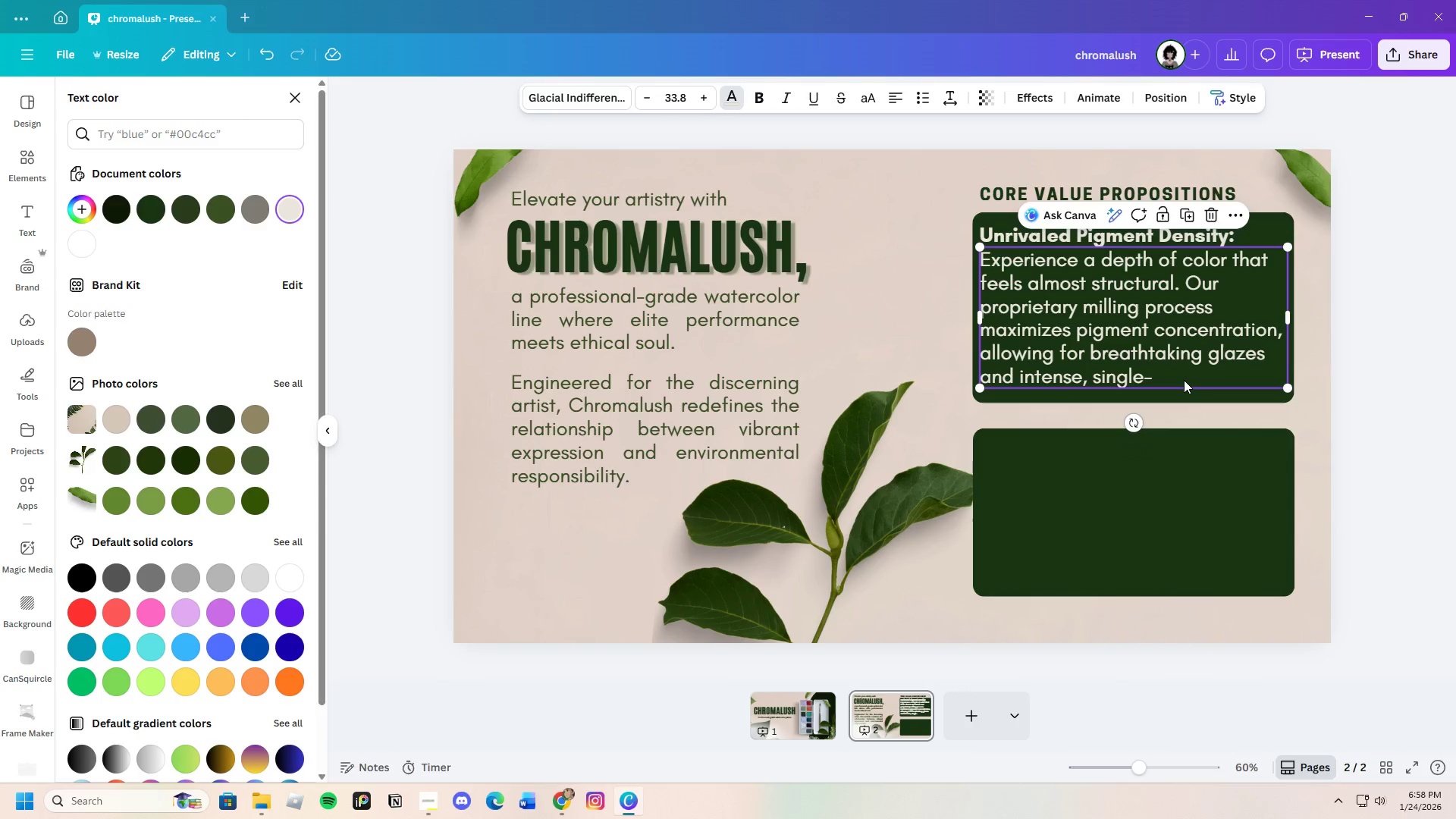 
left_click([1184, 380])
 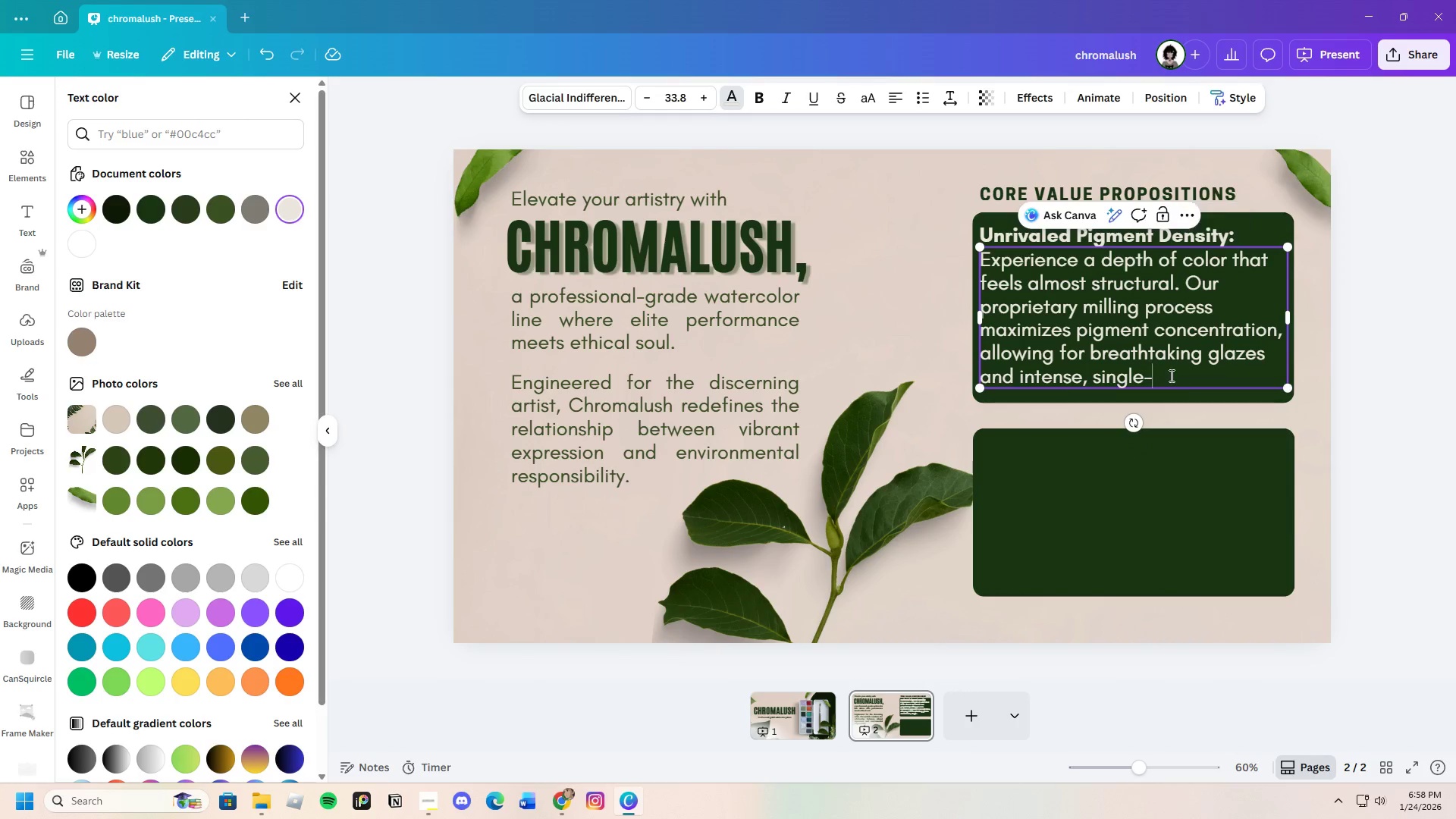 
left_click([1170, 375])
 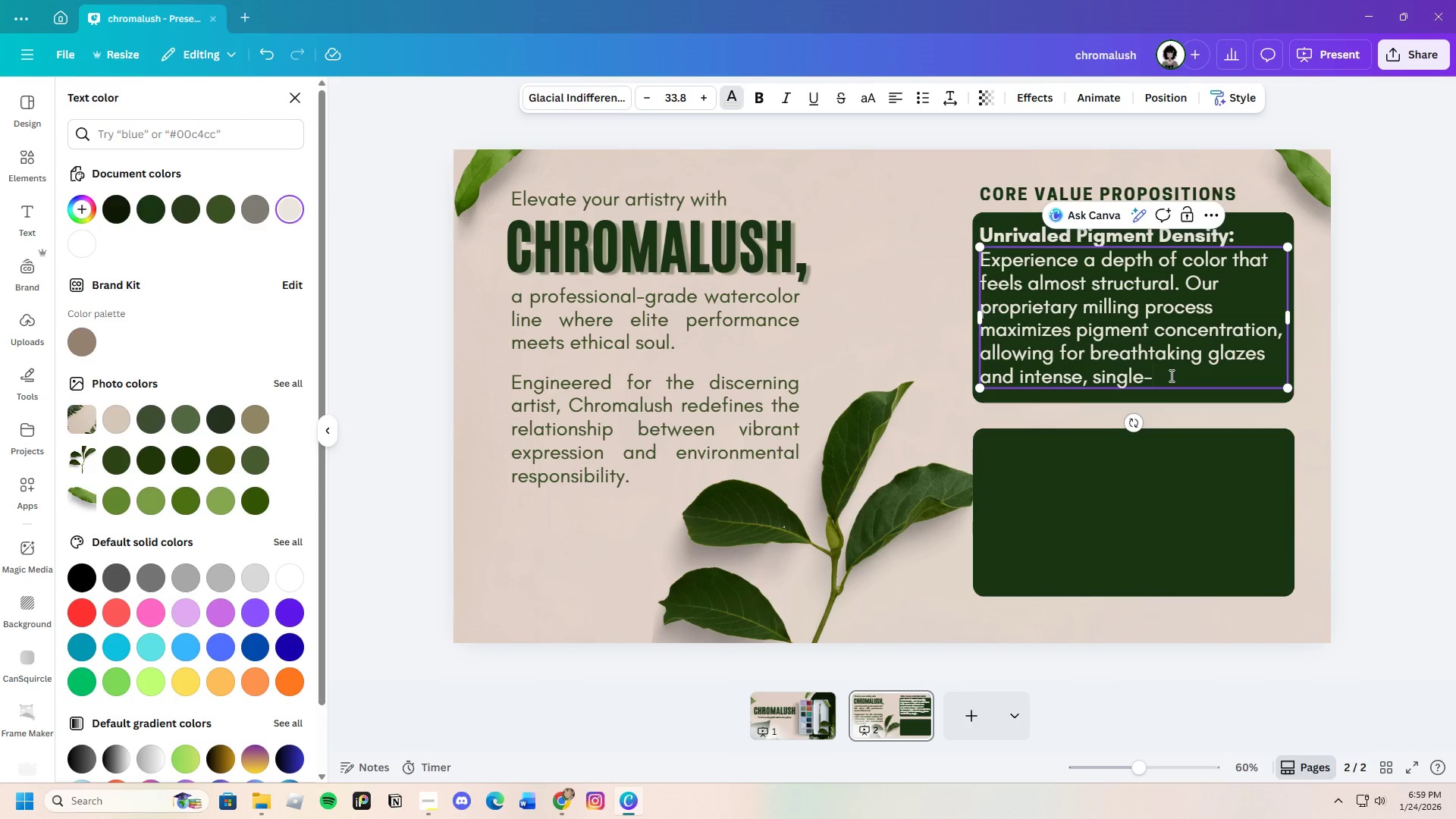 
type(stroke saturea)
key(Backspace)
key(Backspace)
key(Backspace)
type(a)
key(Backspace)
type(rations)
 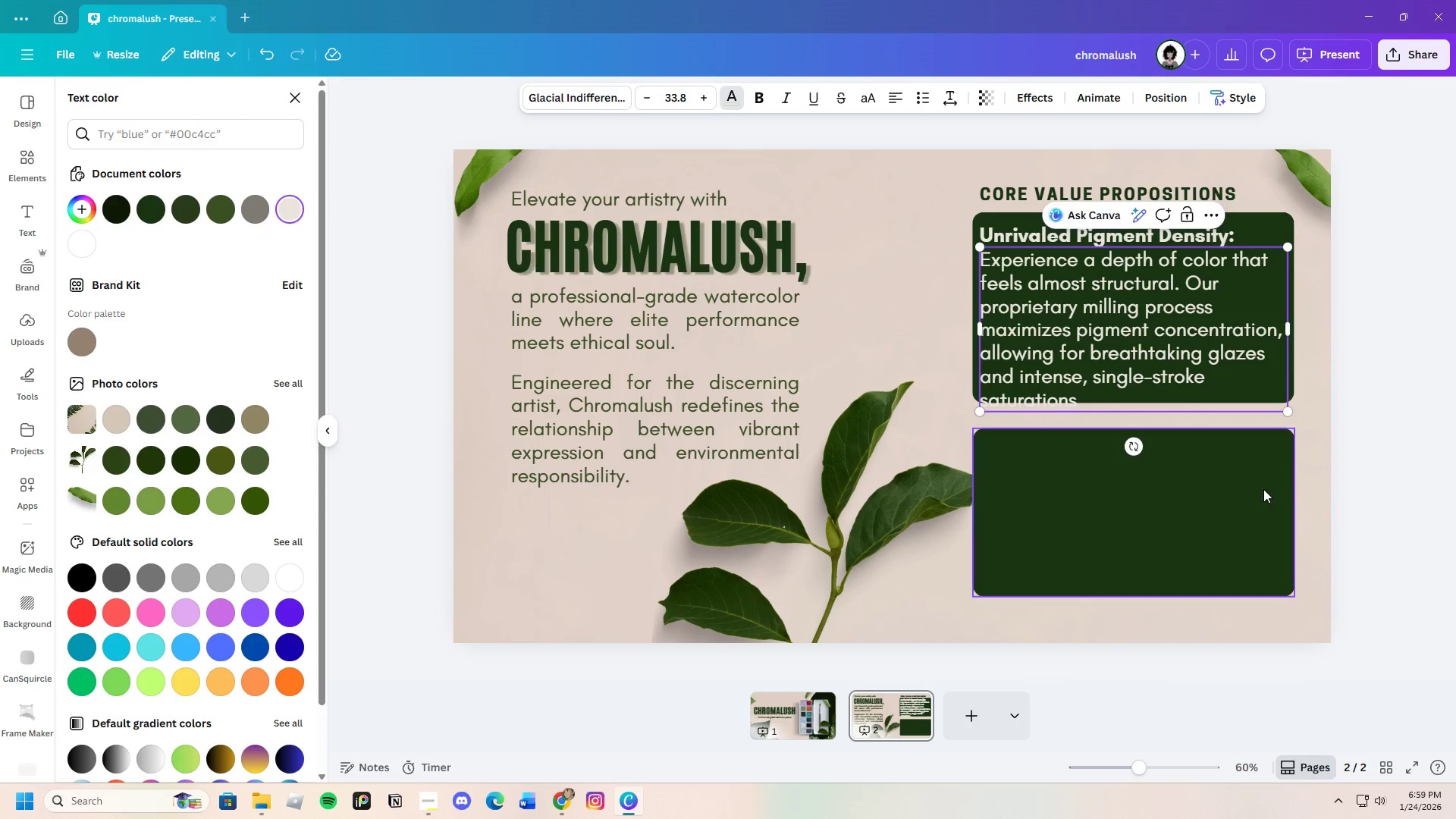 
left_click([1226, 502])
 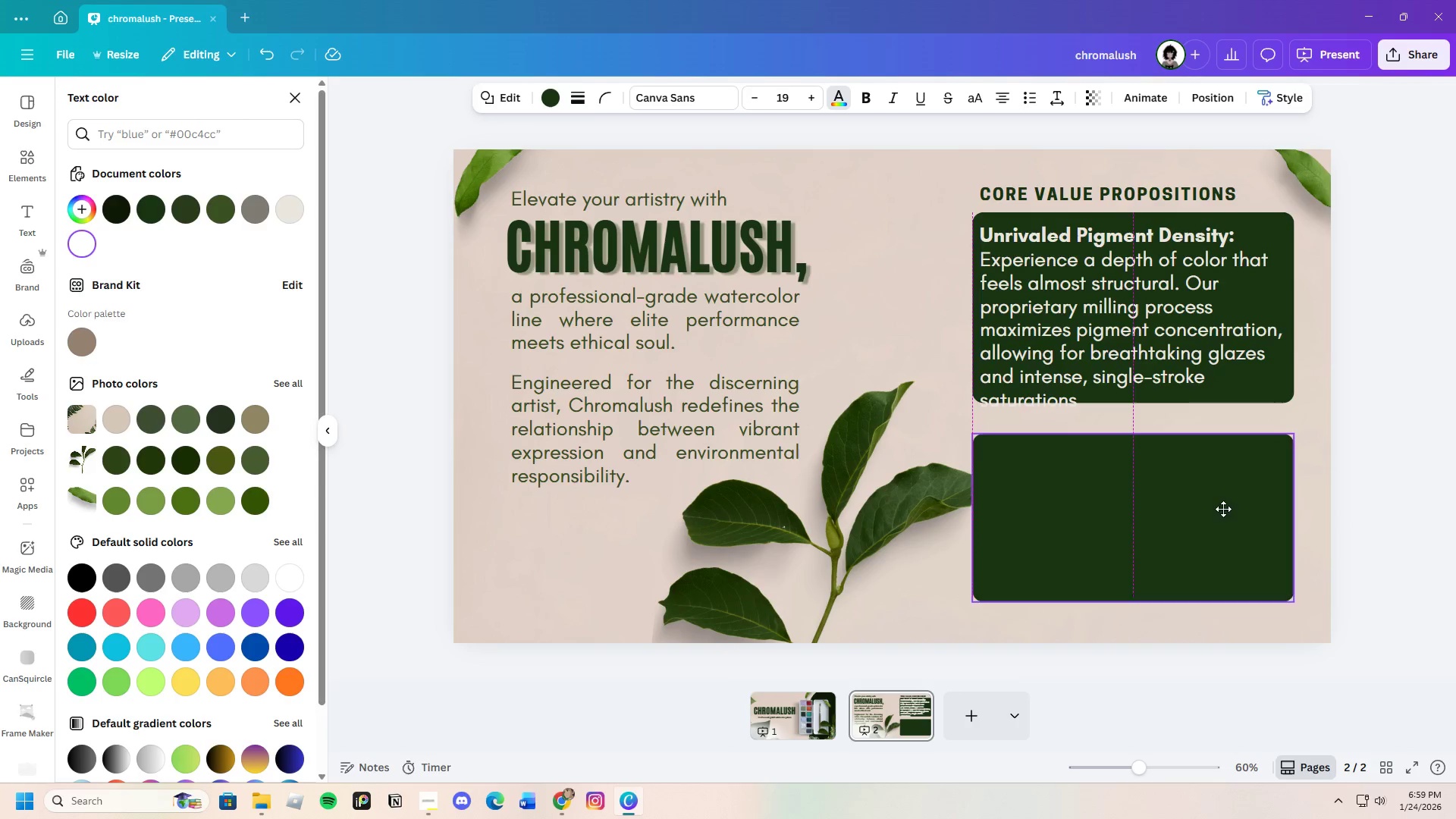 
left_click_drag(start_coordinate=[1224, 500], to_coordinate=[1232, 515])
 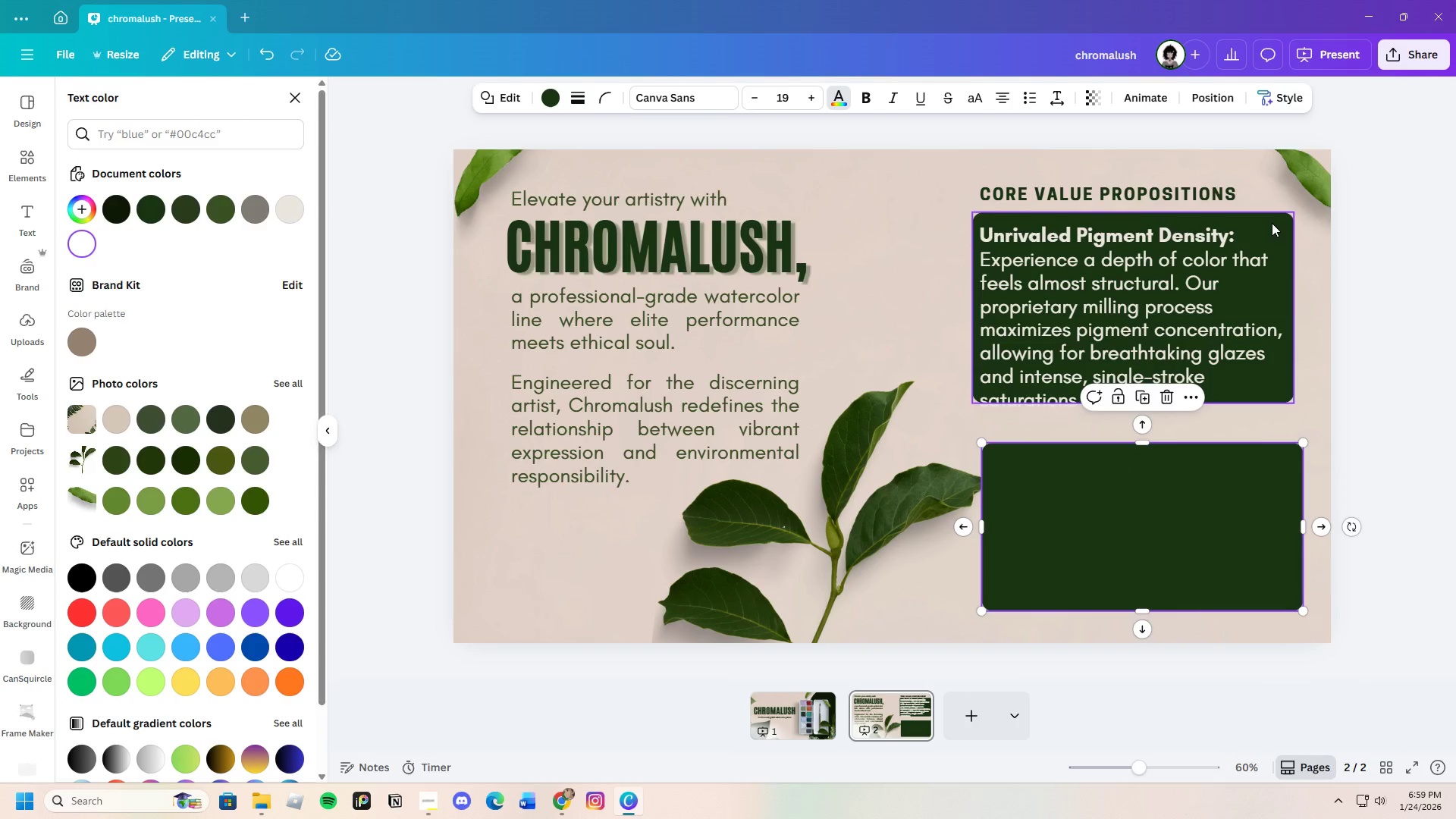 
left_click([1274, 222])
 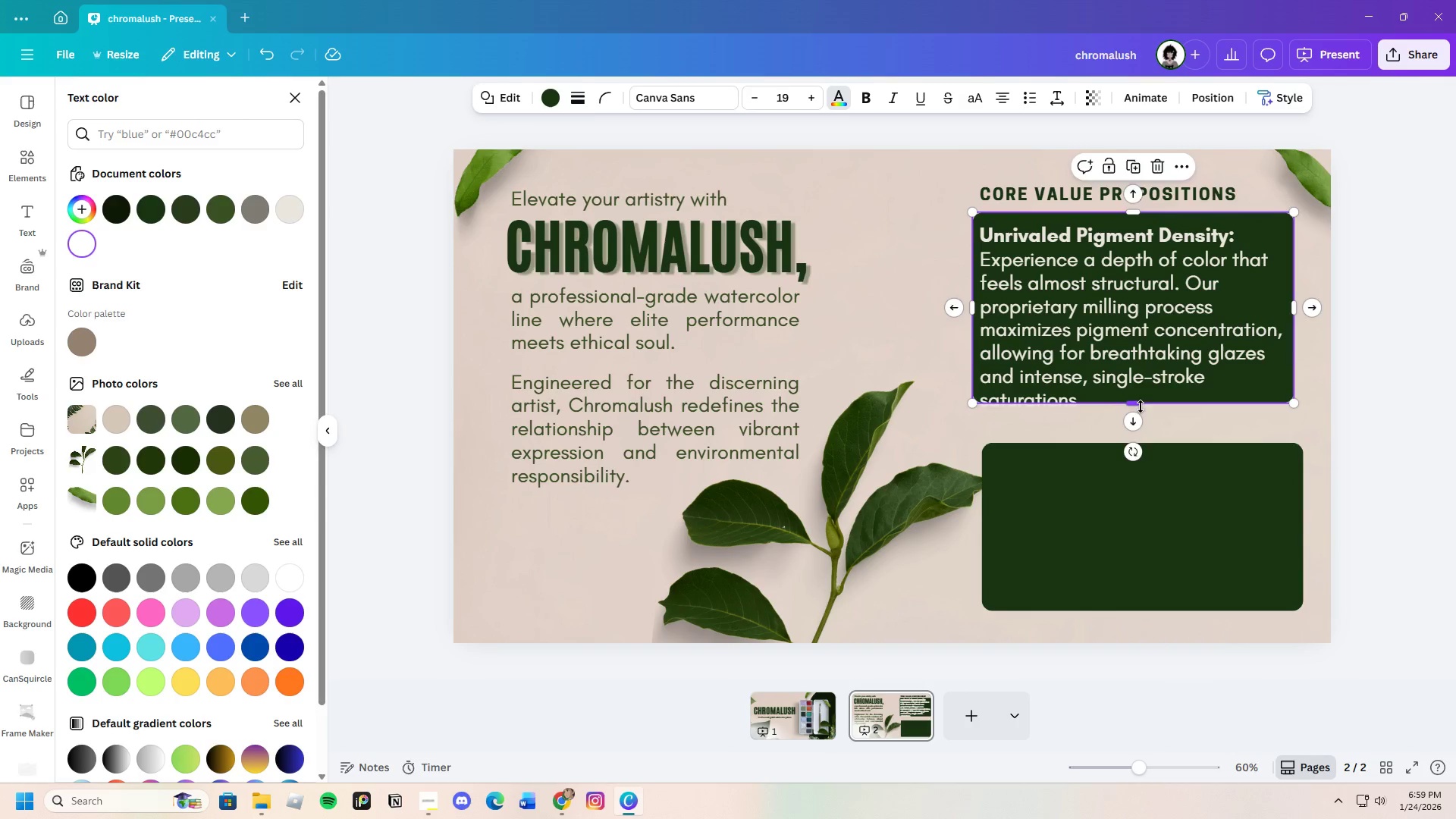 
left_click_drag(start_coordinate=[1141, 406], to_coordinate=[1138, 426])
 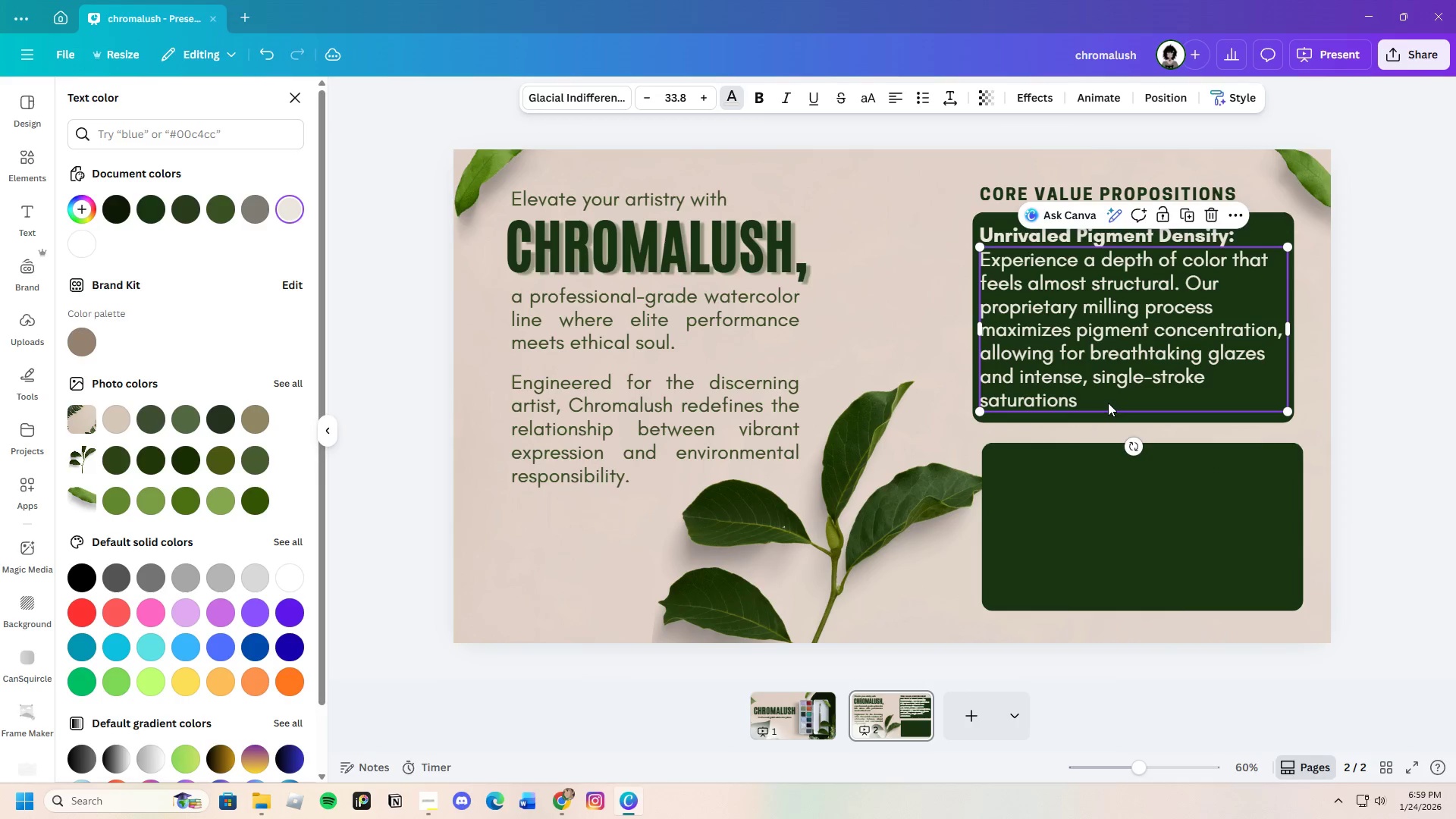 
double_click([1108, 403])
 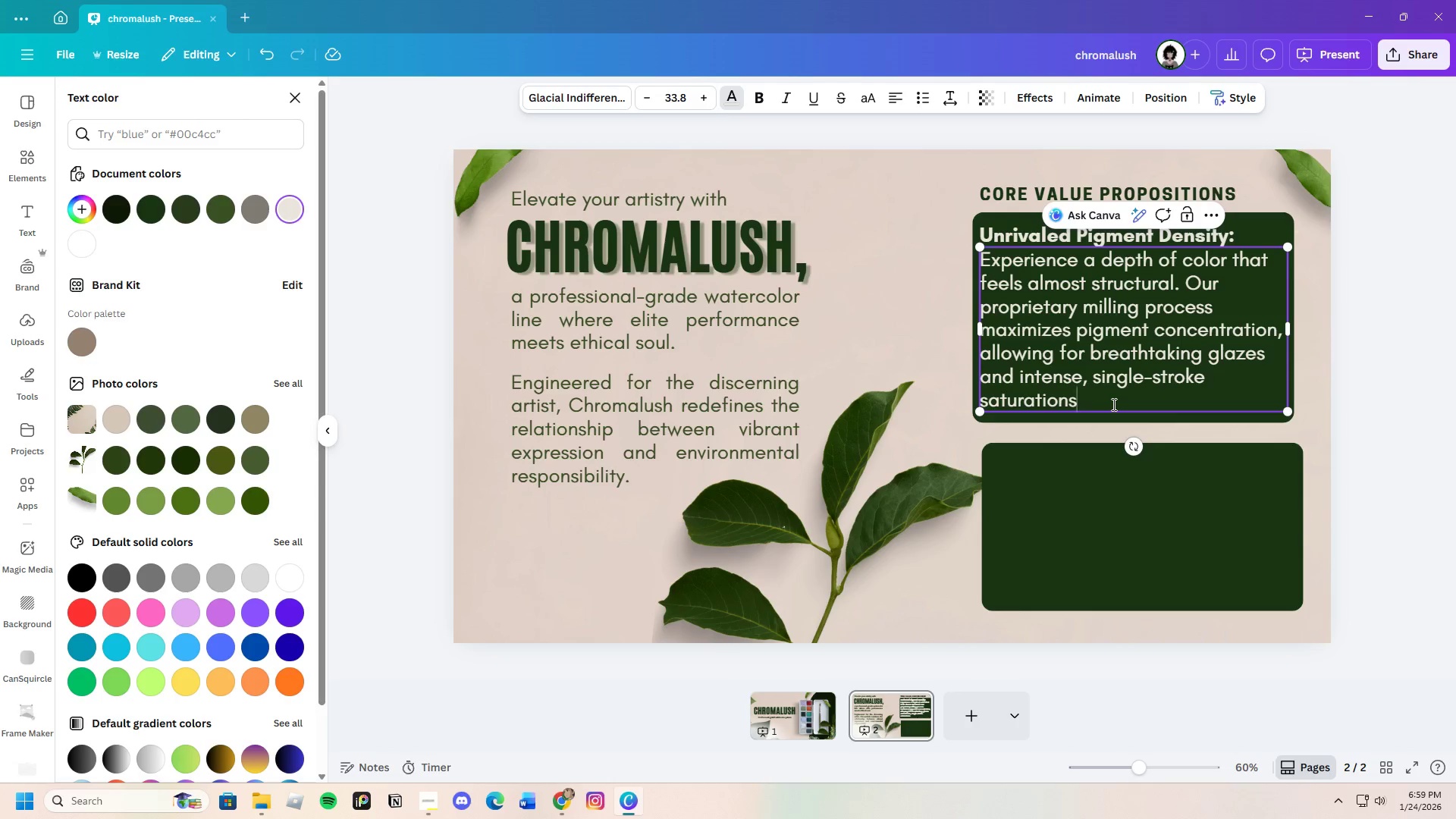 
key(Period)
 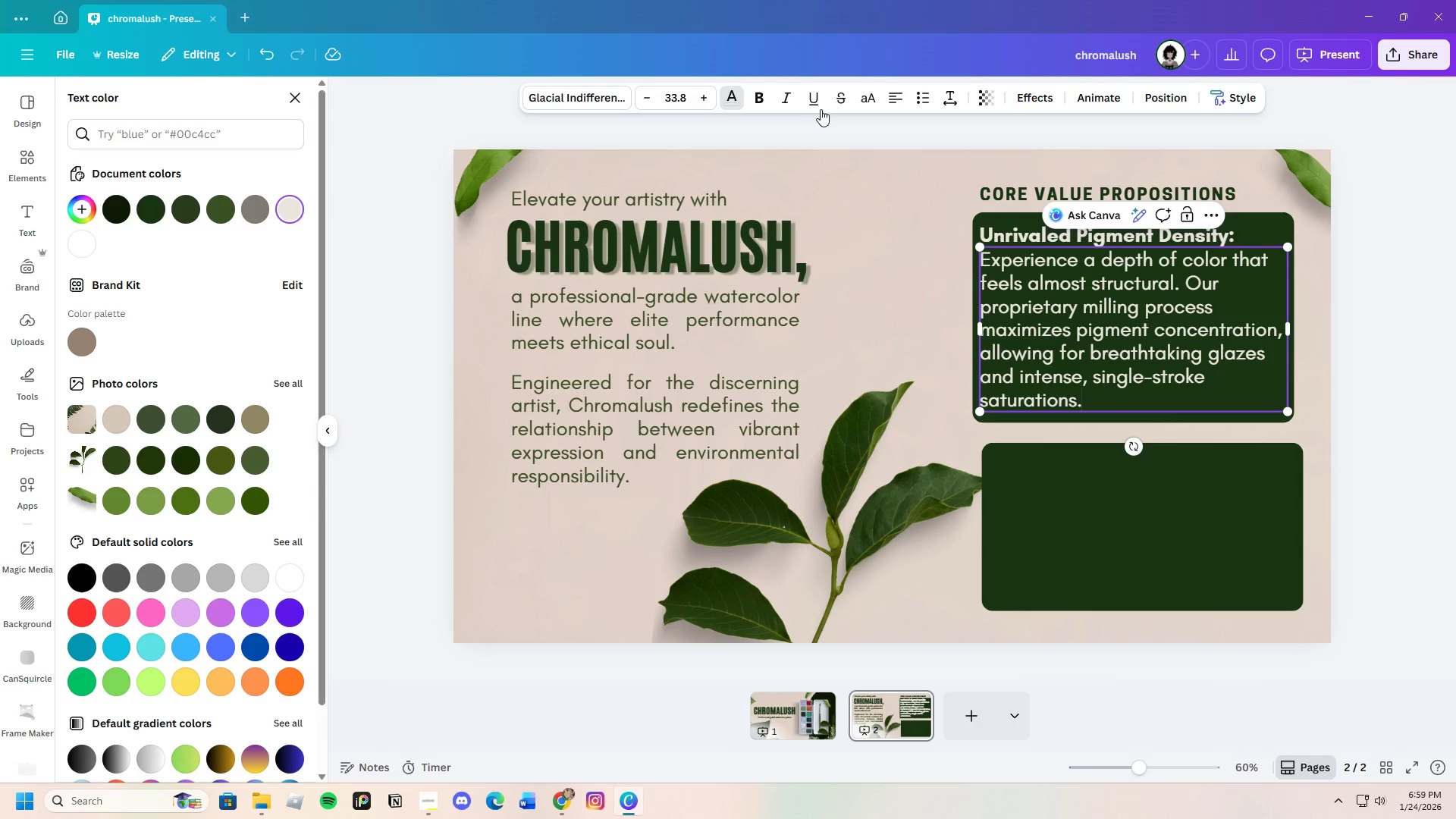 
left_click([893, 93])
 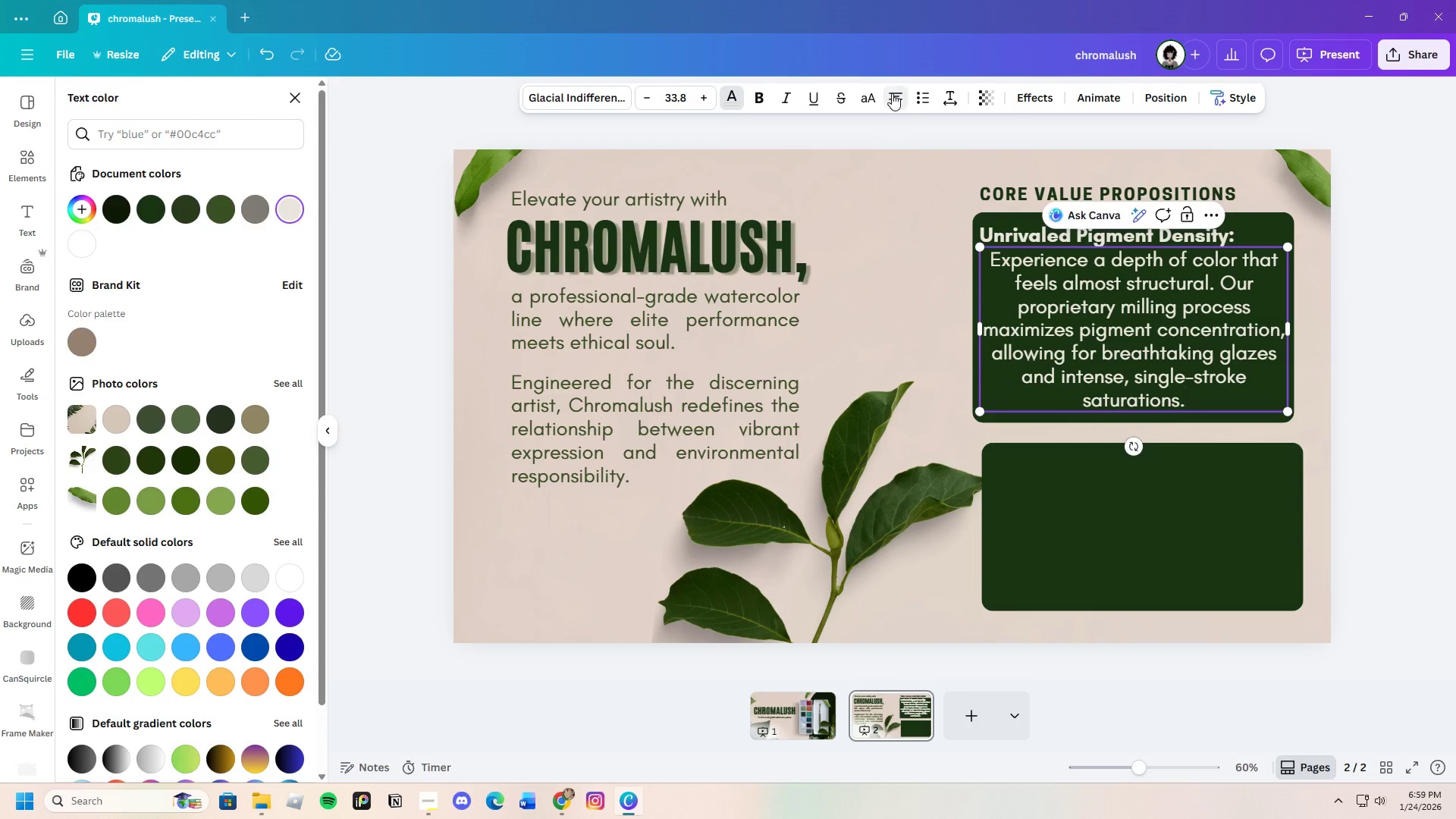 
left_click([892, 93])
 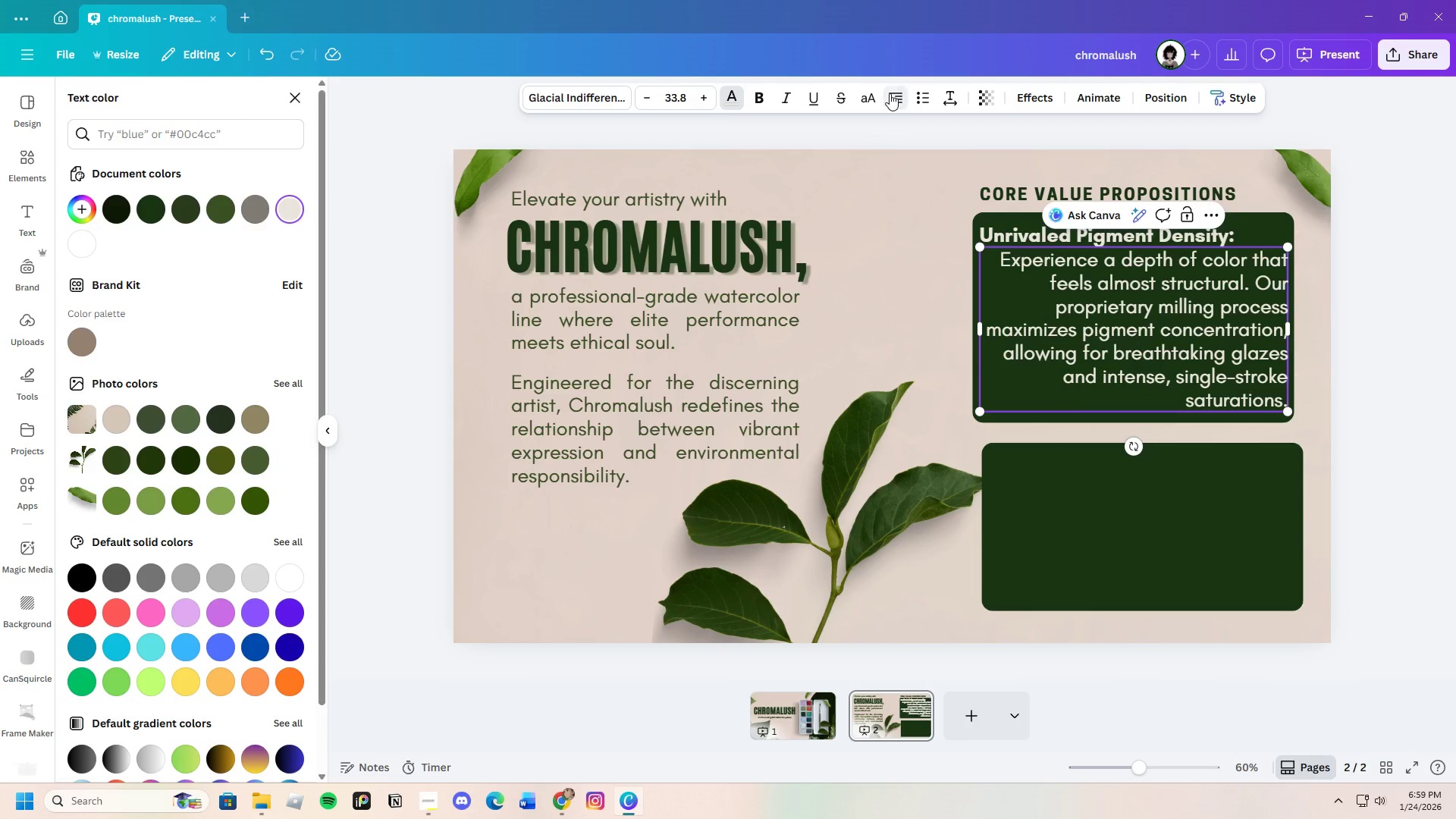 
left_click([890, 93])
 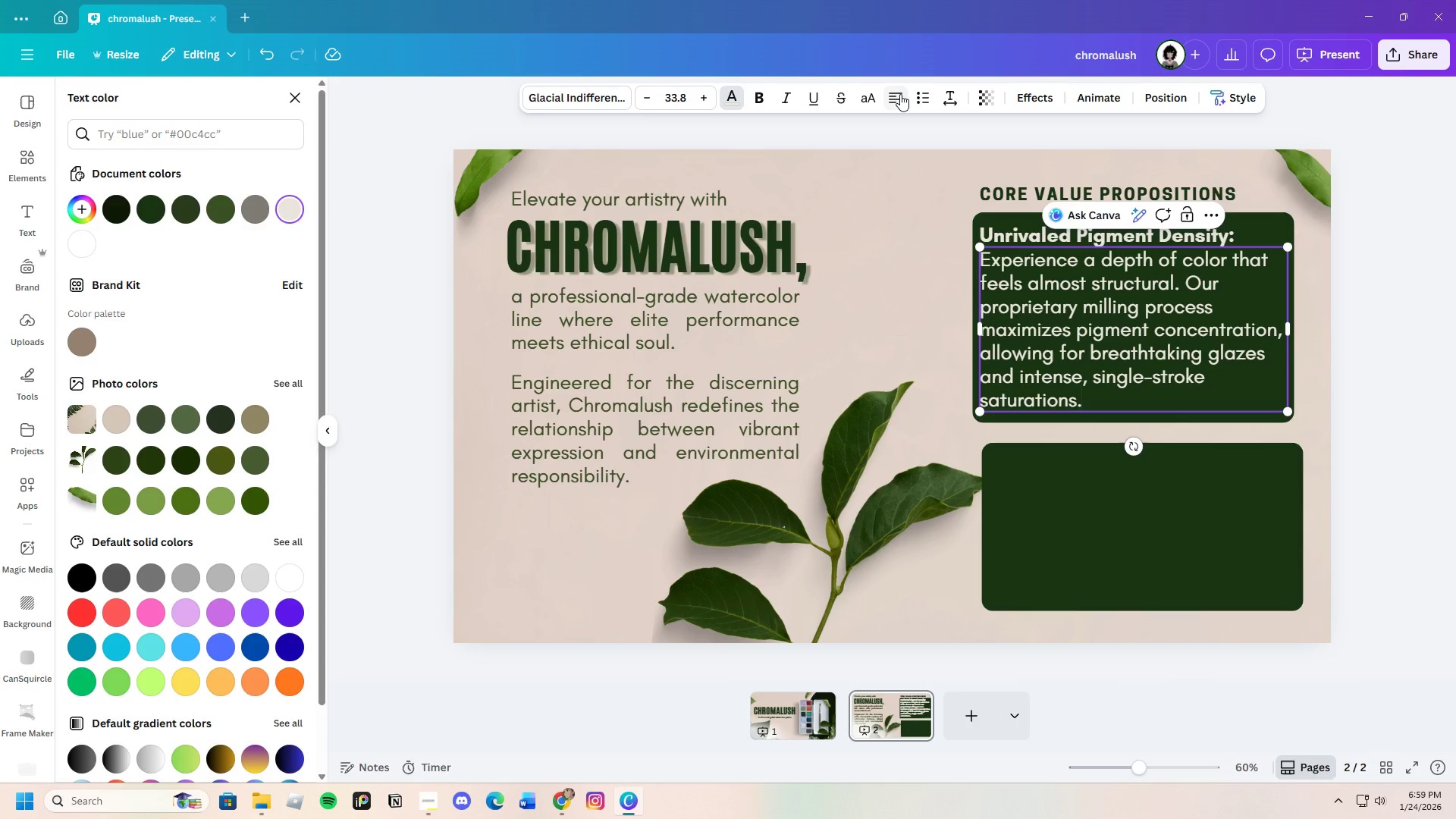 
wait(6.59)
 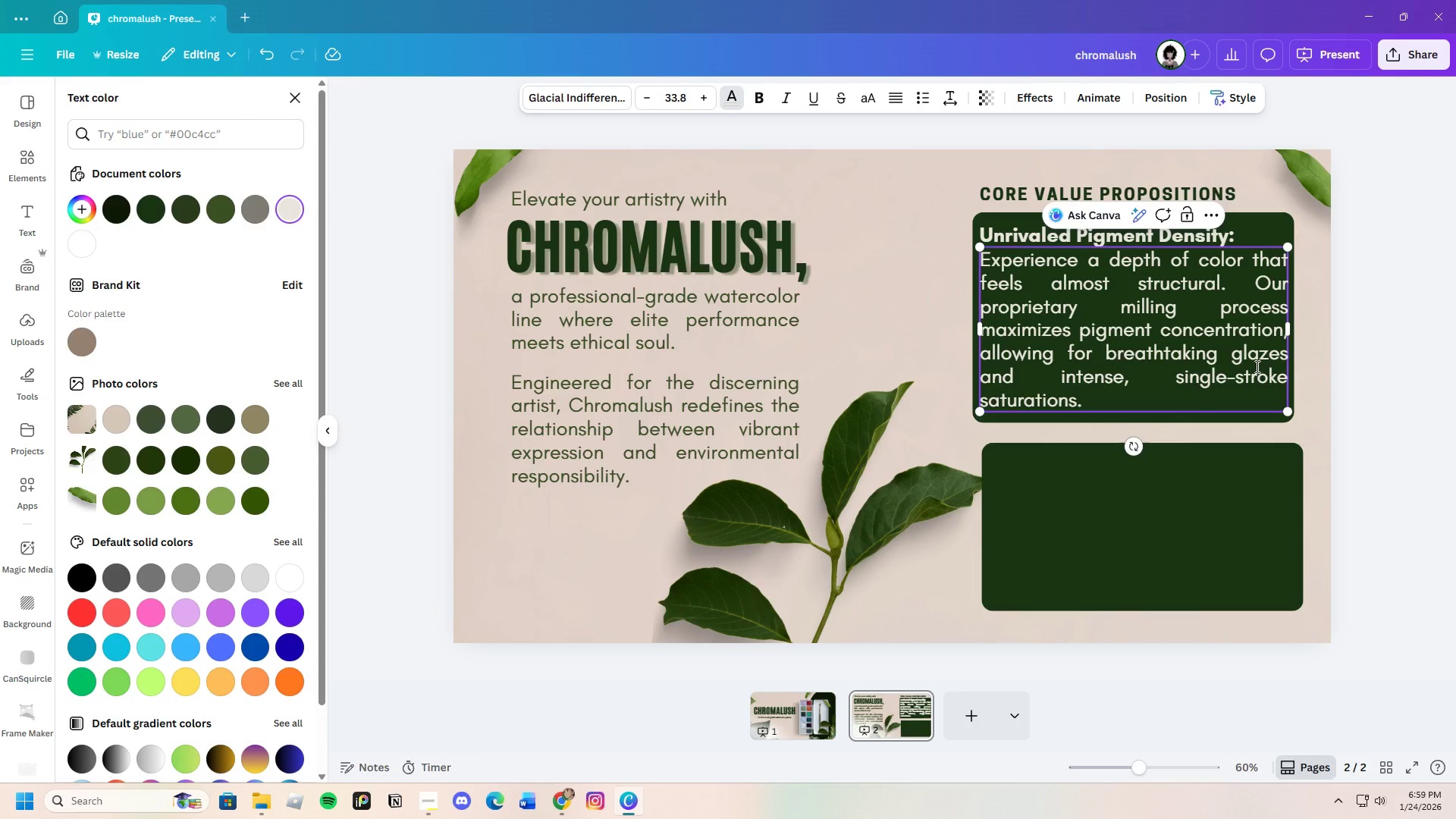 
left_click_drag(start_coordinate=[1291, 327], to_coordinate=[1315, 317])
 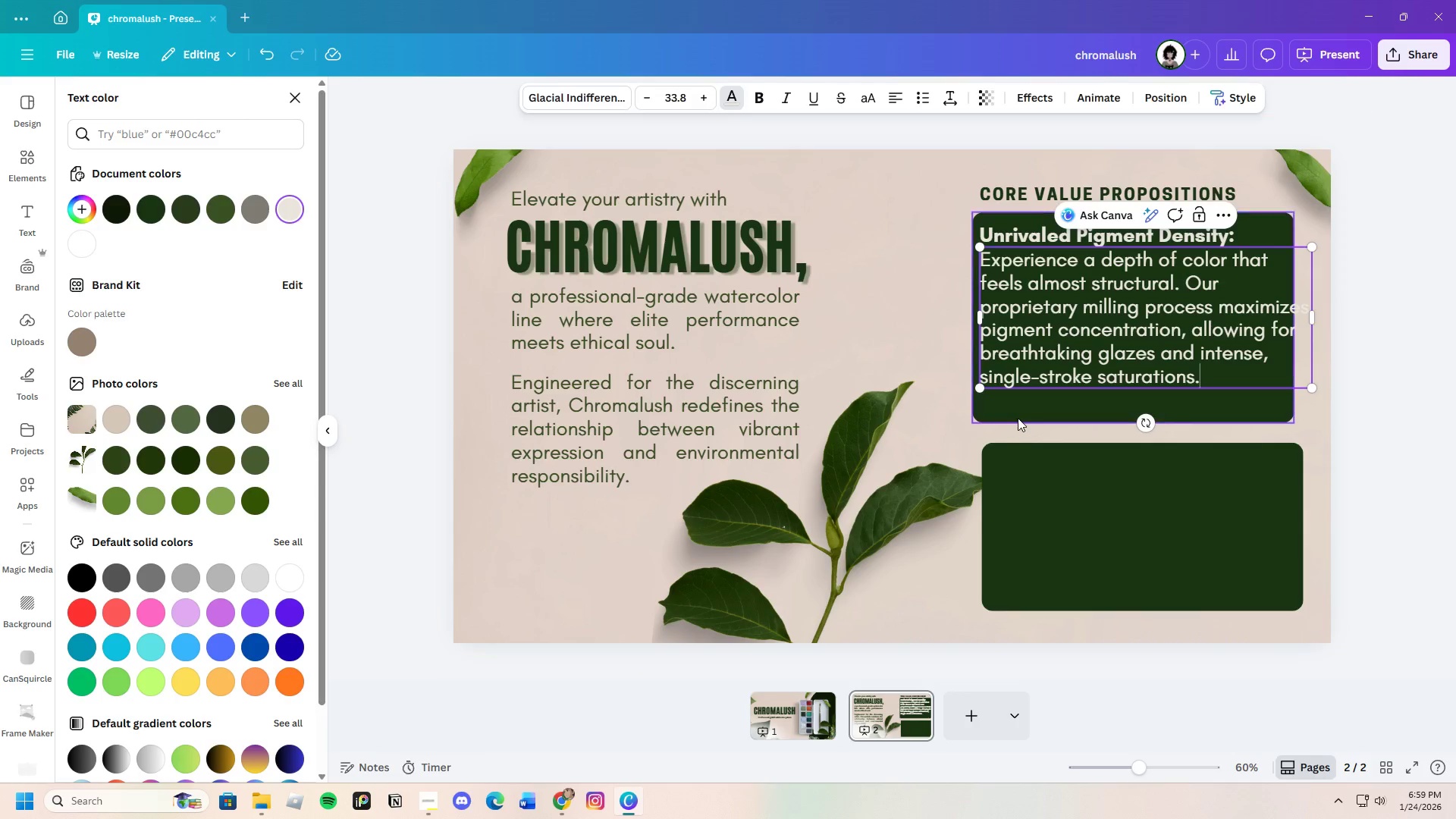 
left_click([1018, 417])
 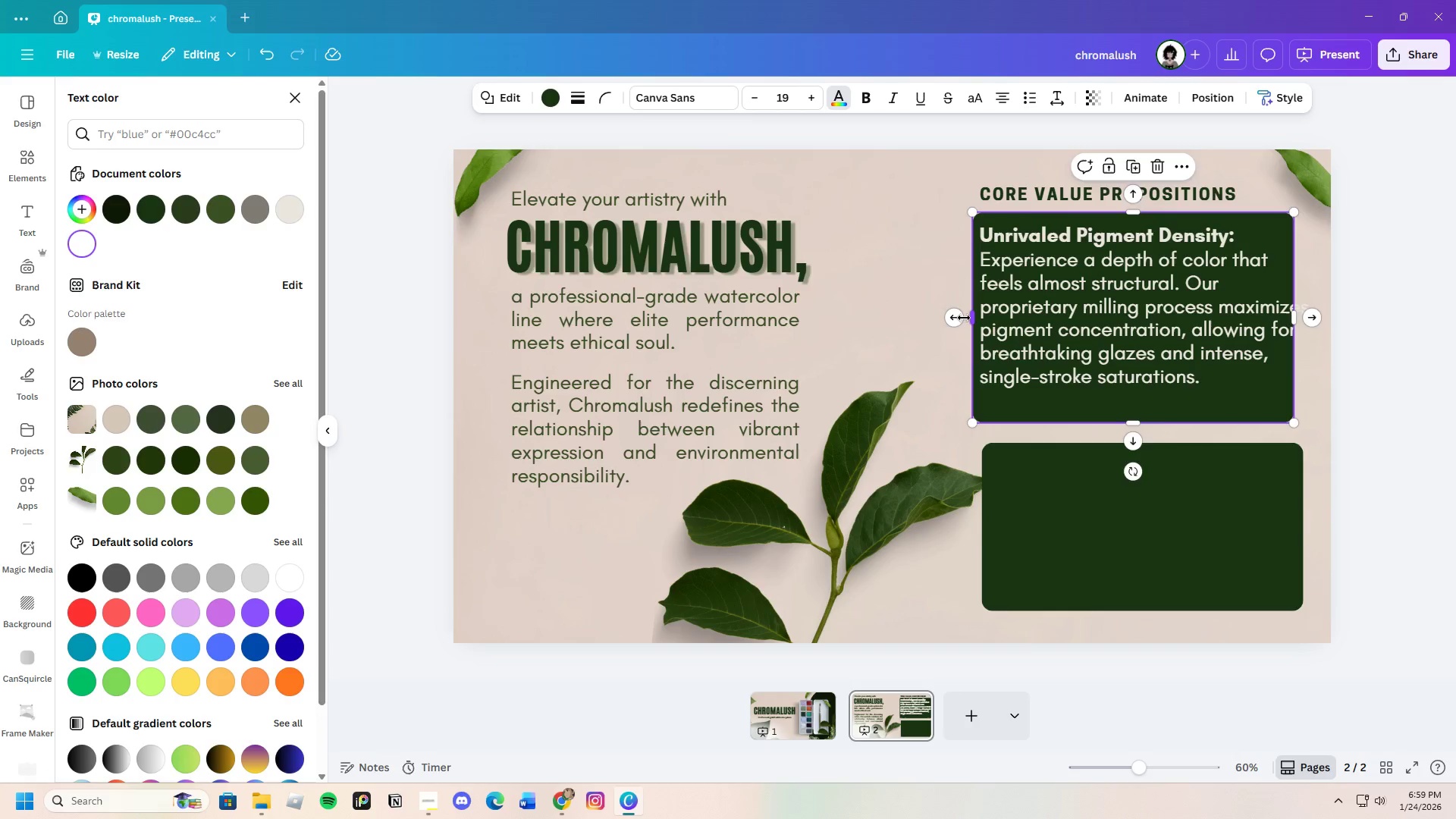 
left_click_drag(start_coordinate=[975, 320], to_coordinate=[934, 316])
 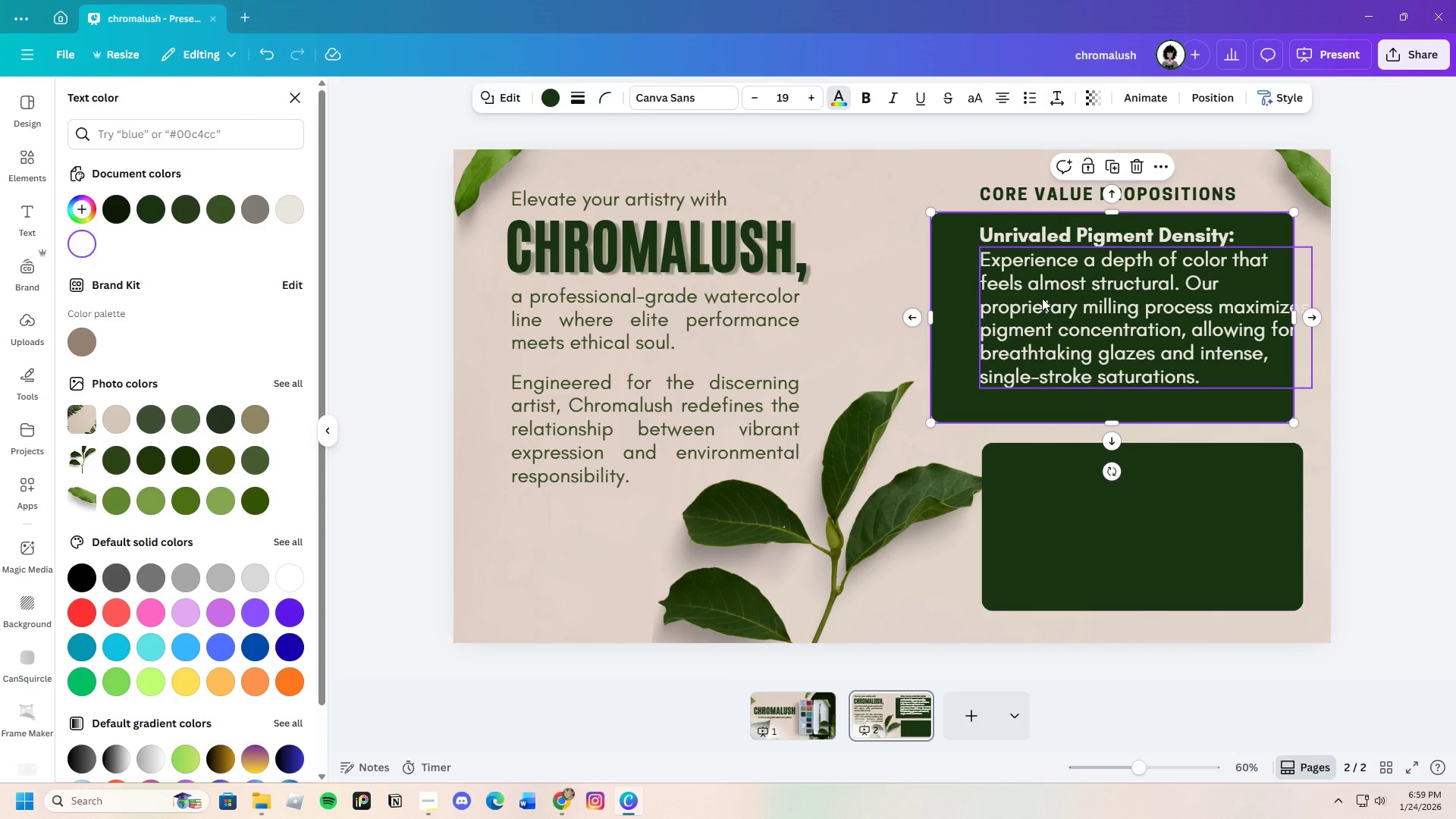 
left_click([1042, 298])
 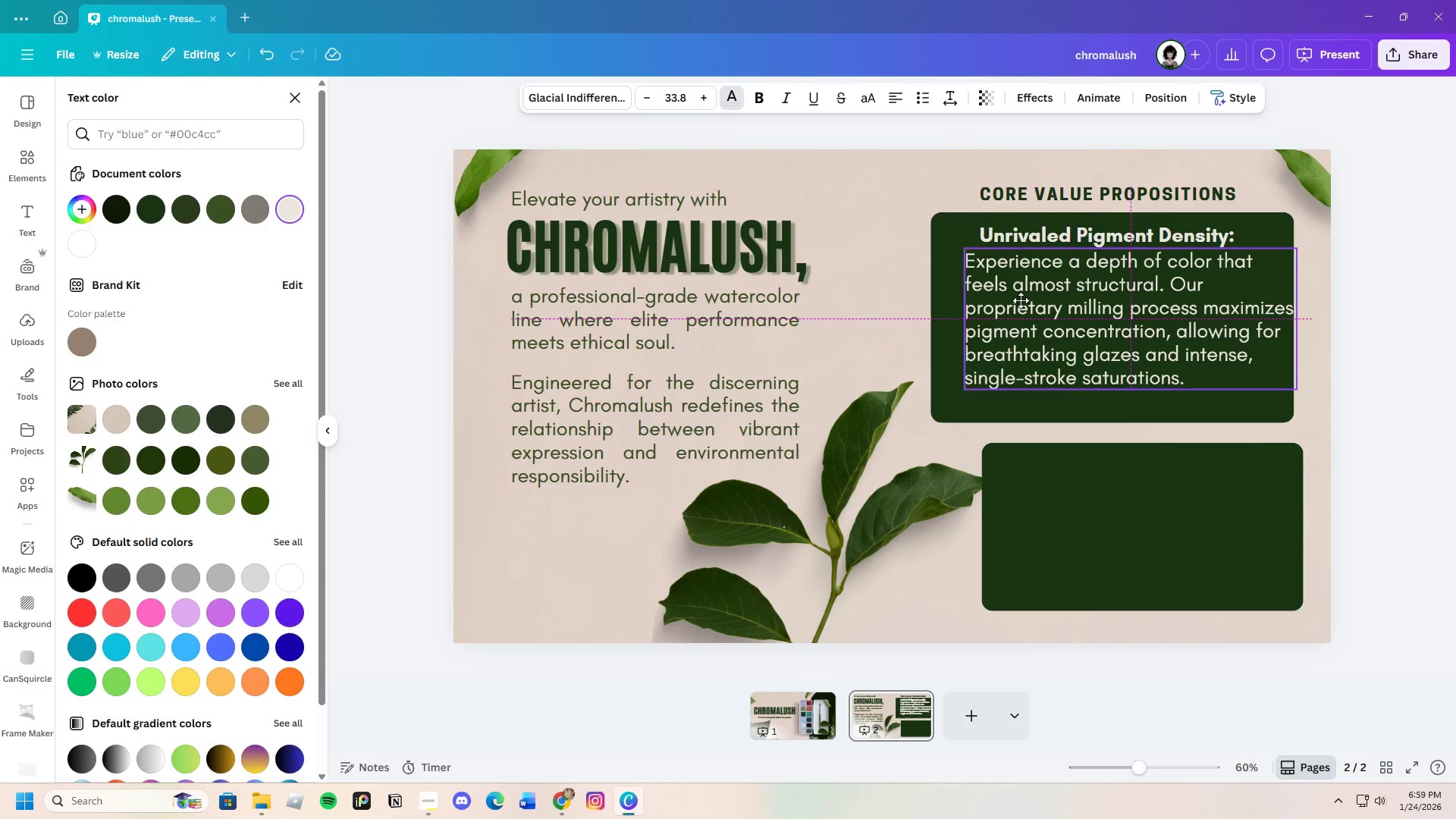 
left_click_drag(start_coordinate=[1043, 298], to_coordinate=[1008, 302])
 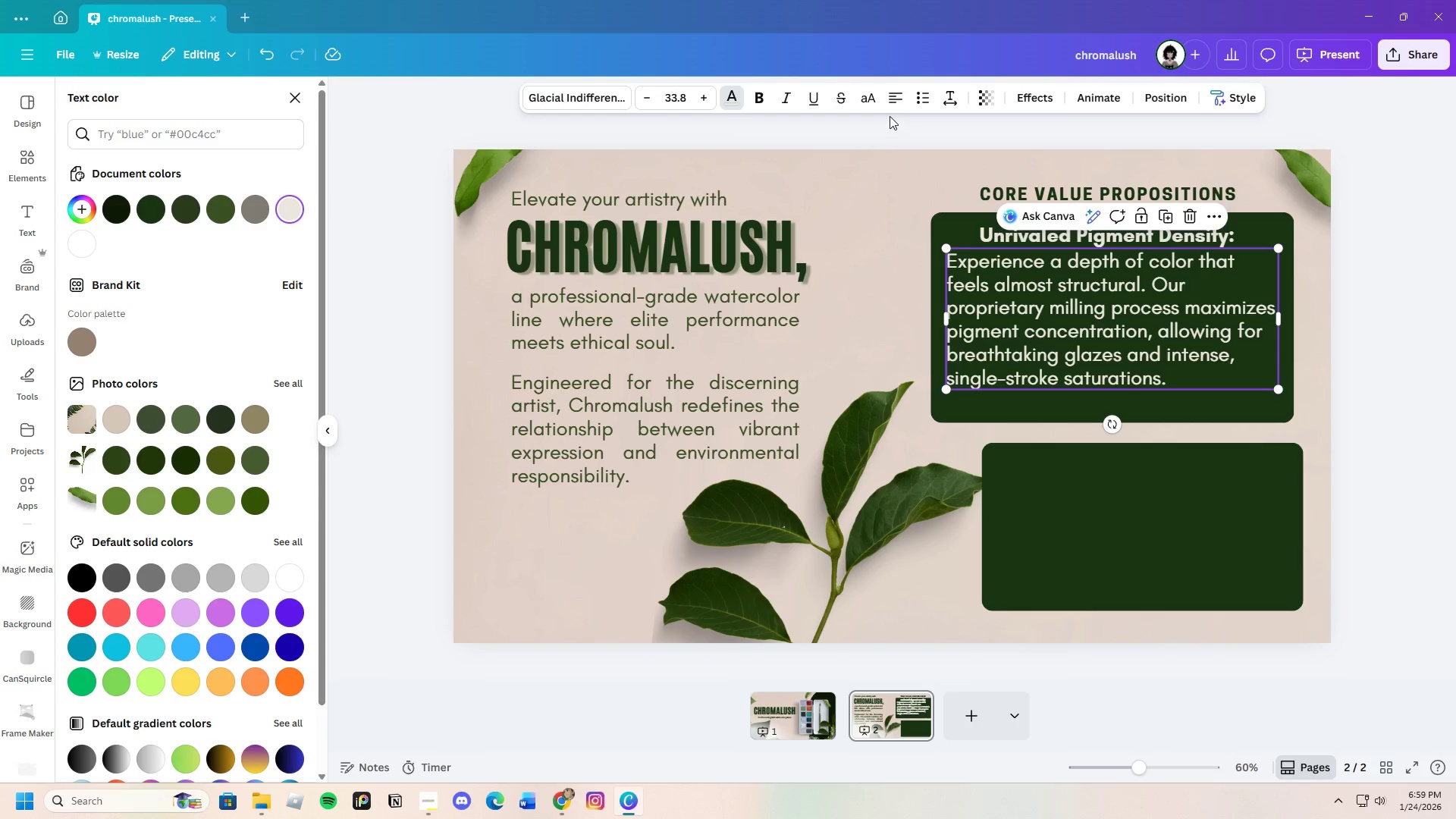 
left_click([891, 95])
 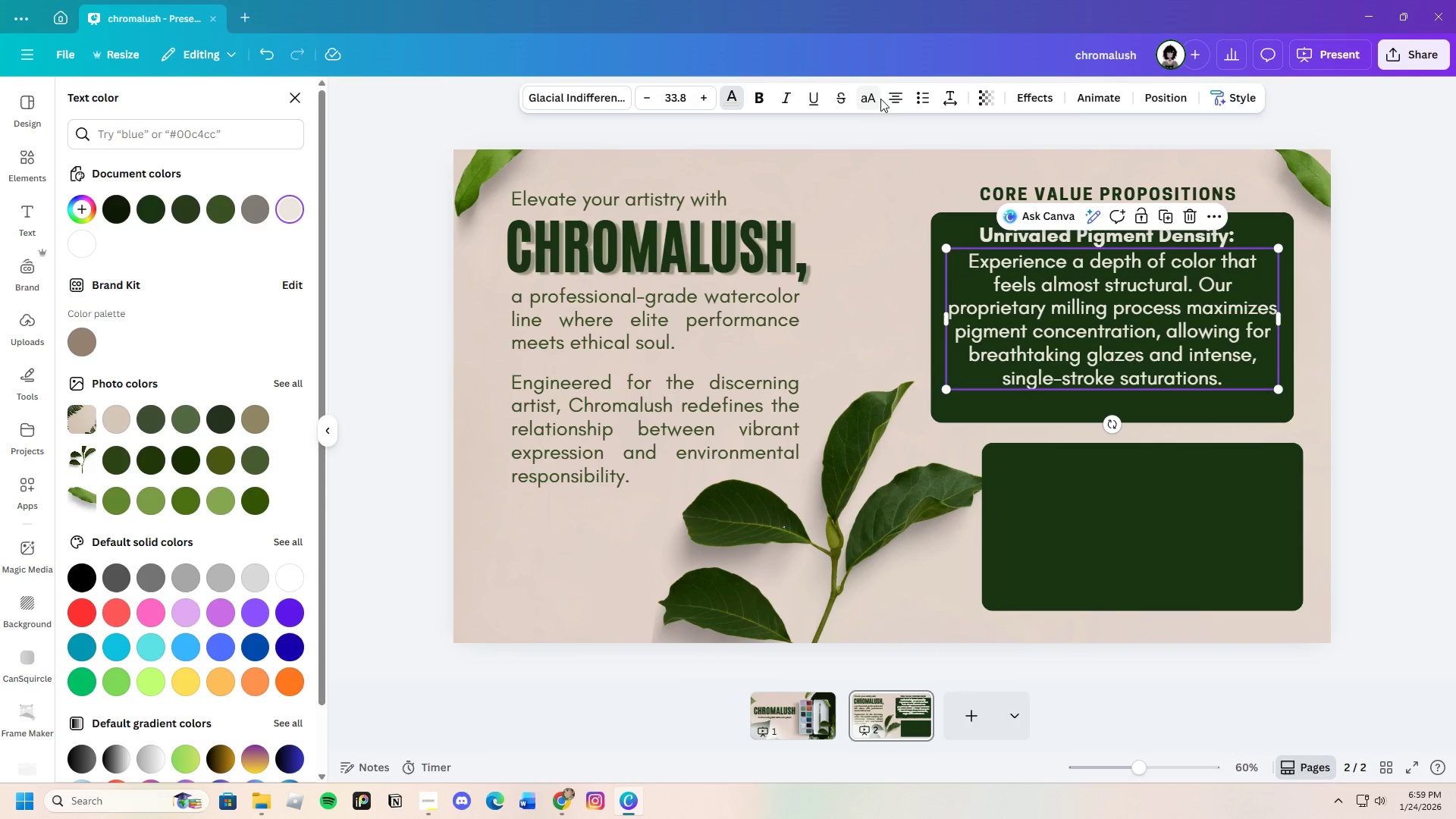 
left_click([890, 93])
 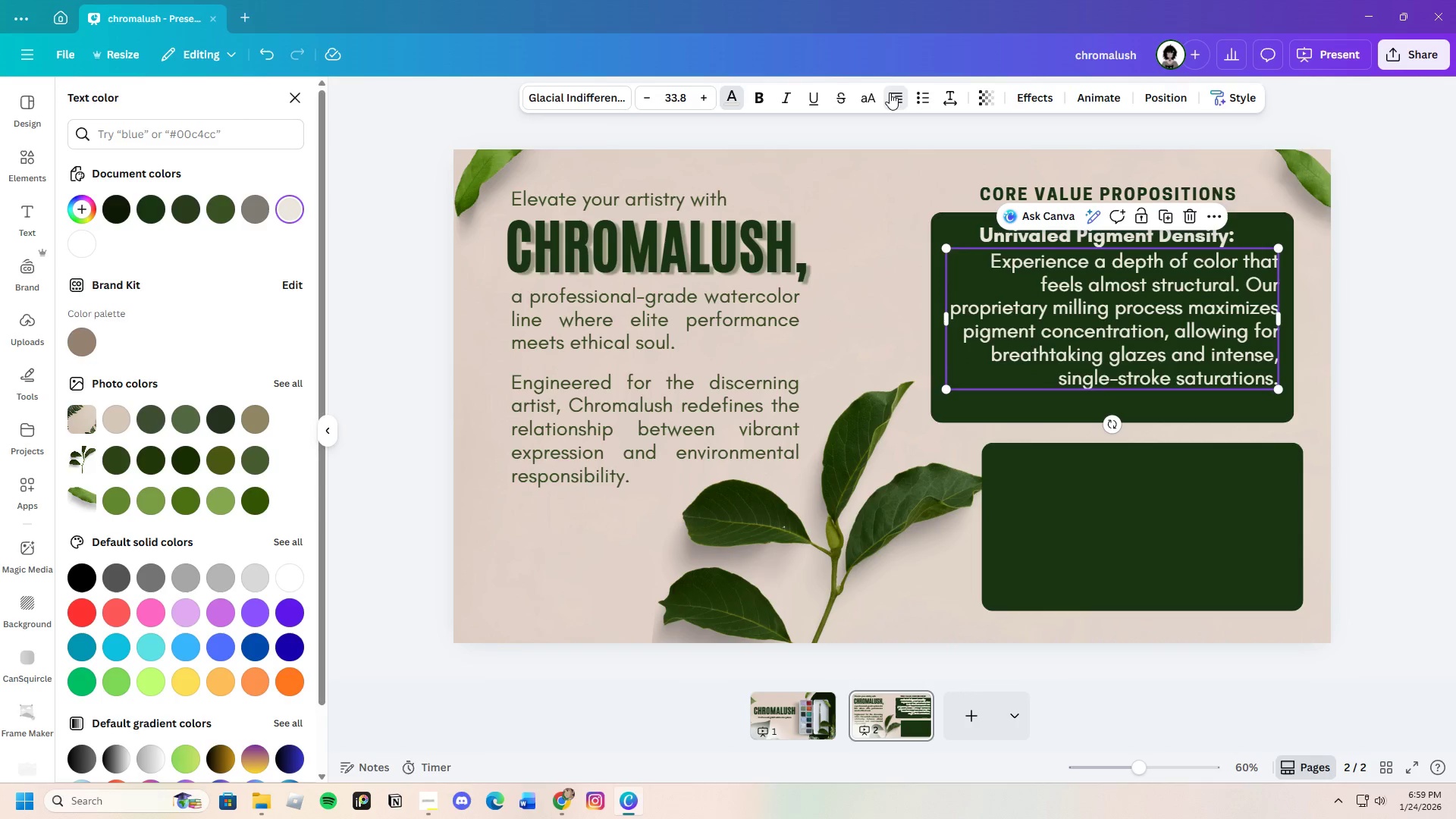 
left_click([890, 93])
 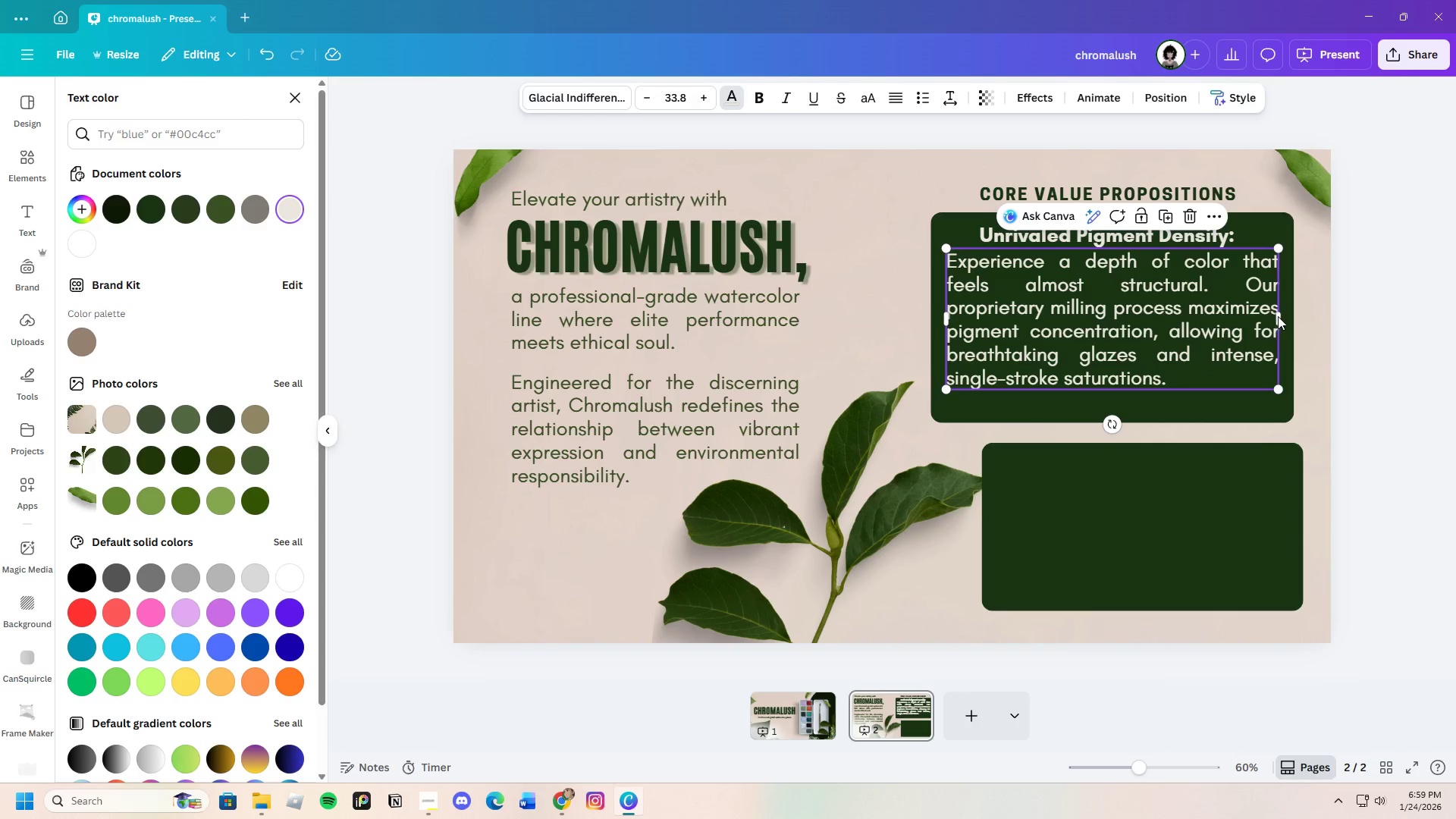 
left_click_drag(start_coordinate=[1280, 315], to_coordinate=[1287, 313])
 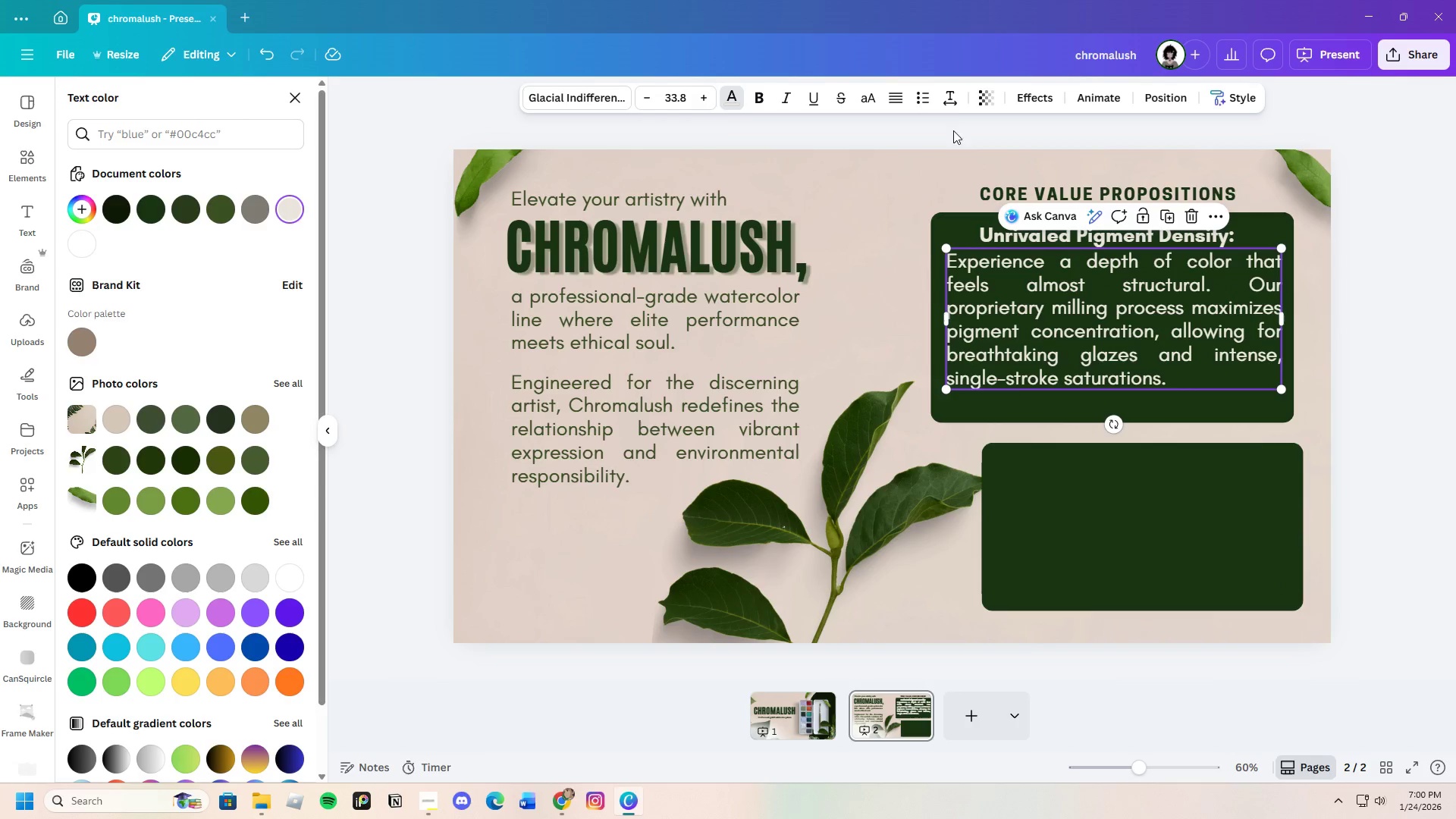 
left_click([949, 102])
 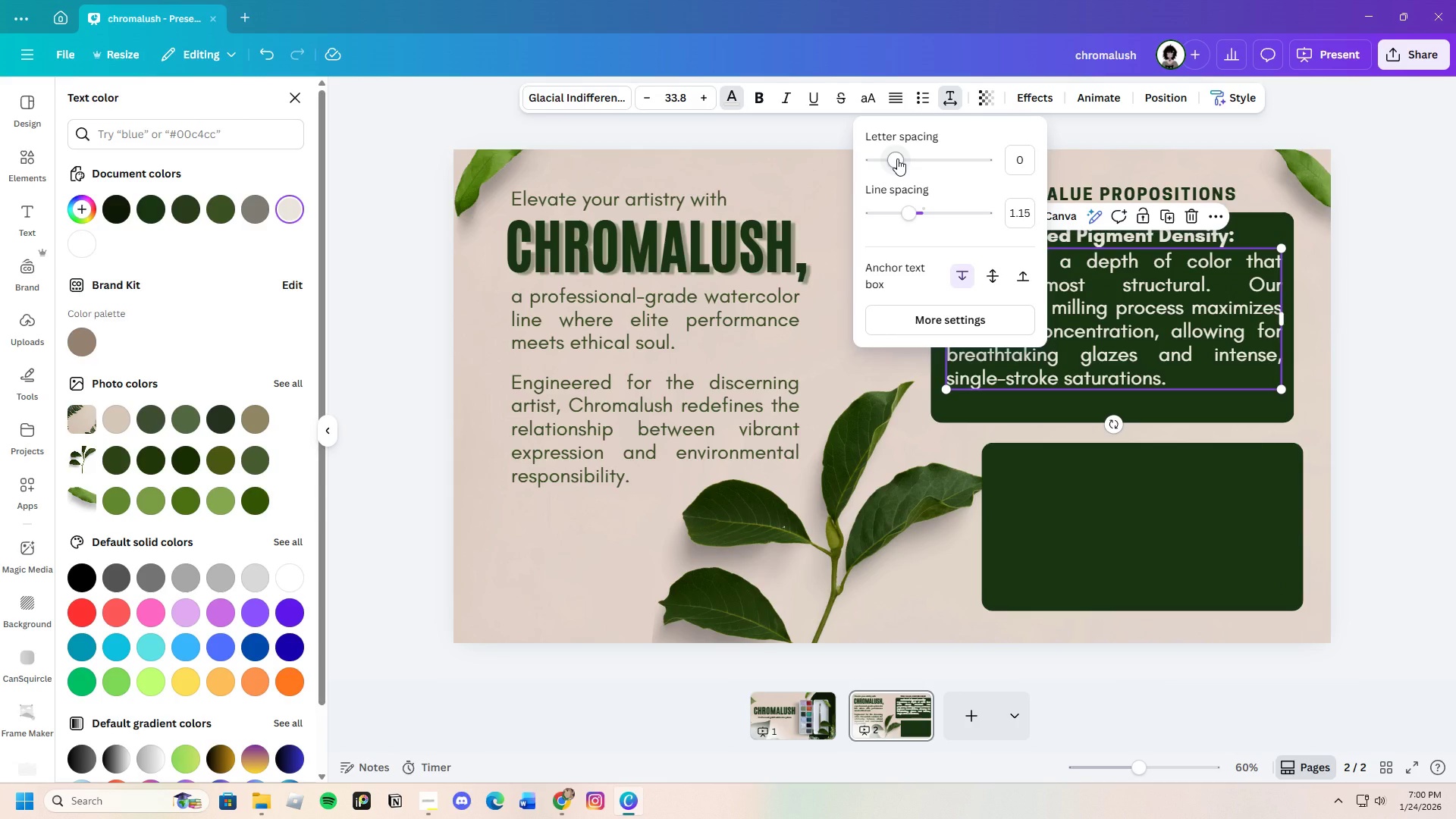 
left_click_drag(start_coordinate=[897, 158], to_coordinate=[891, 159])
 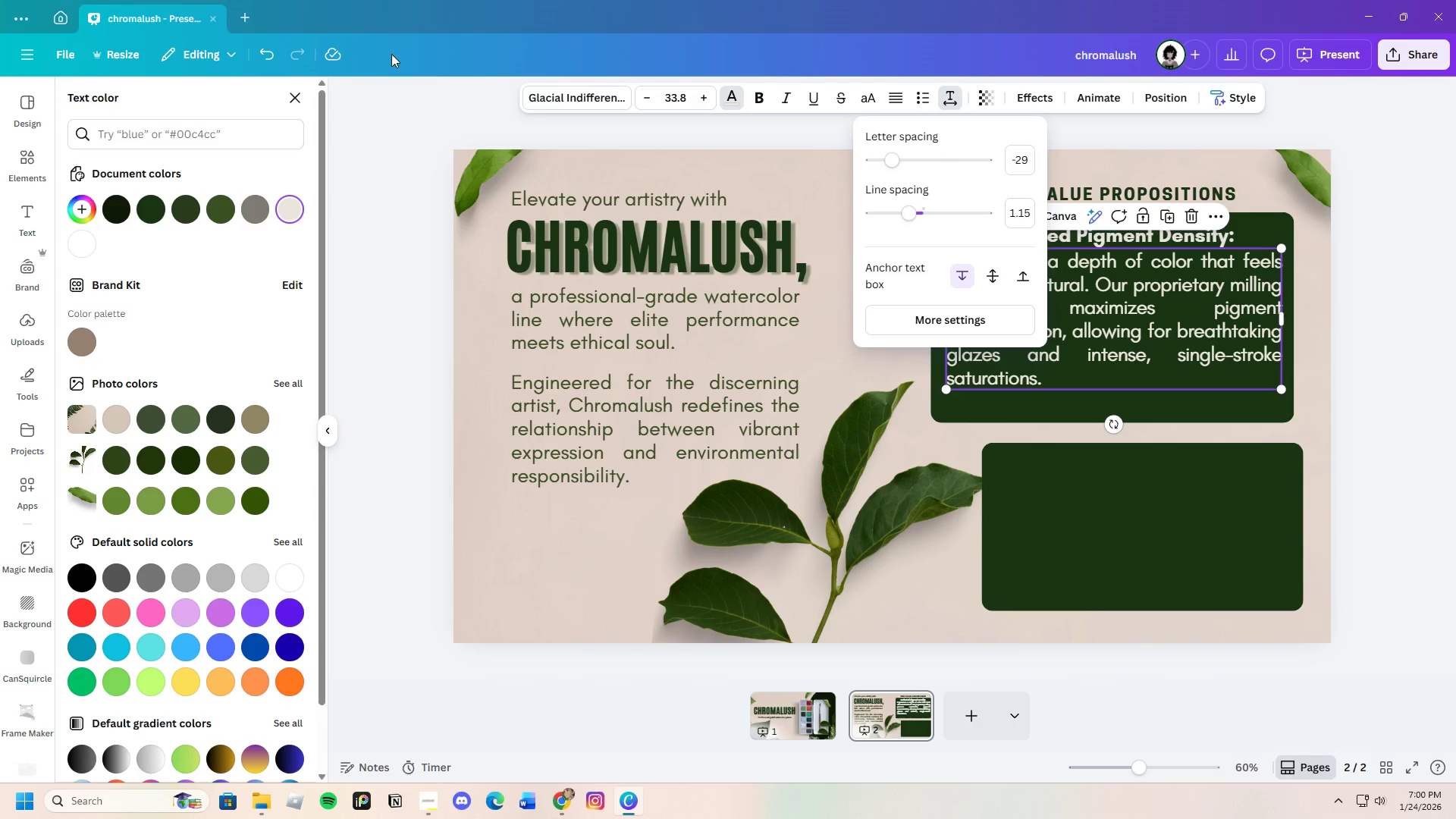 
left_click([393, 54])
 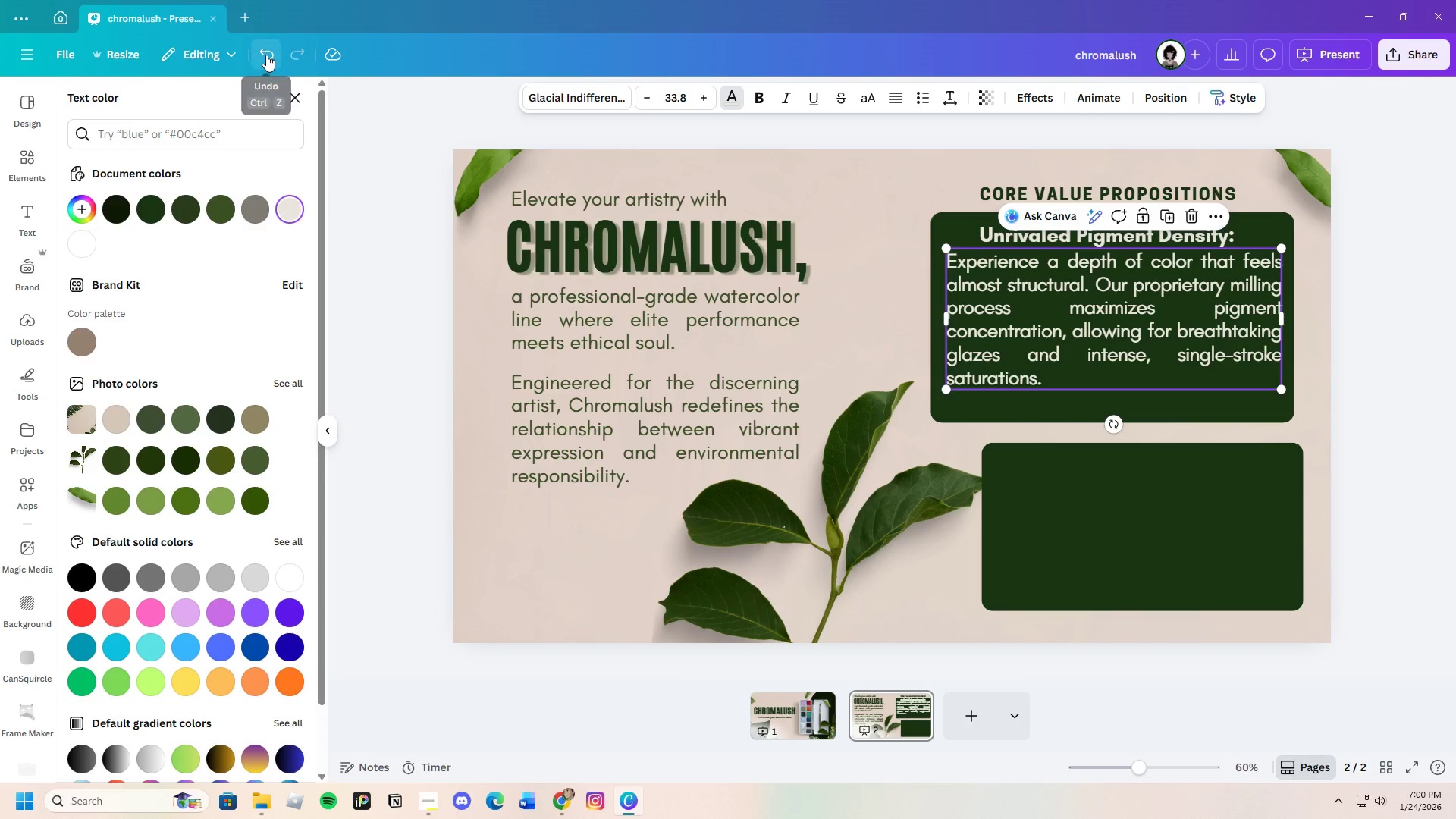 
double_click([266, 55])
 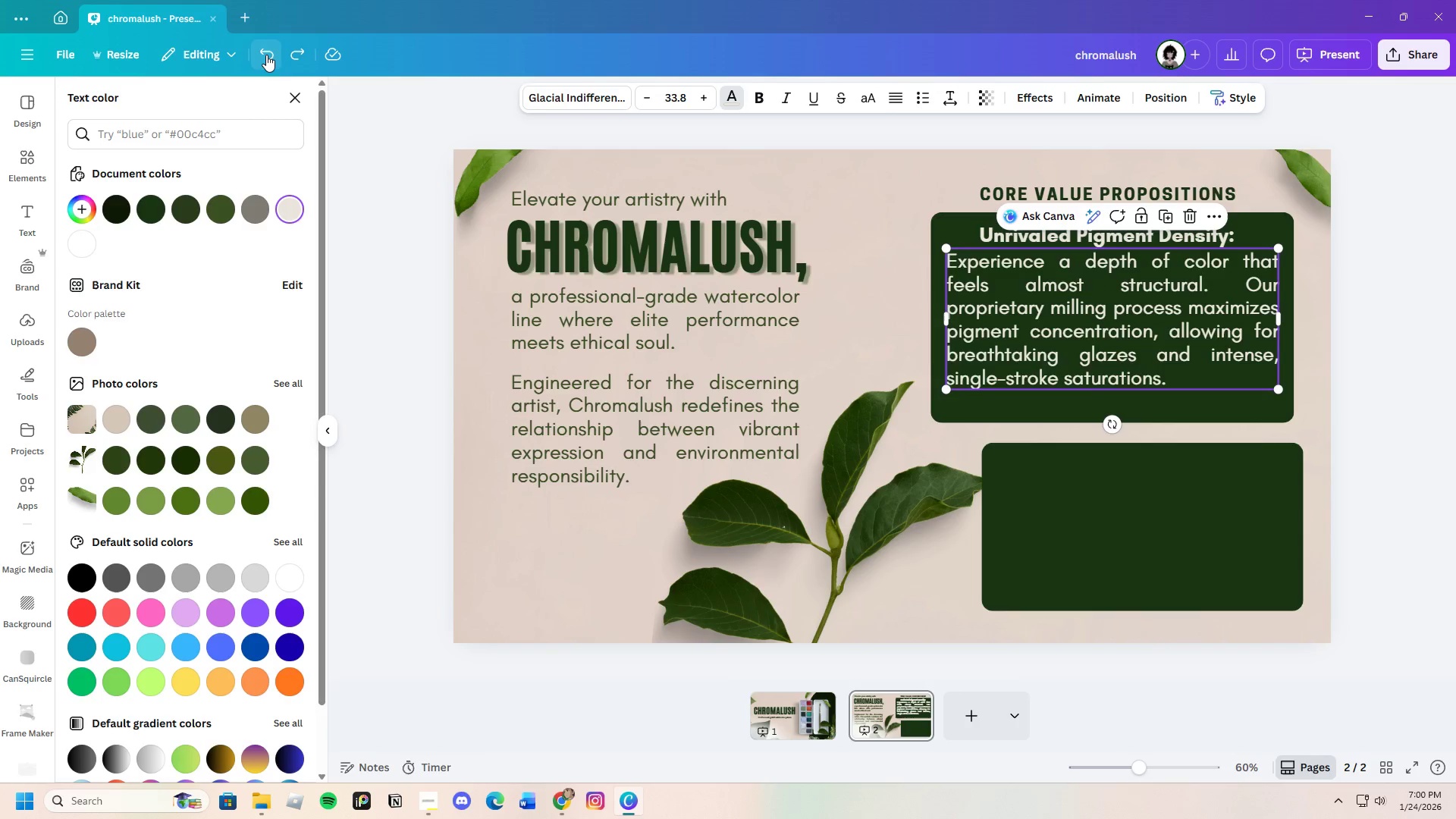 
triple_click([266, 55])
 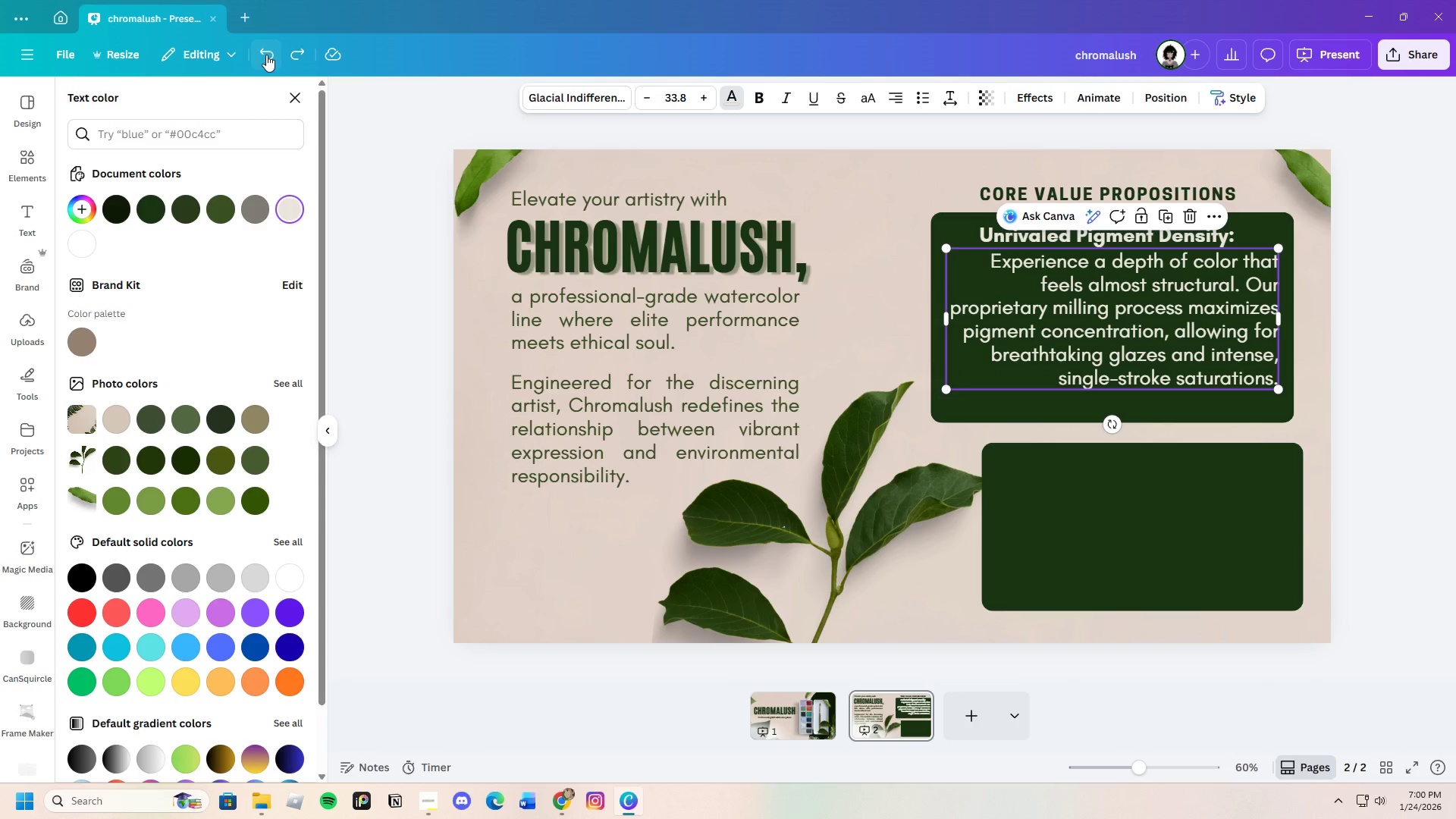 
left_click([266, 55])
 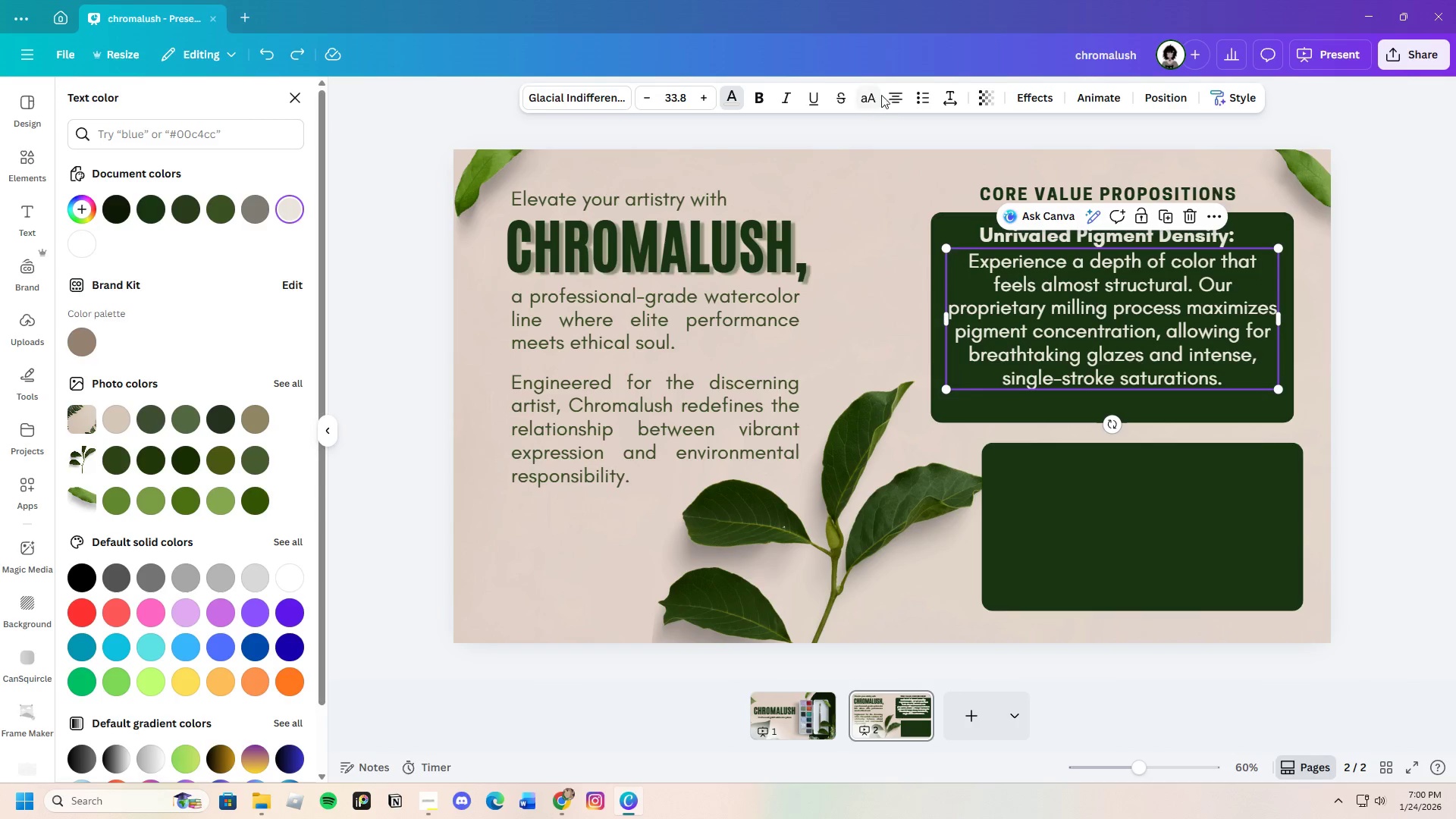 
left_click([891, 93])
 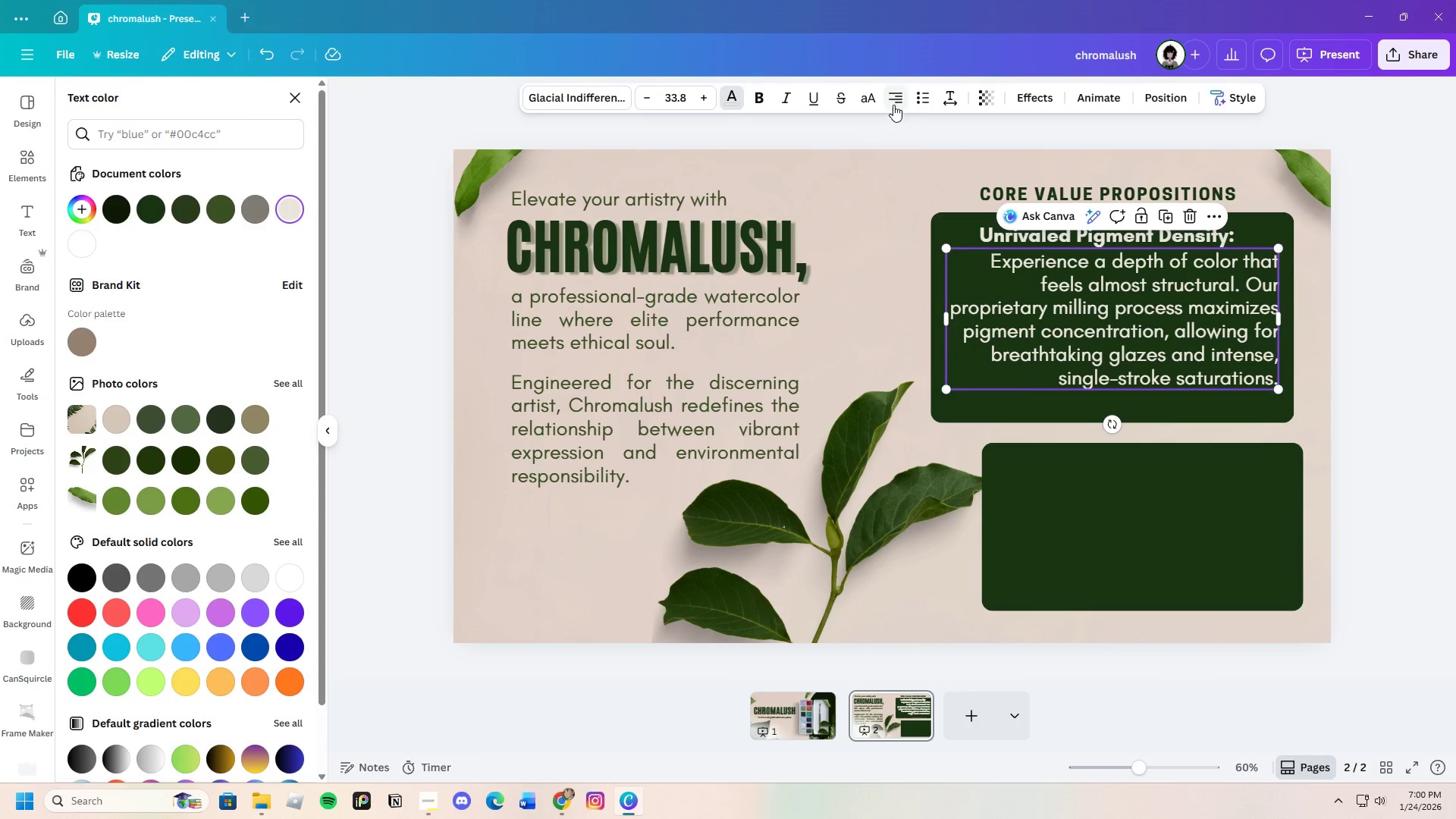 
left_click([893, 104])
 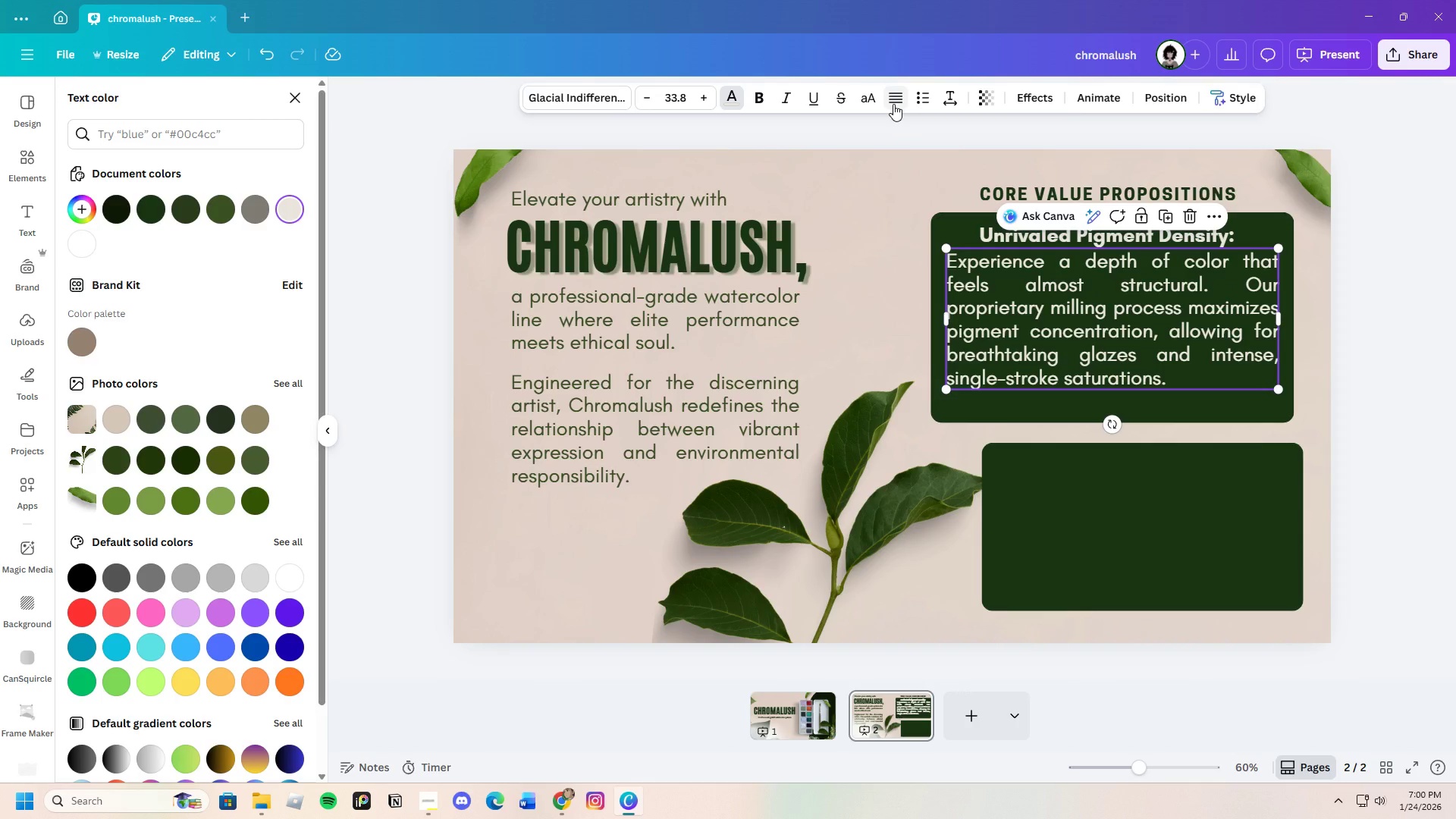 
left_click([893, 104])
 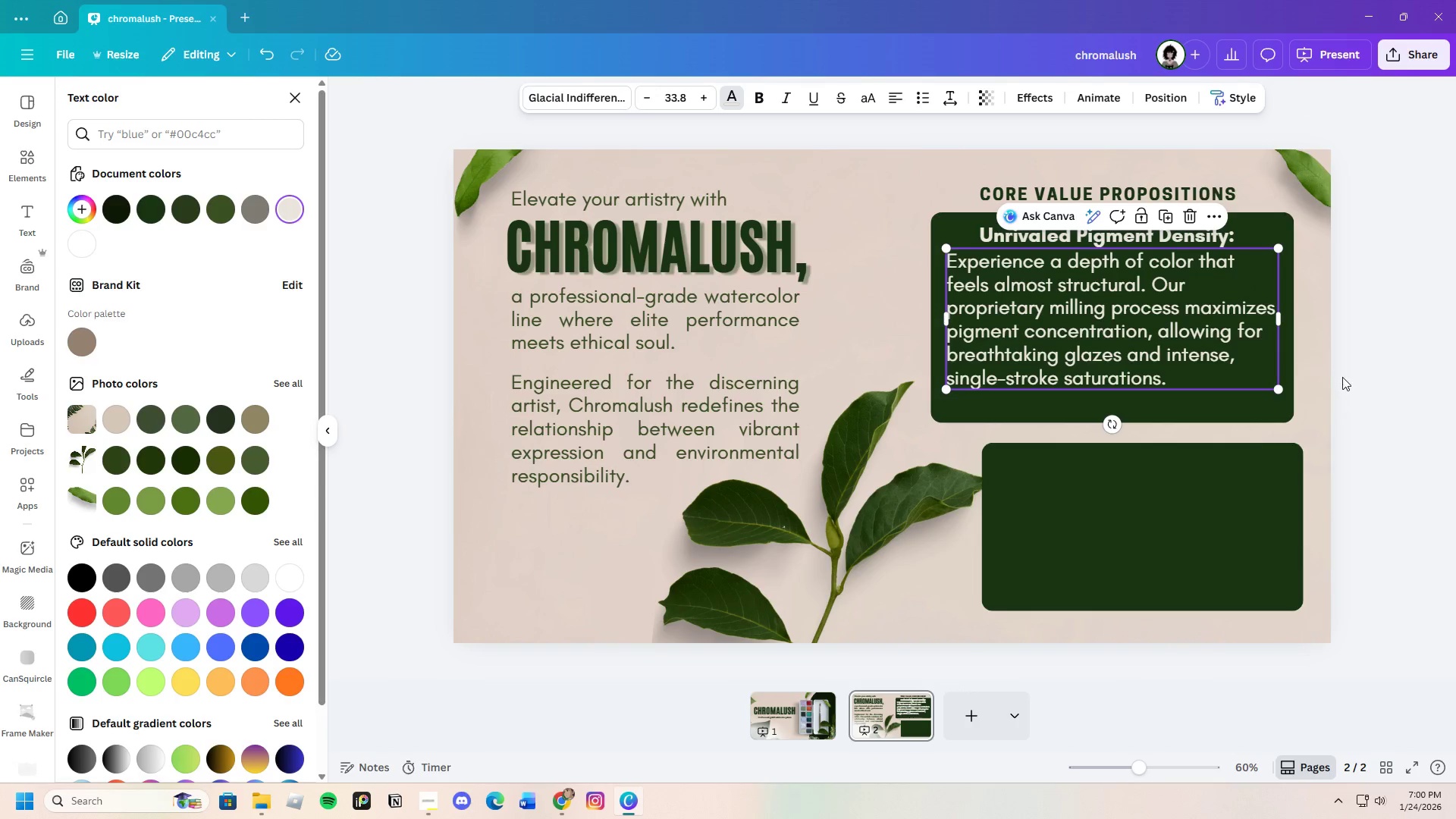 
left_click([1341, 376])
 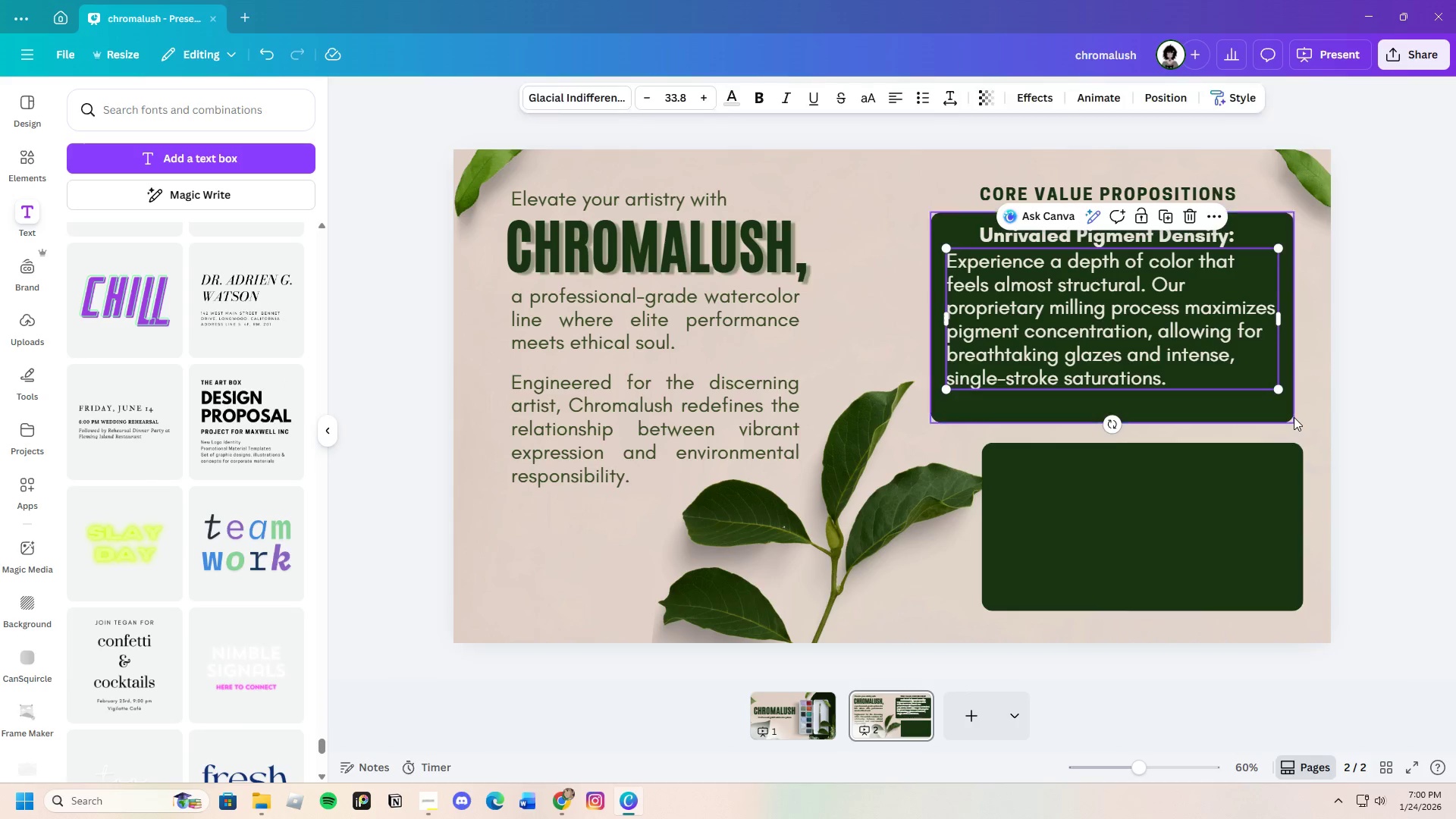 
left_click([1294, 417])
 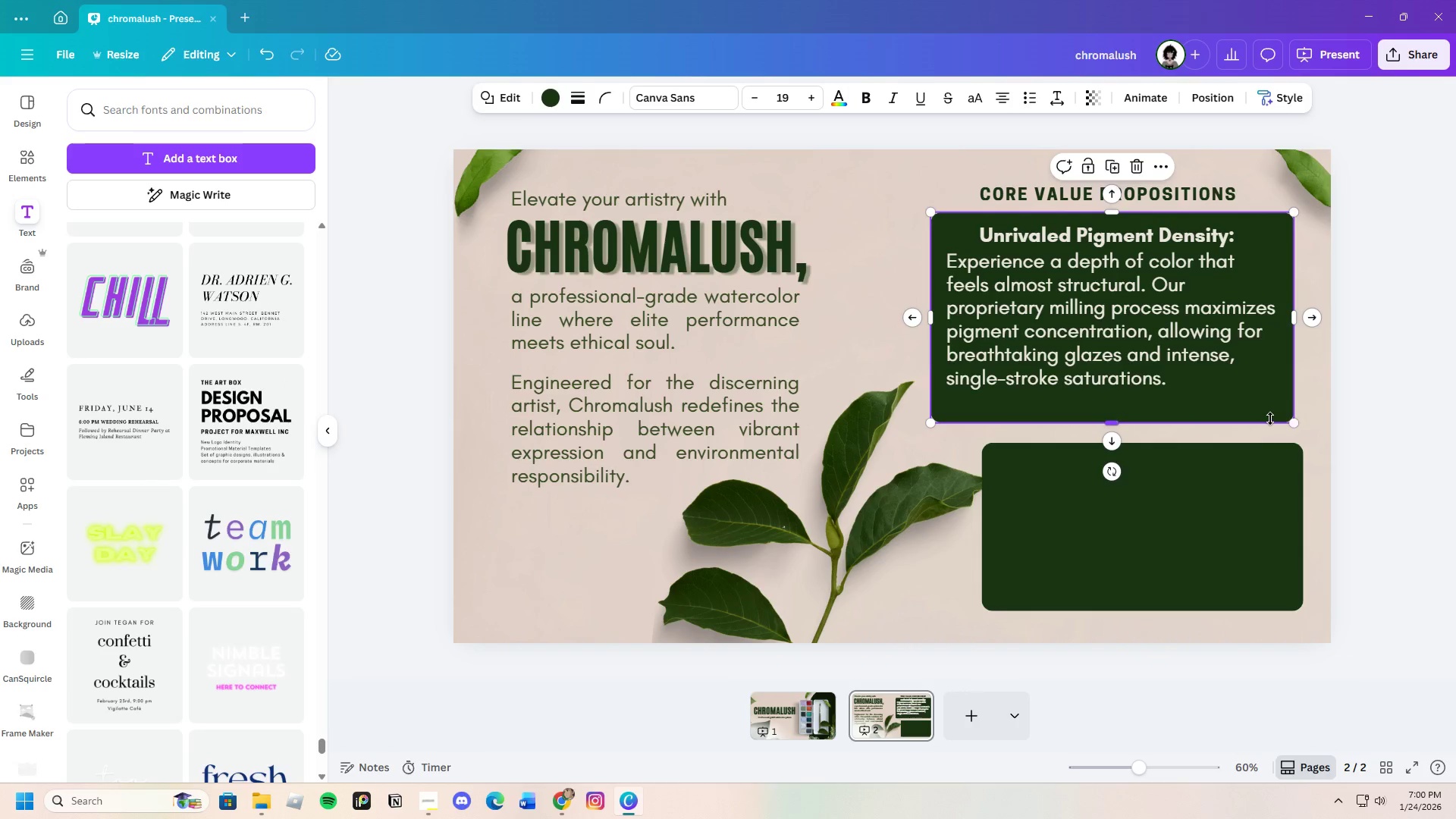 
left_click([1270, 419])
 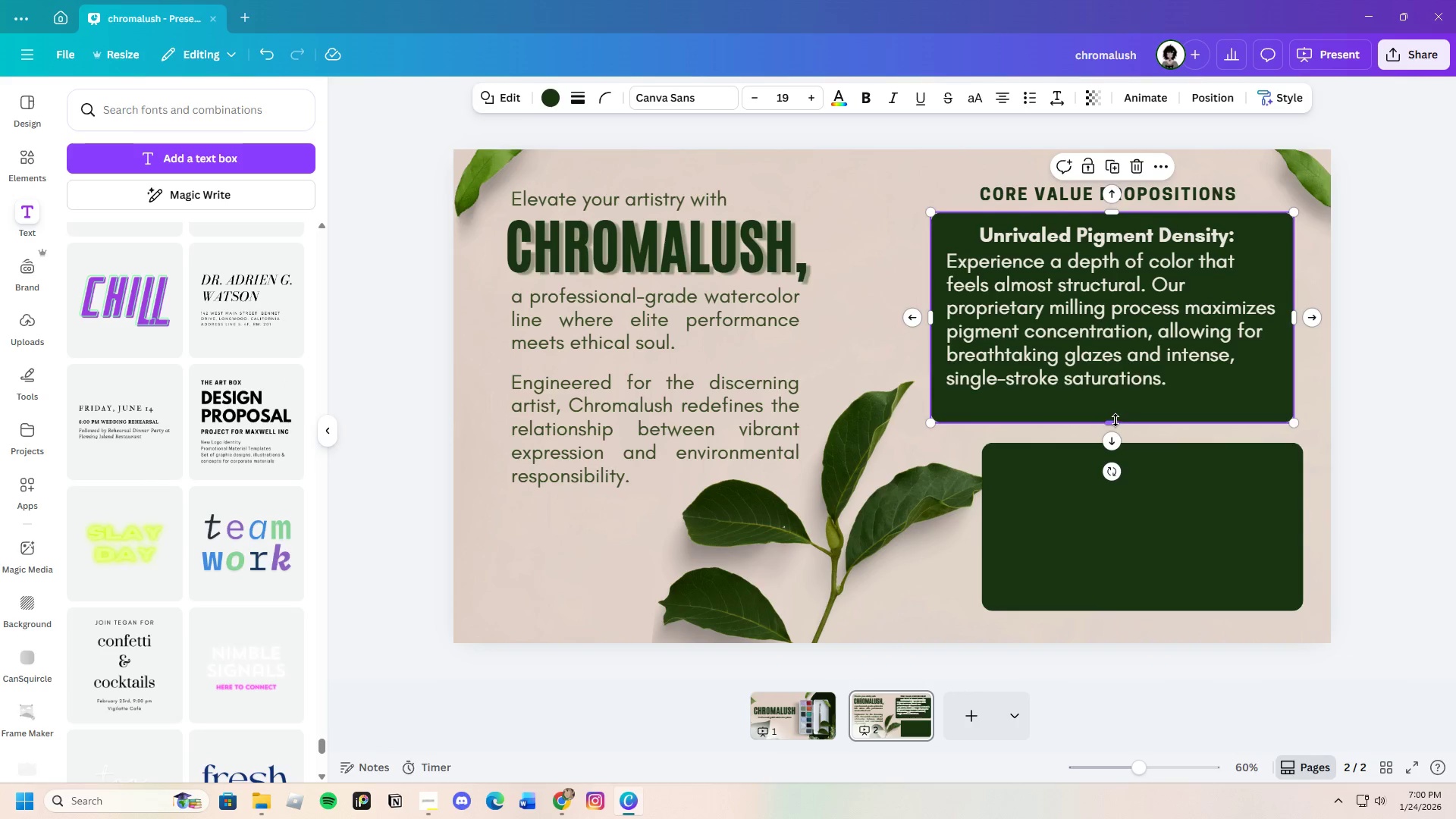 
left_click_drag(start_coordinate=[1116, 420], to_coordinate=[1115, 400])
 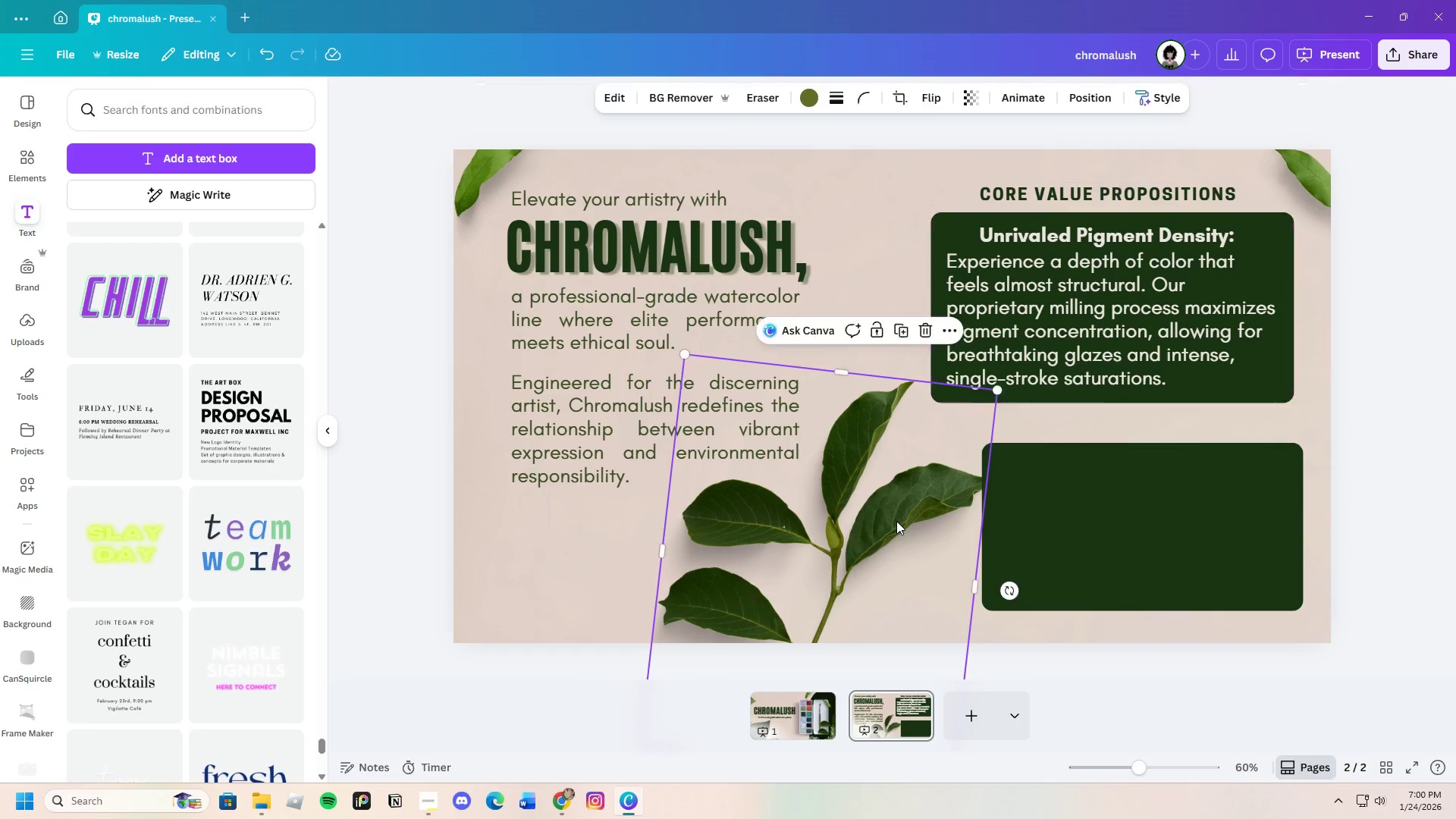 
left_click_drag(start_coordinate=[896, 521], to_coordinate=[877, 527])
 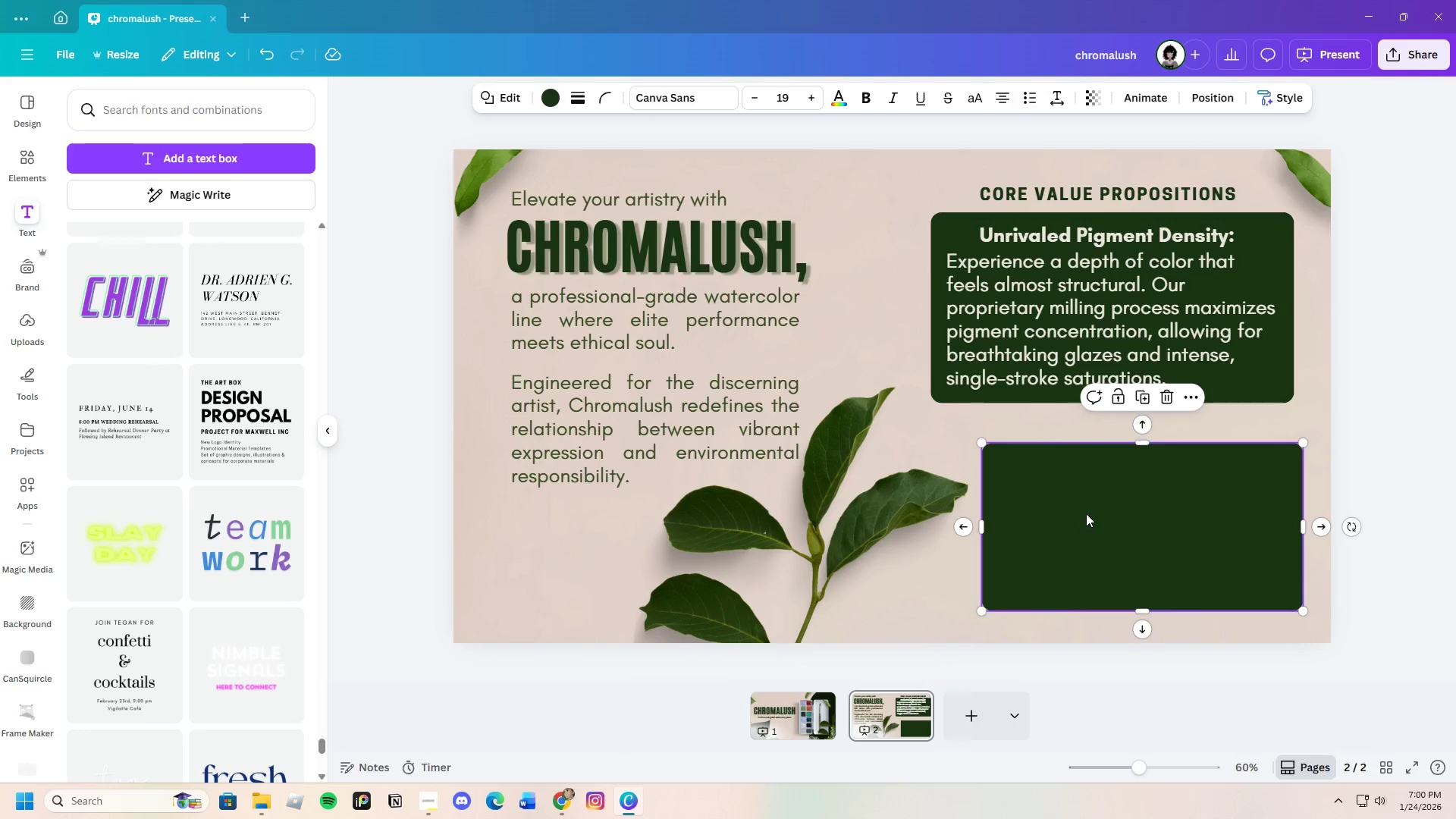 
left_click([1086, 513])
 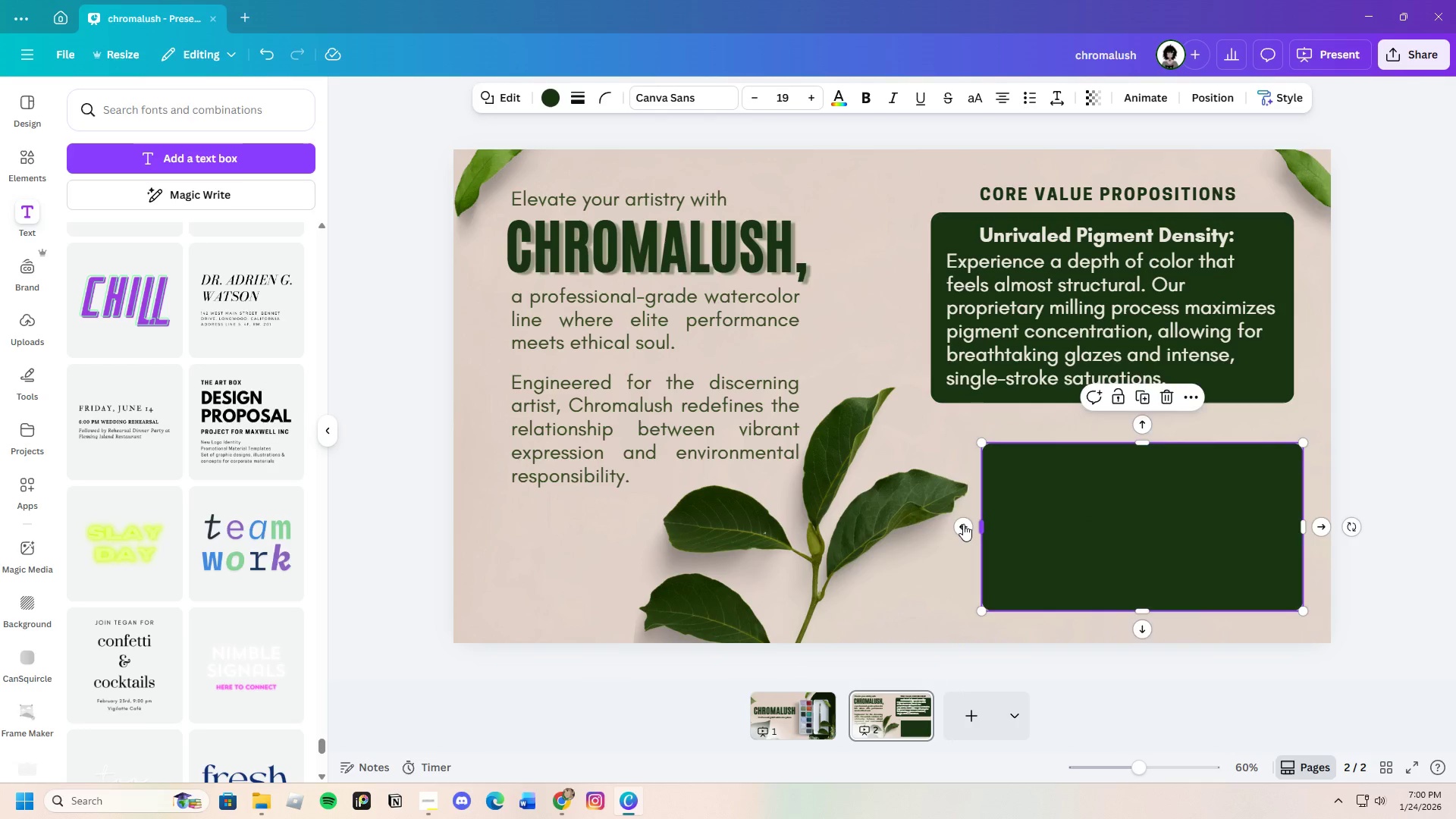 
left_click_drag(start_coordinate=[985, 523], to_coordinate=[937, 522])
 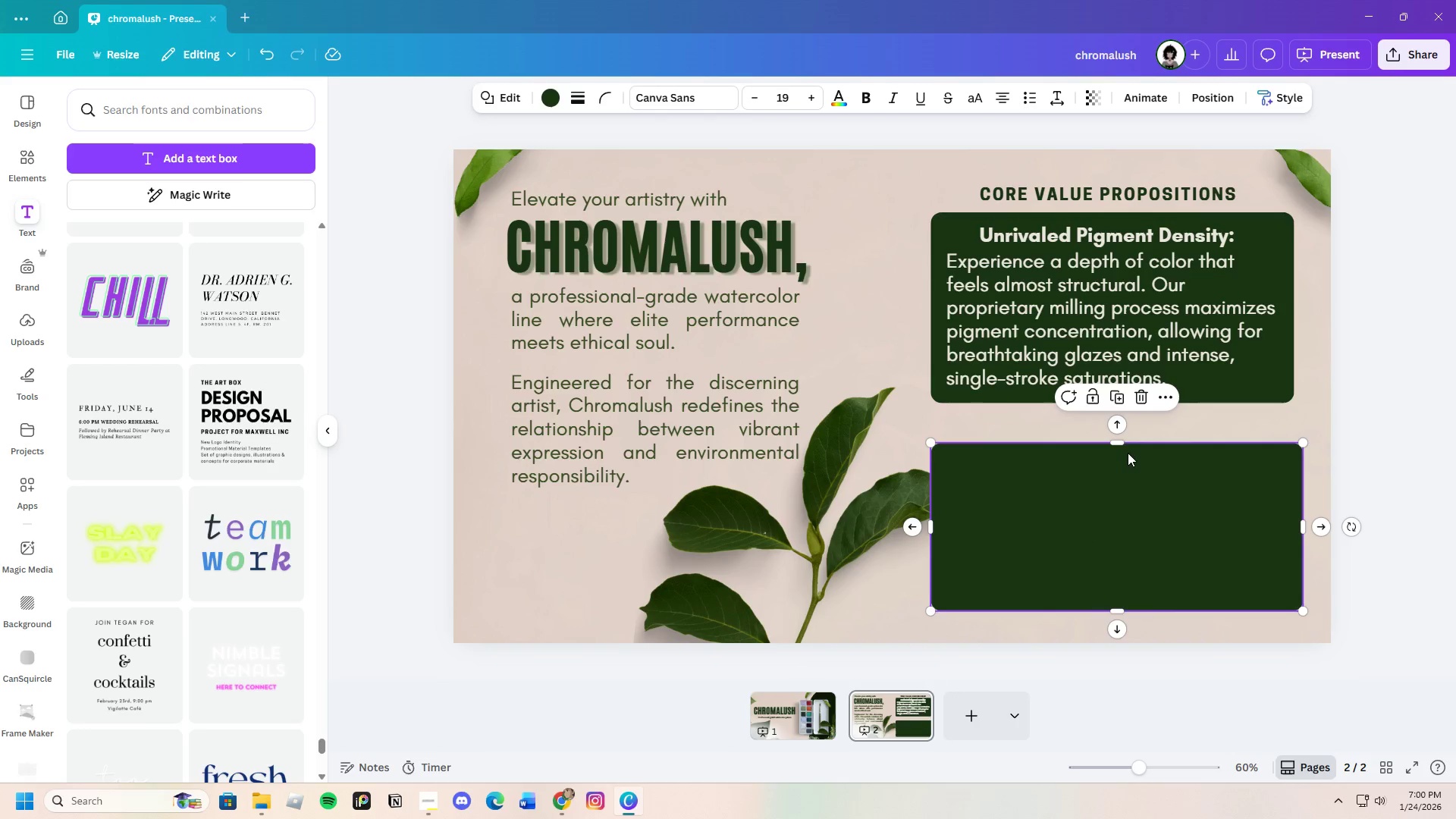 
left_click_drag(start_coordinate=[1119, 443], to_coordinate=[1116, 417])
 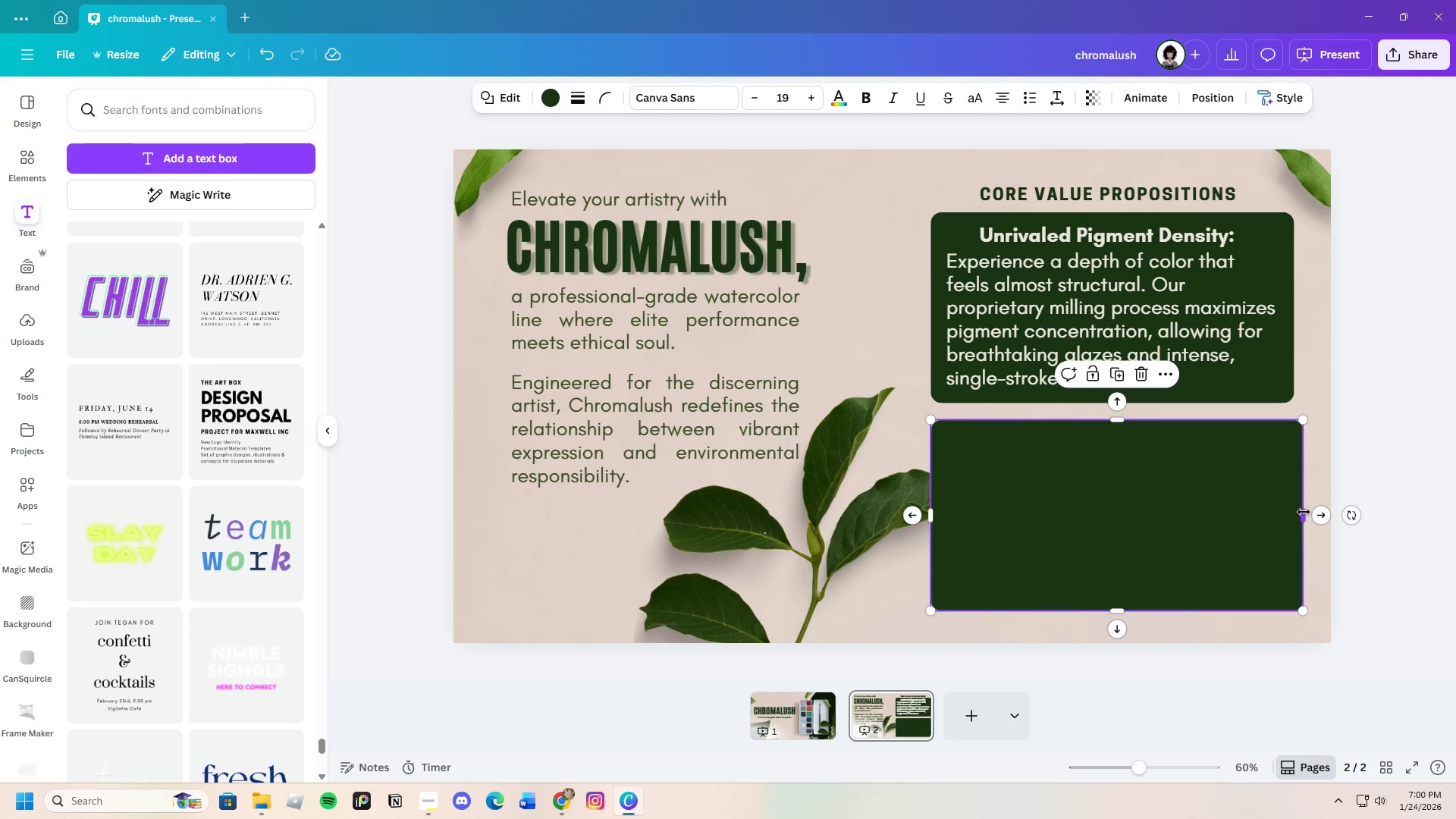 
left_click_drag(start_coordinate=[1304, 512], to_coordinate=[1297, 515])
 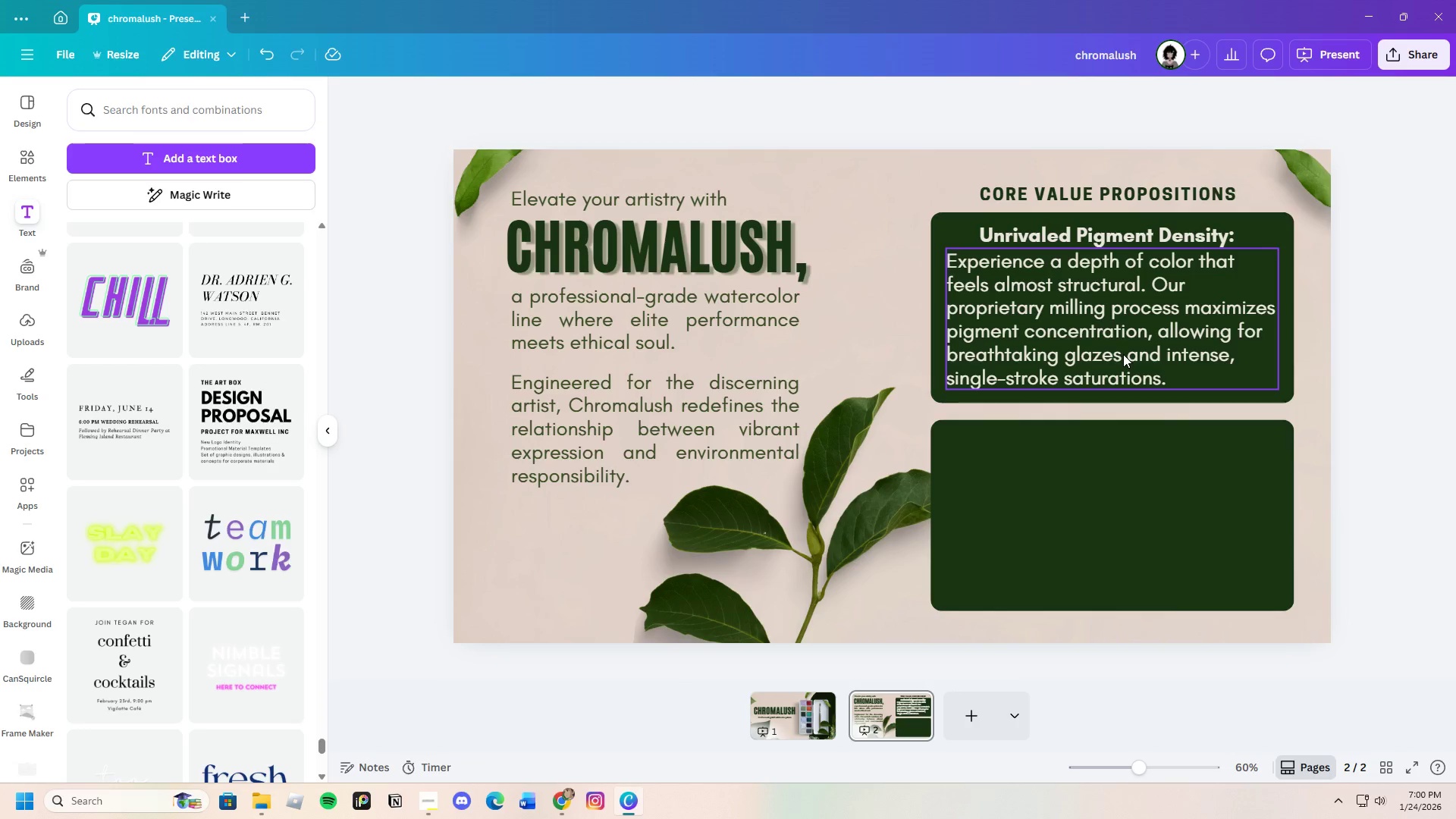 
left_click([1123, 354])
 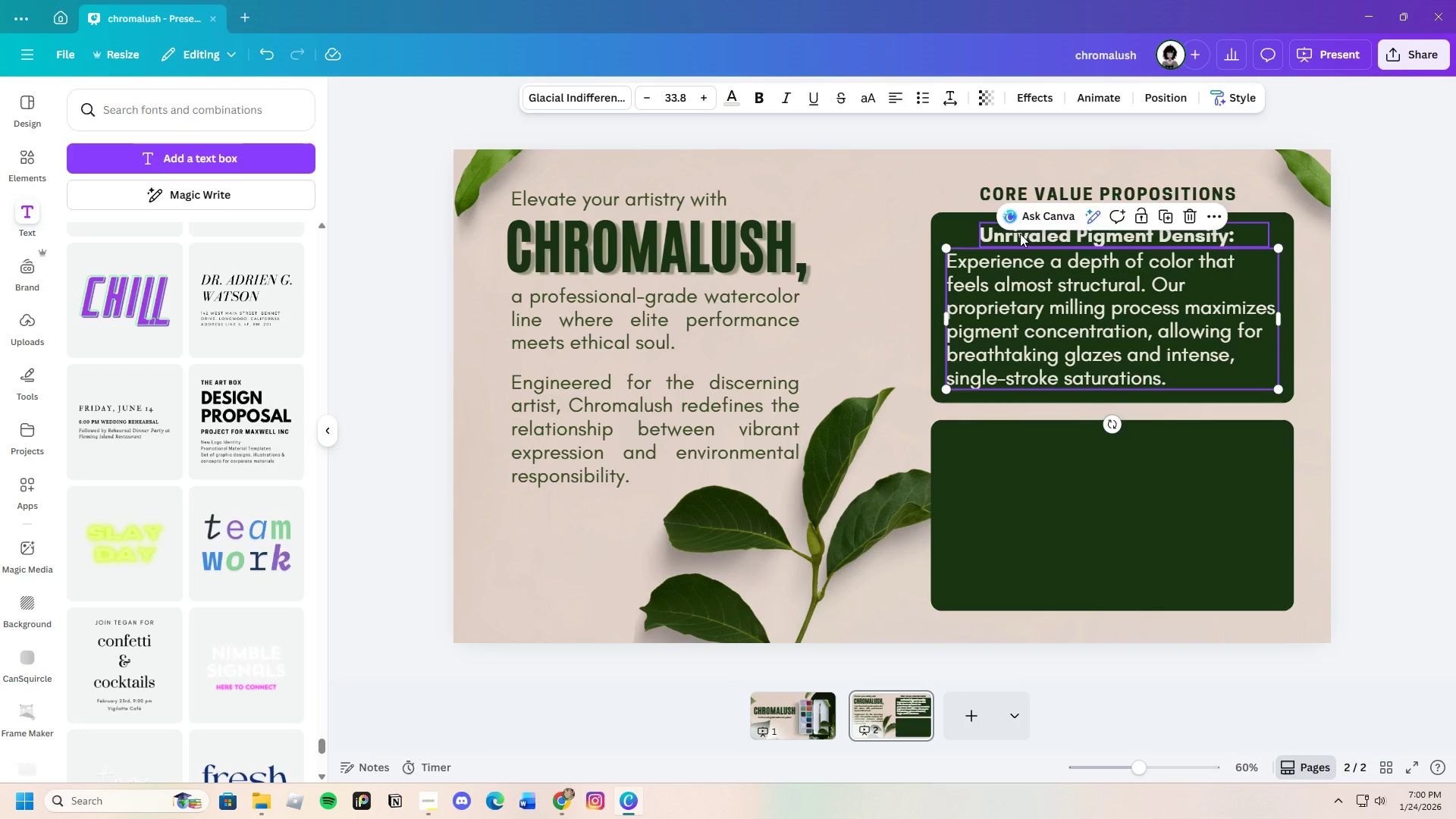 
left_click([1020, 234])
 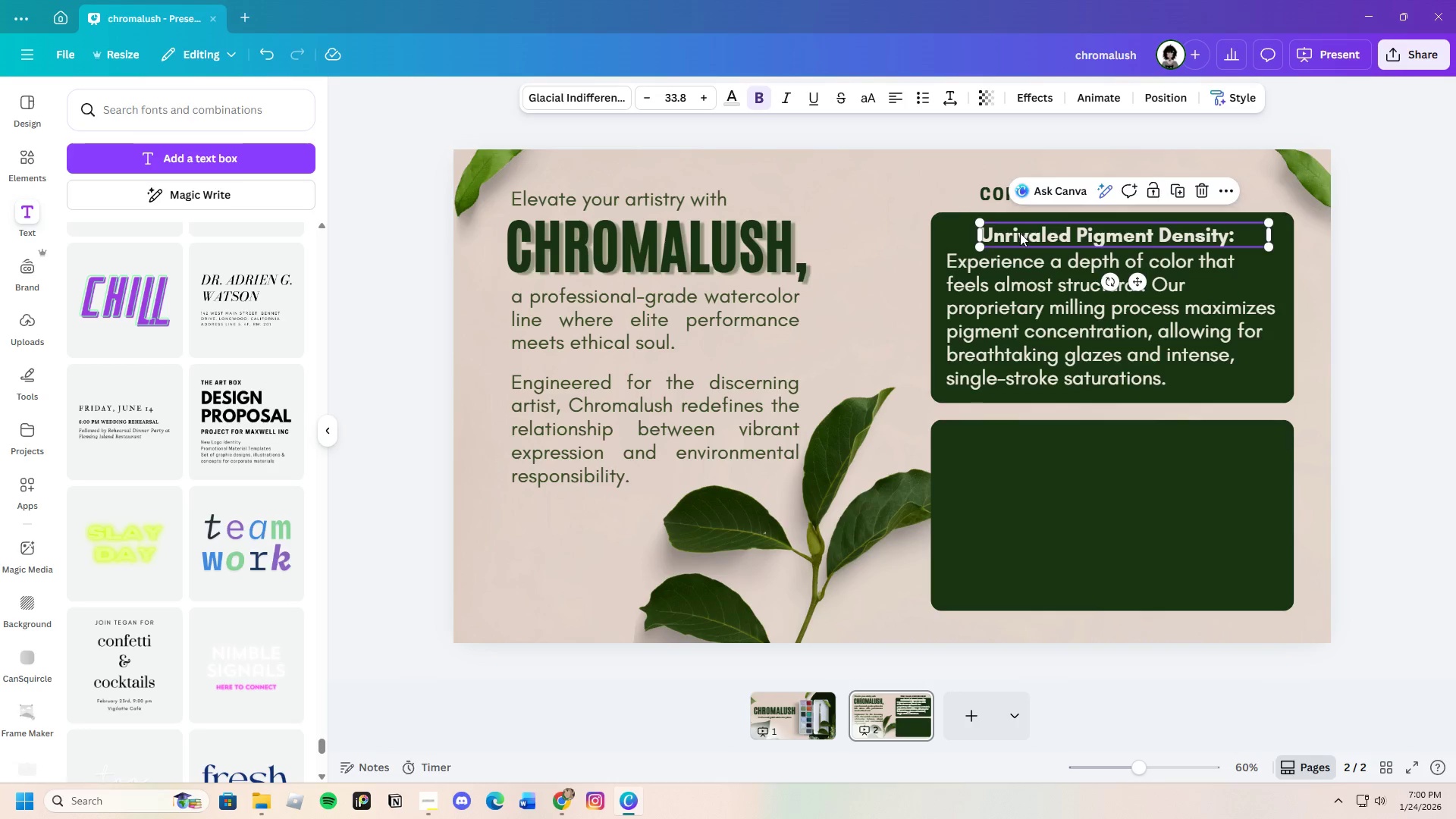 
left_click_drag(start_coordinate=[1021, 233], to_coordinate=[986, 229])
 